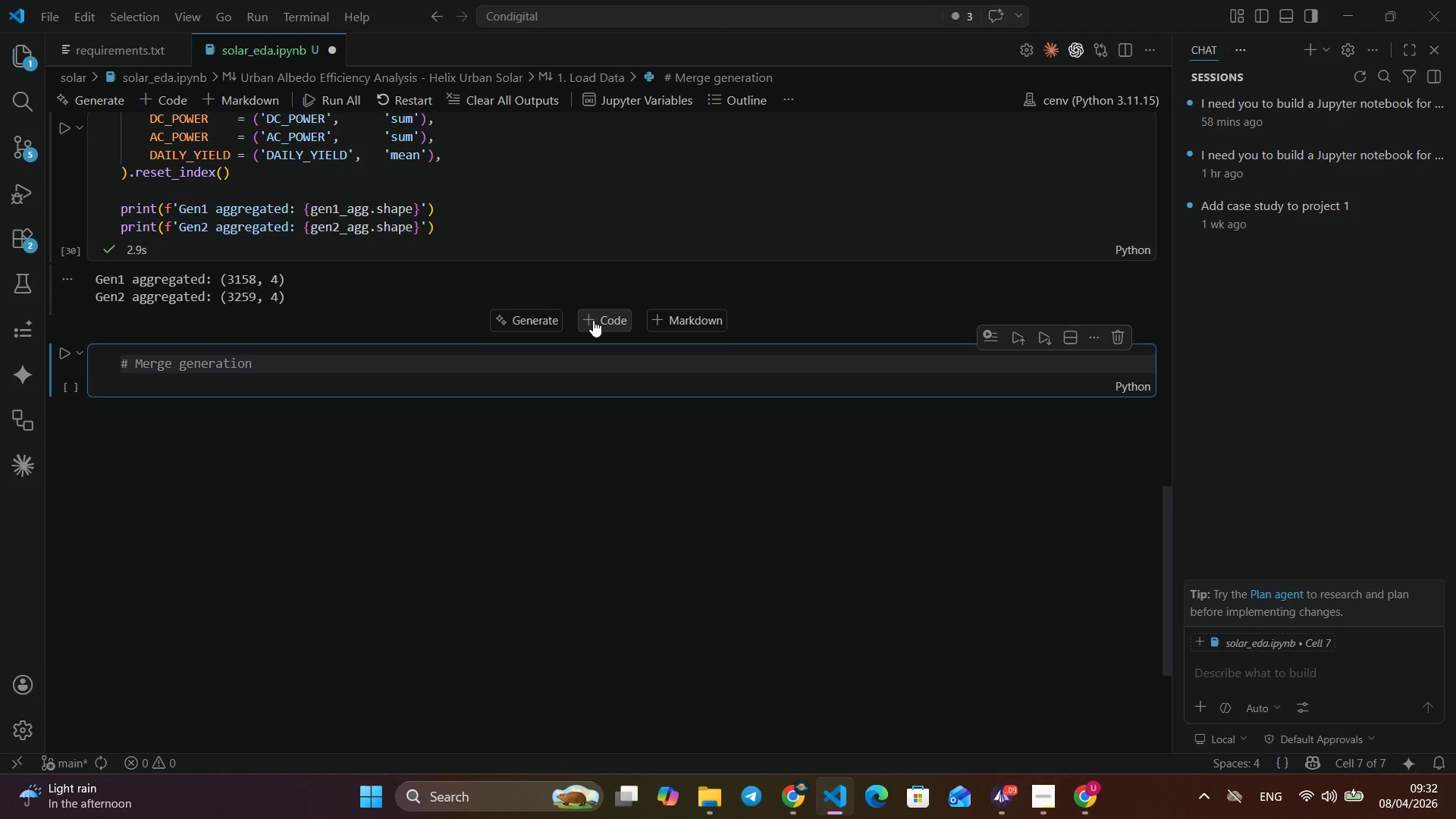 
wait(8.44)
 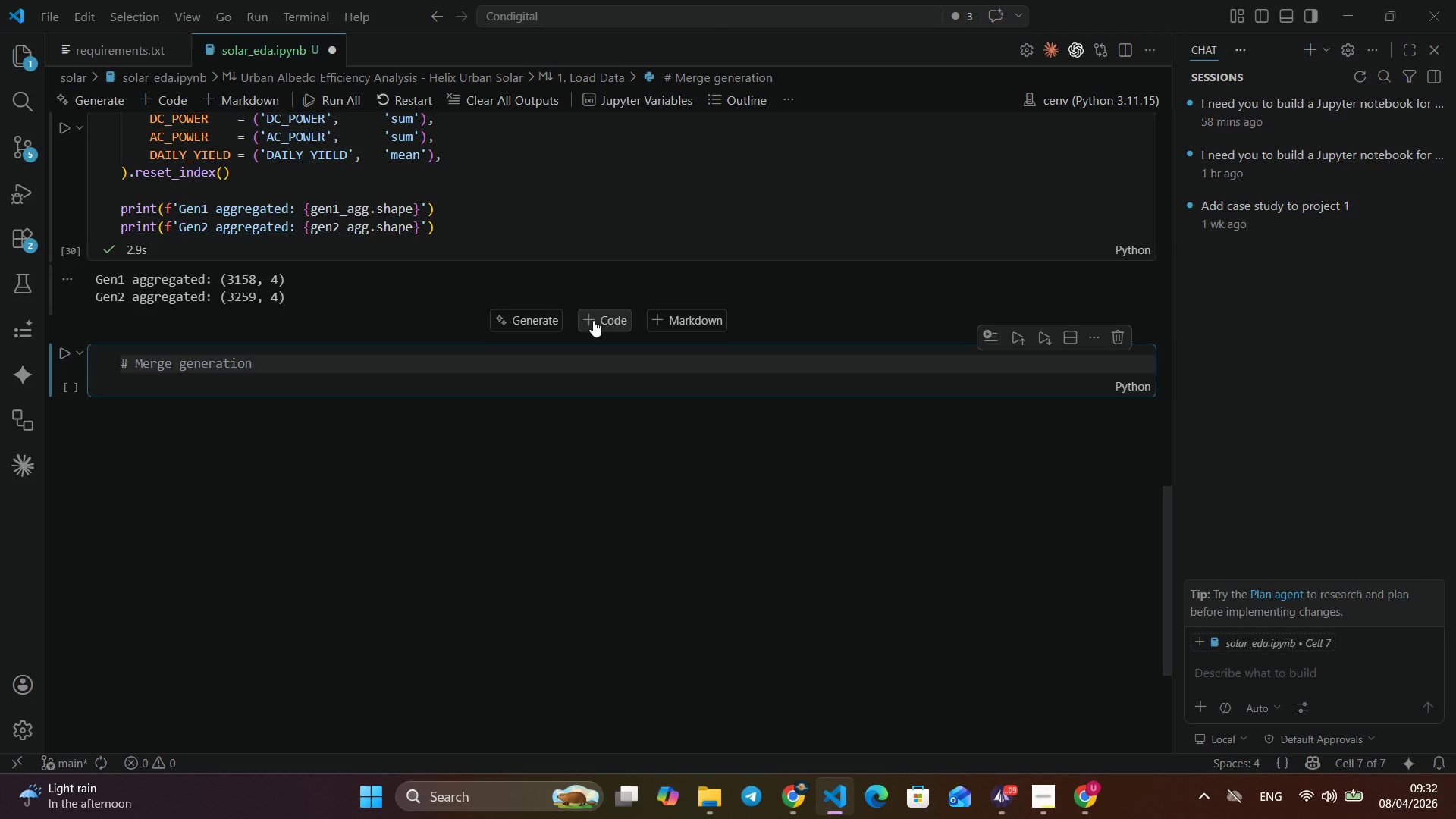 
hold_key(key=VolumeDown, duration=0.7)
 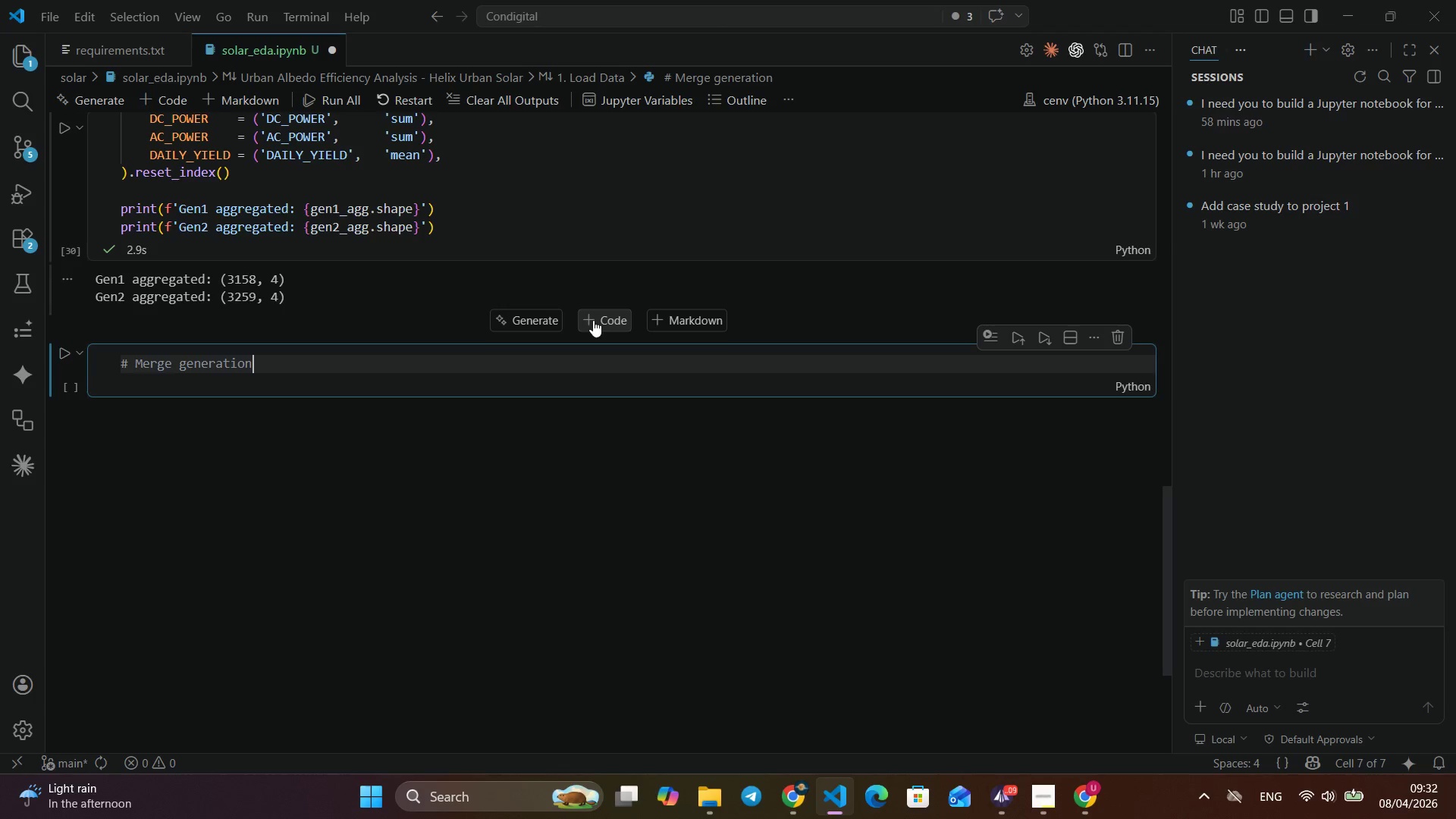 
wait(104.14)
 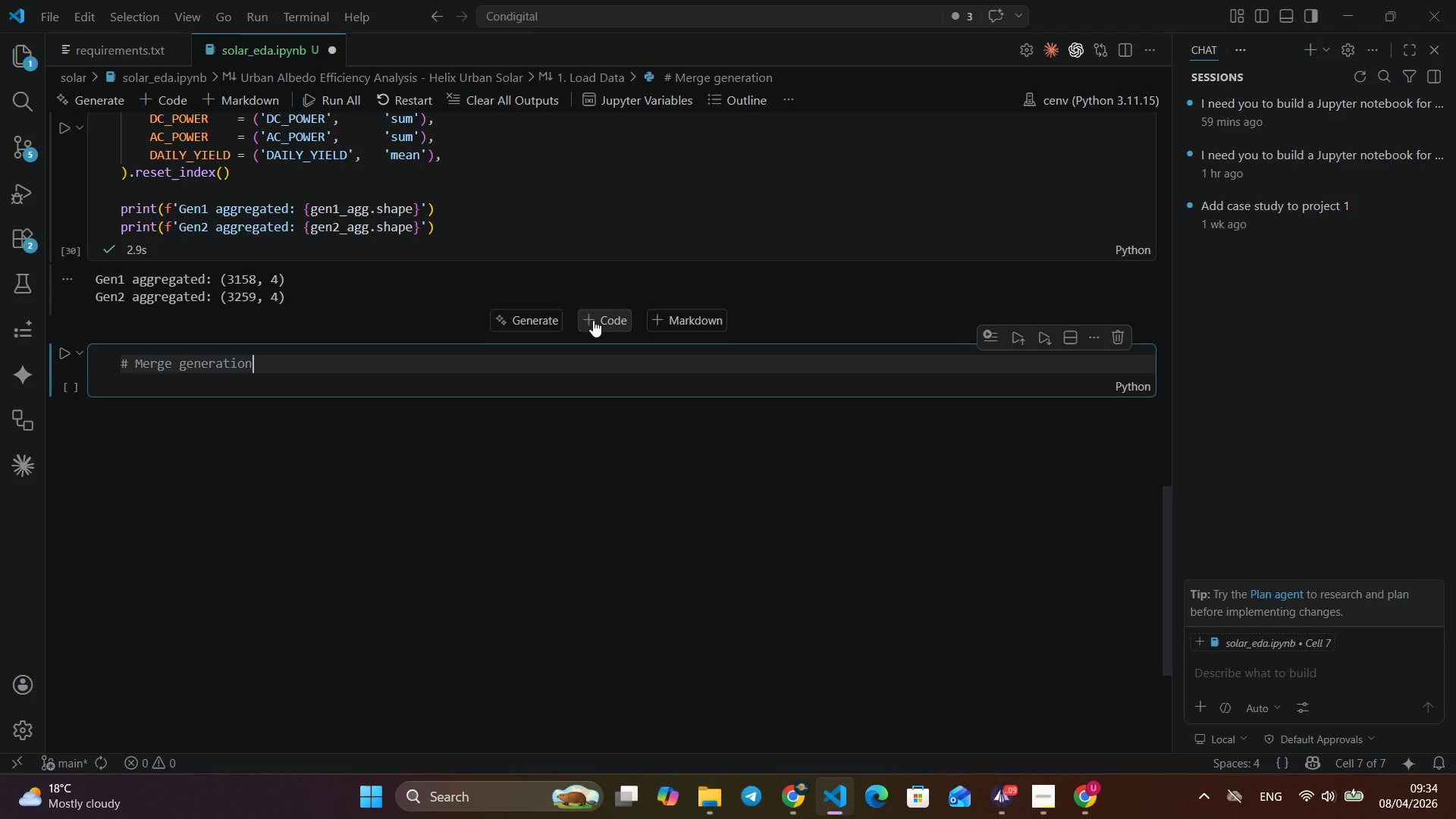 
key(Space)
 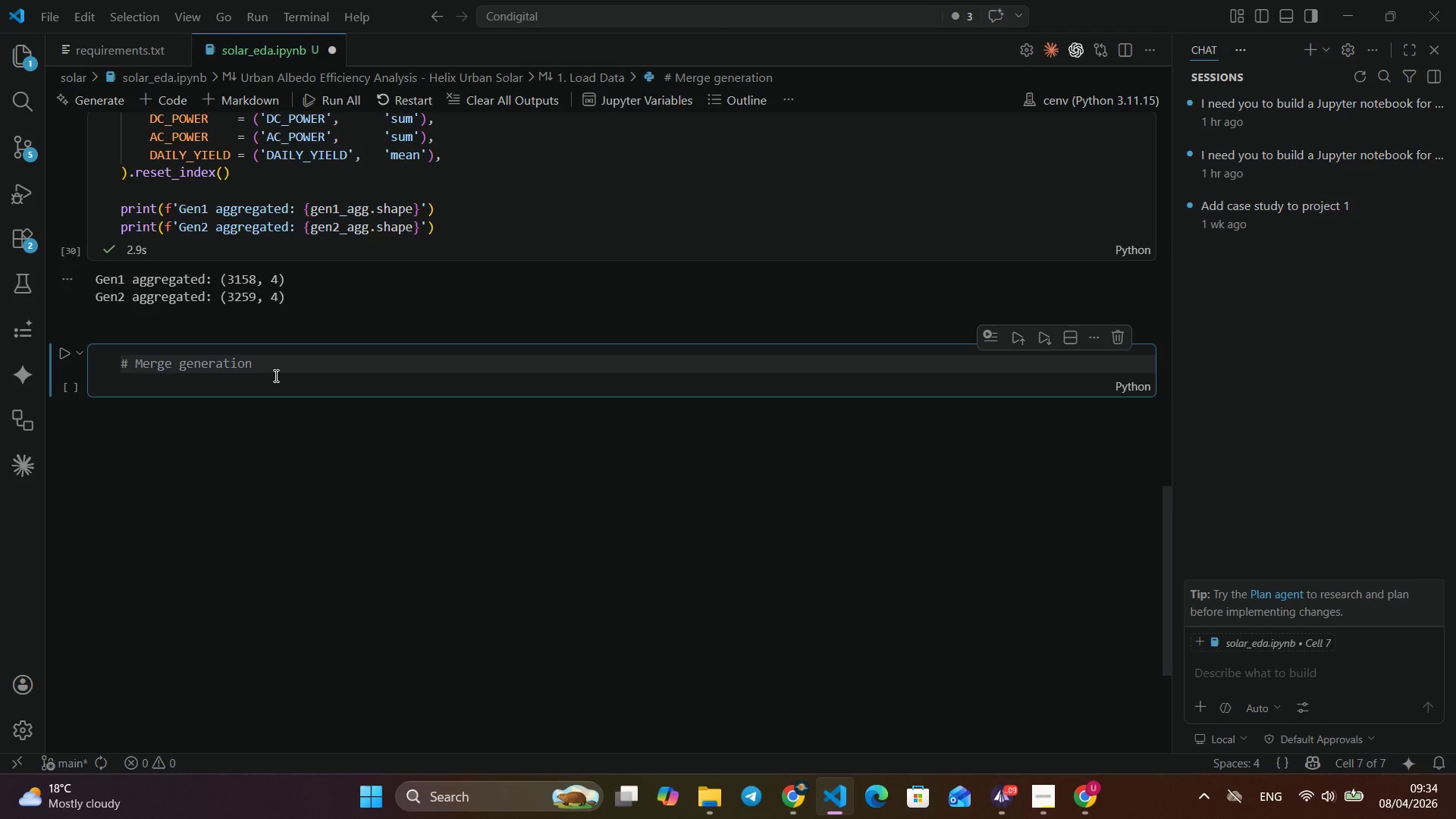 
wait(27.77)
 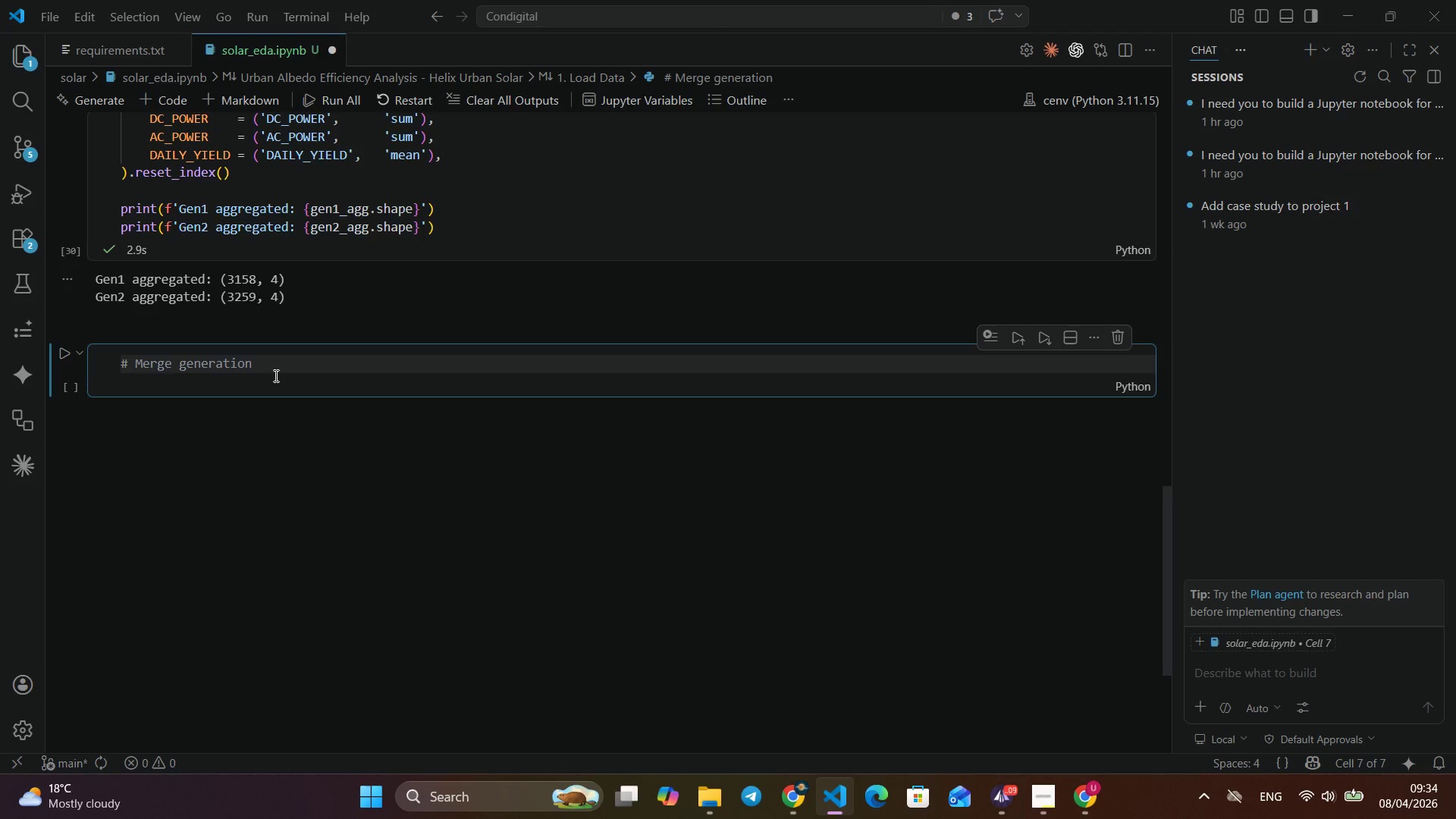 
type(with sensor data for each plant)
 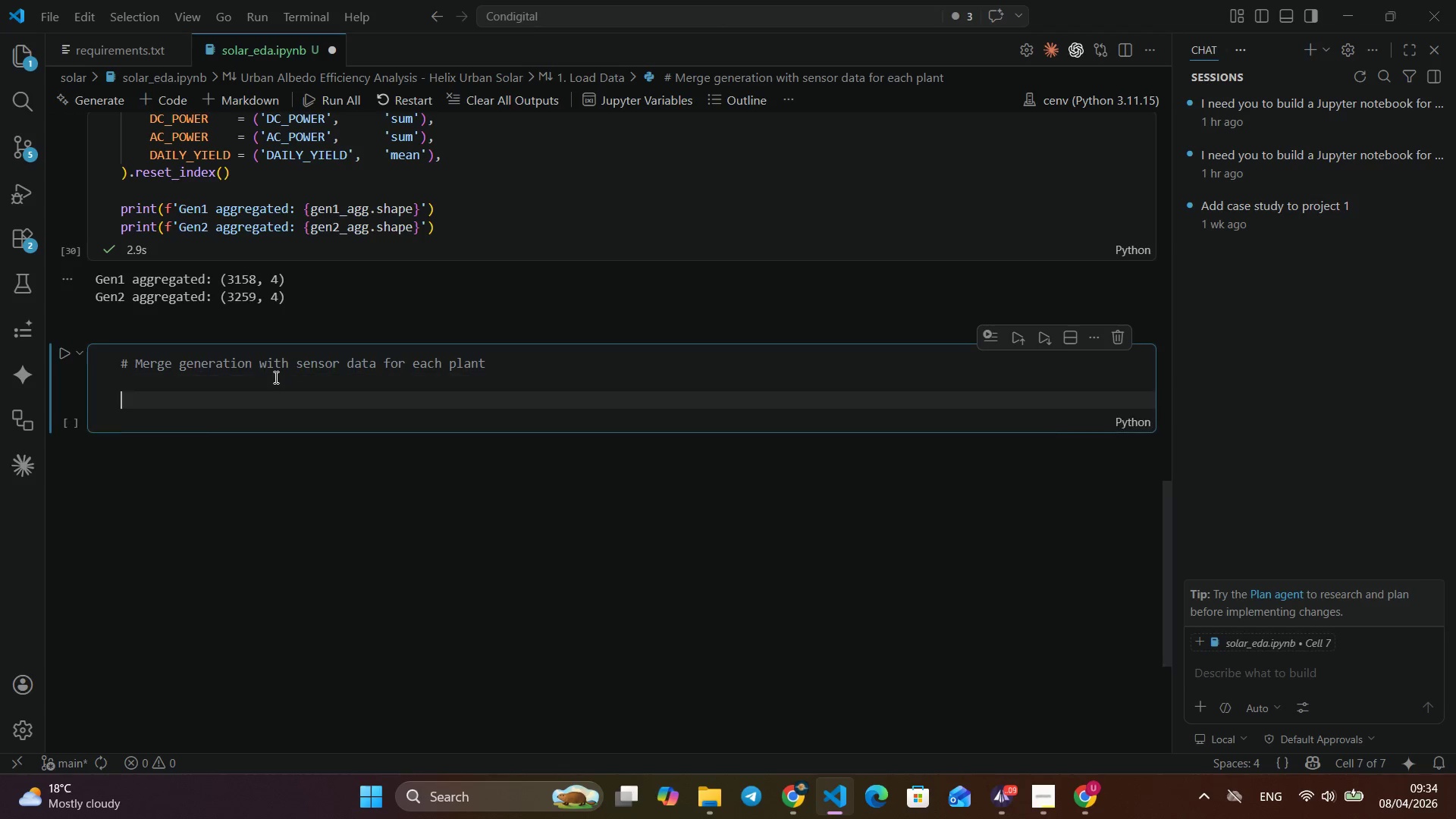 
key(Enter)
 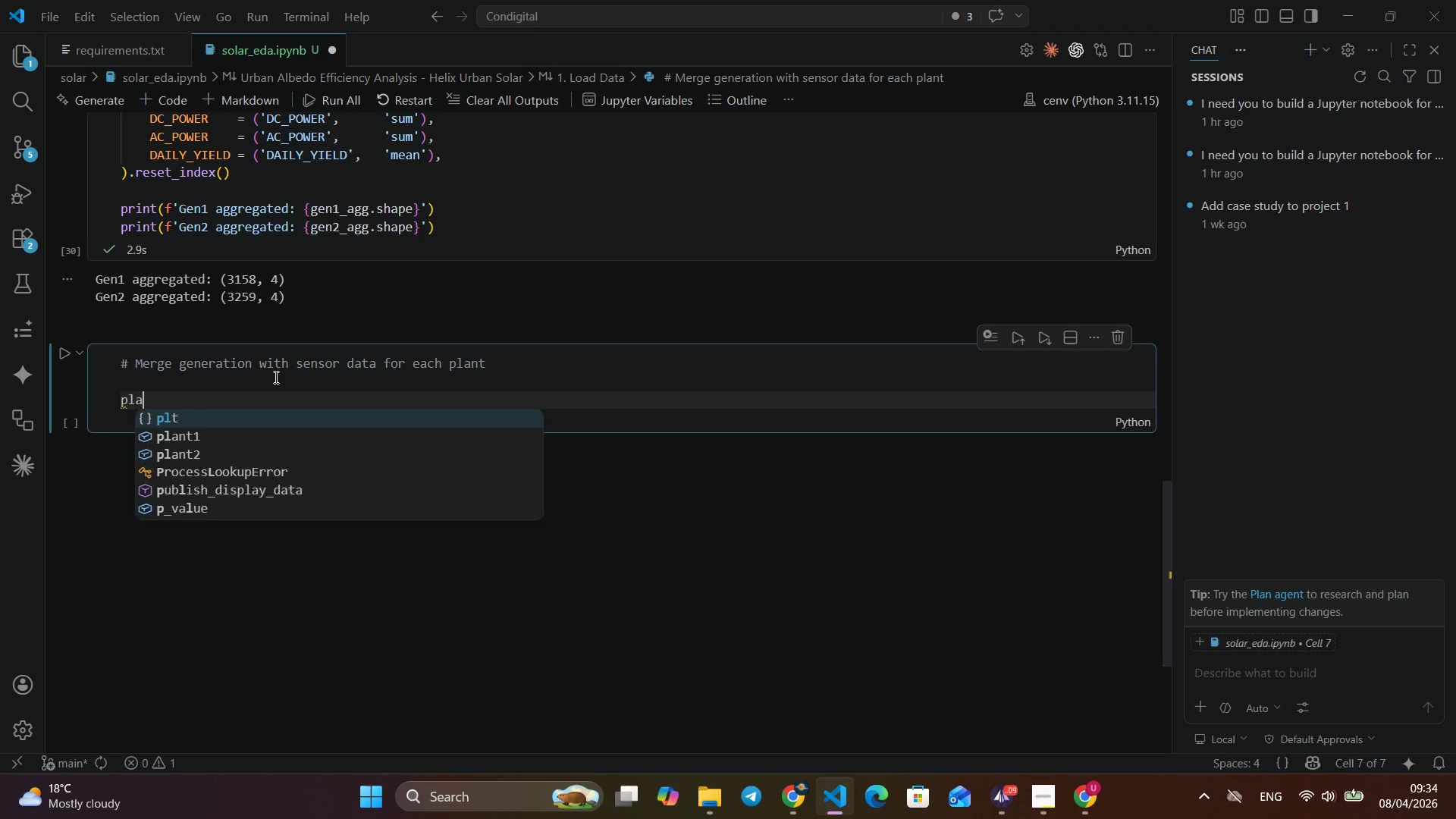 
key(Enter)
 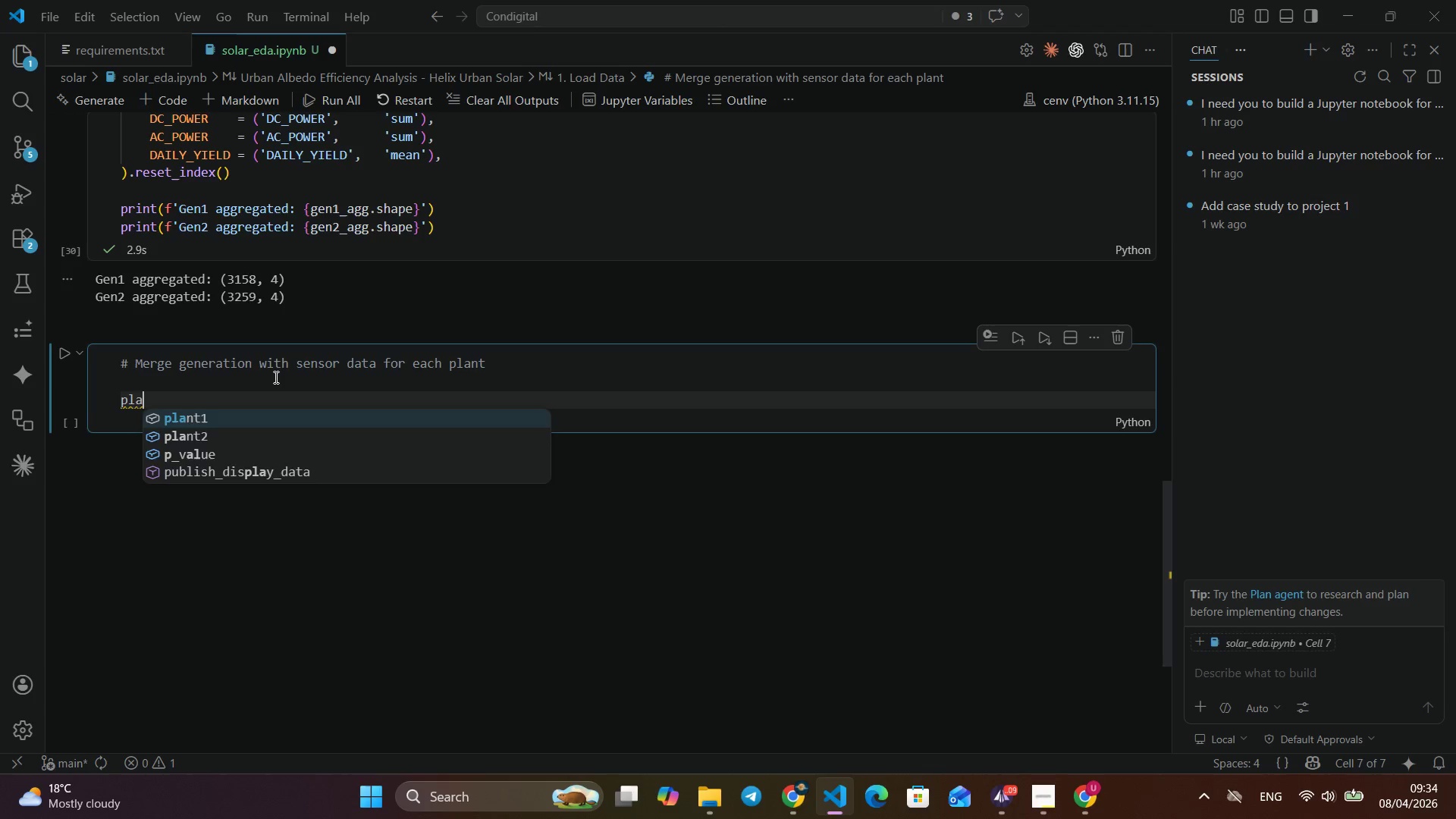 
type(pla)
 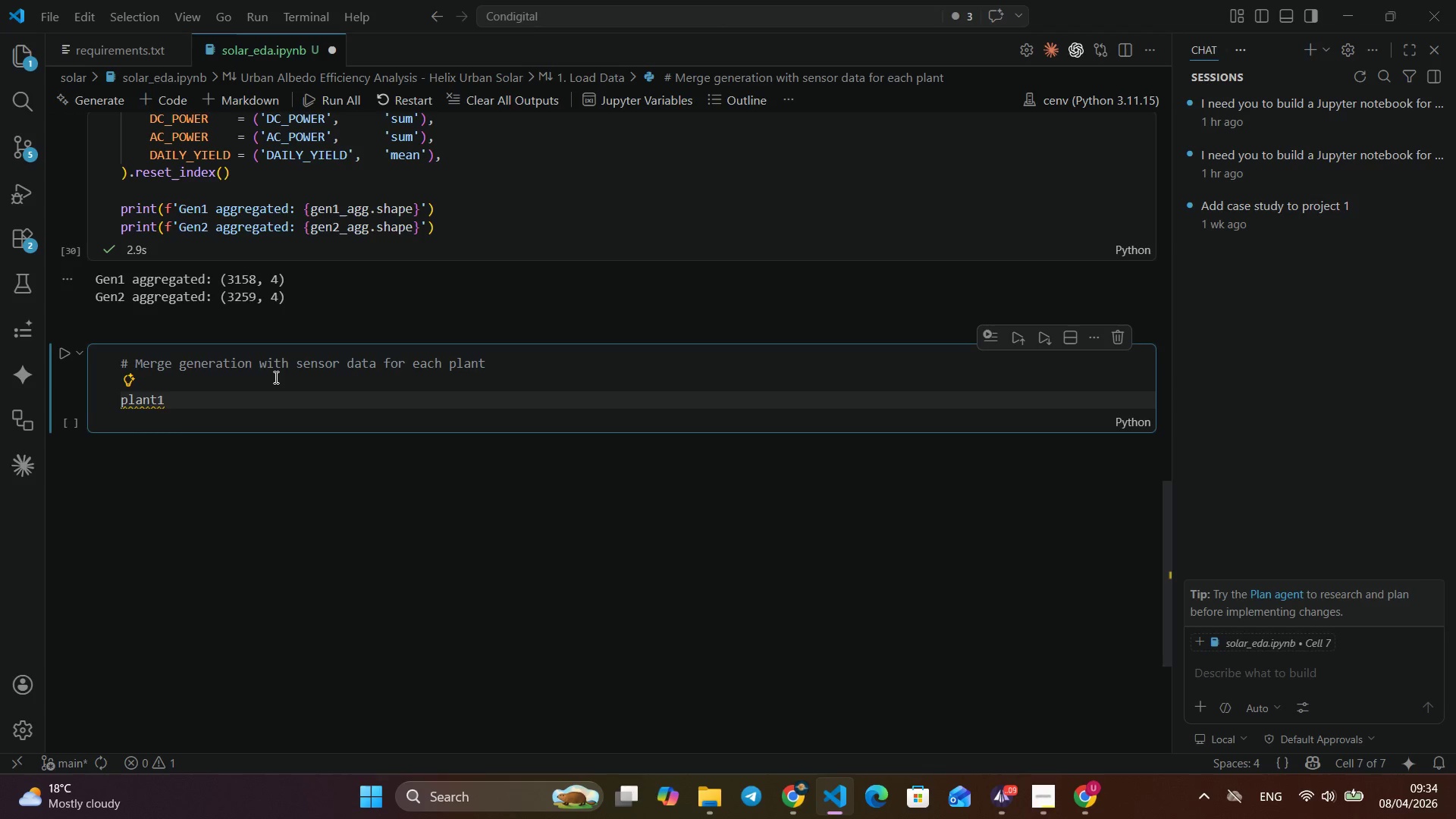 
key(Enter)
 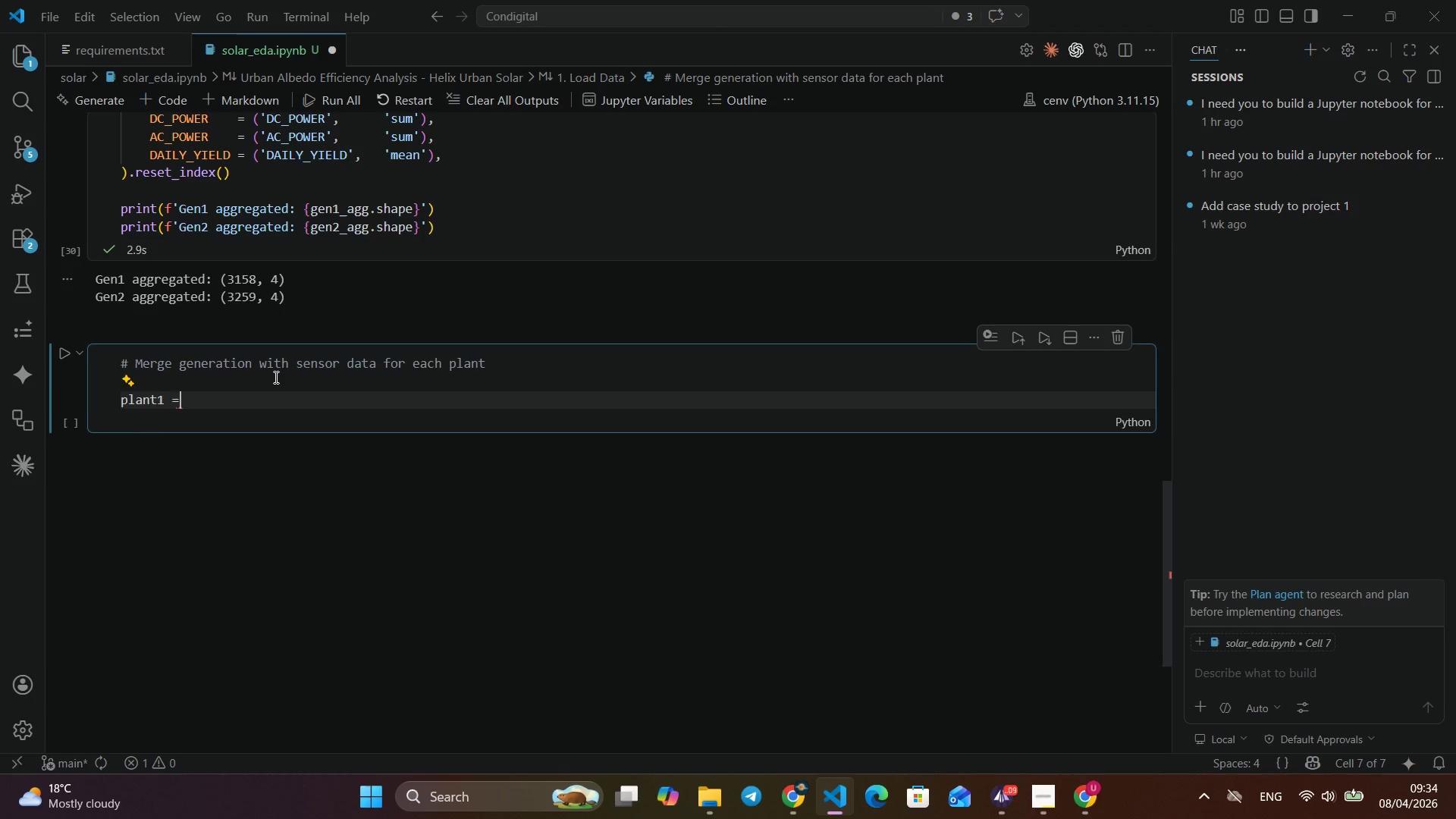 
type( = pd.merg)
 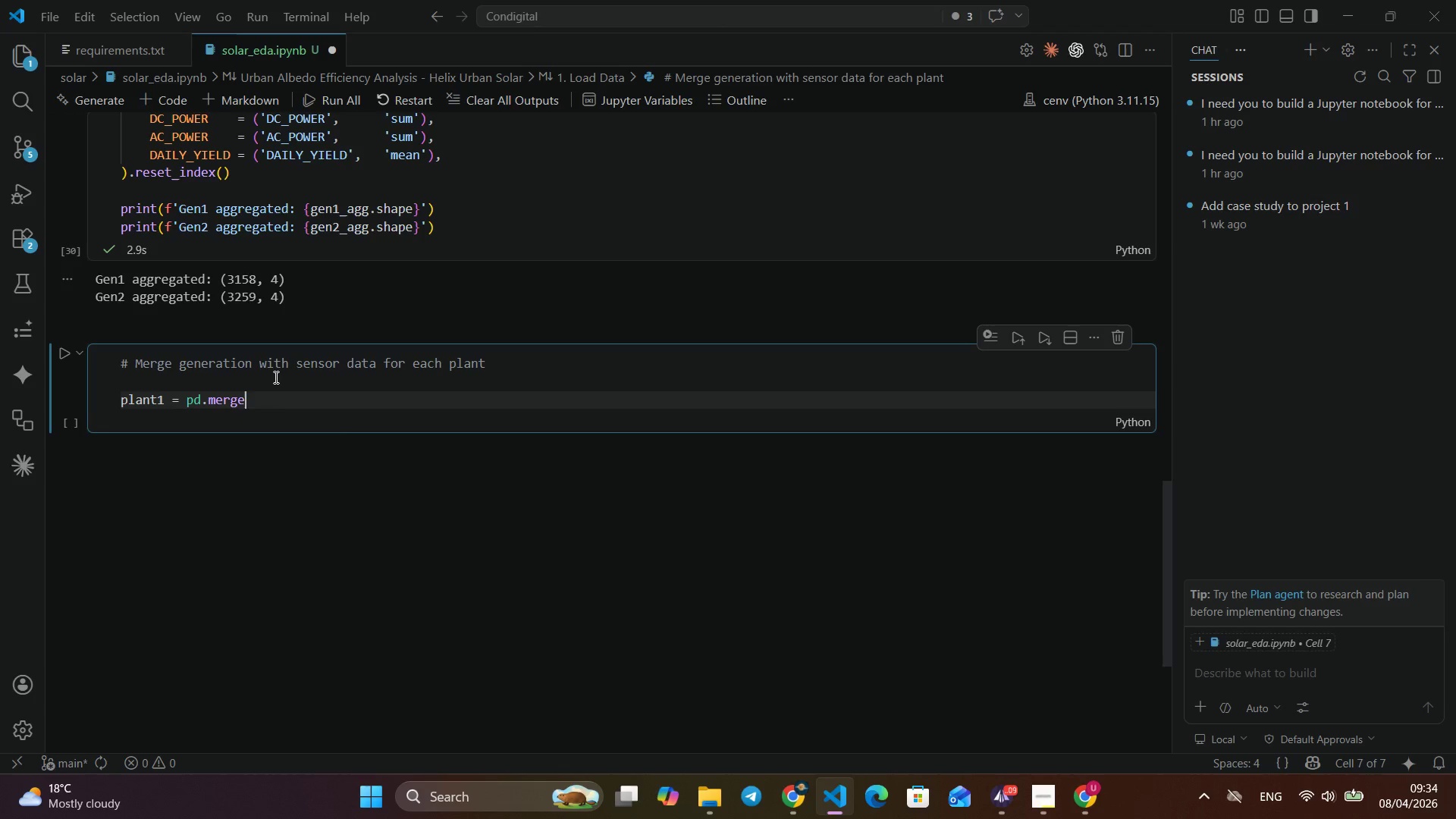 
key(Enter)
 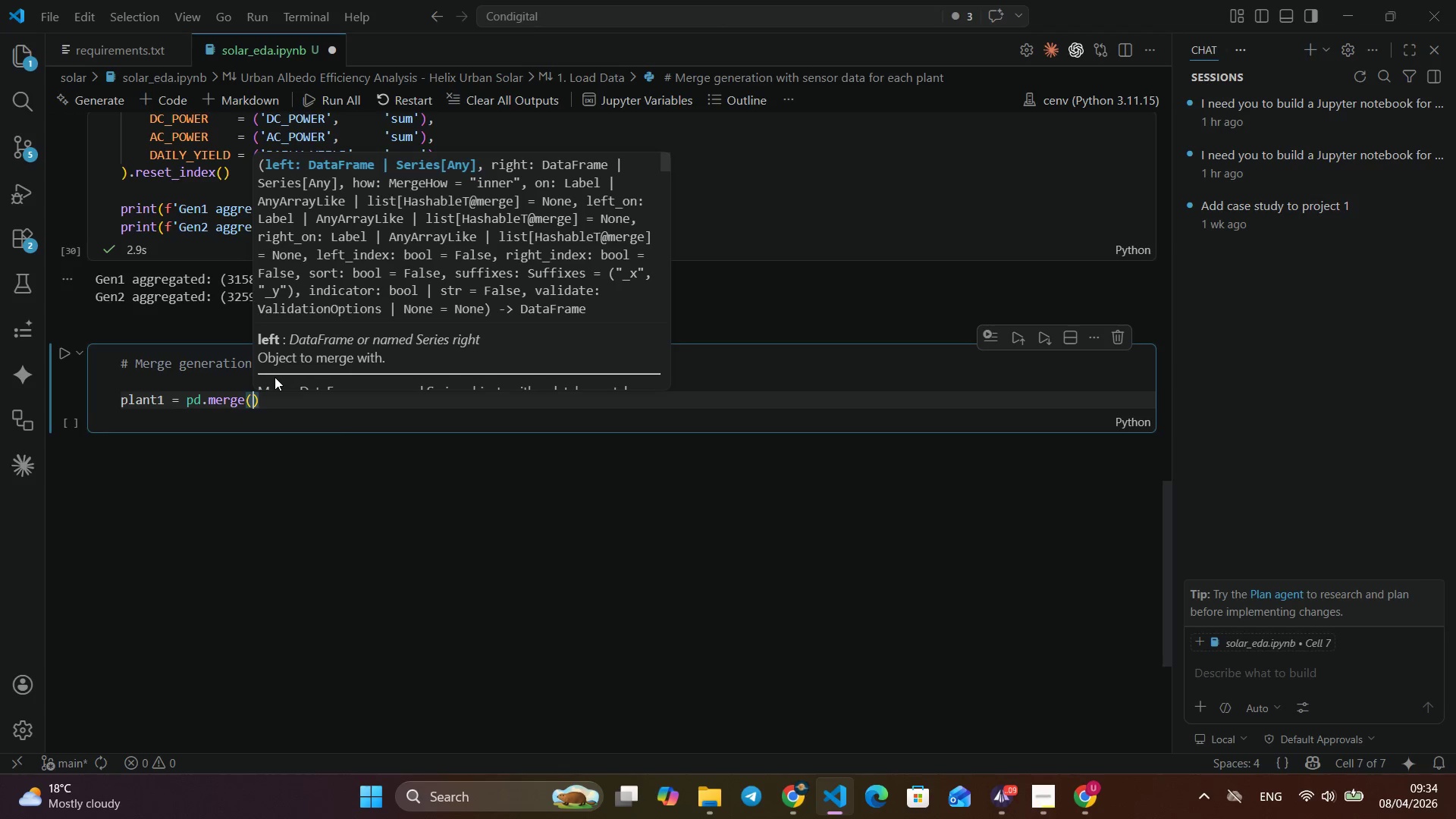 
type((gen)
 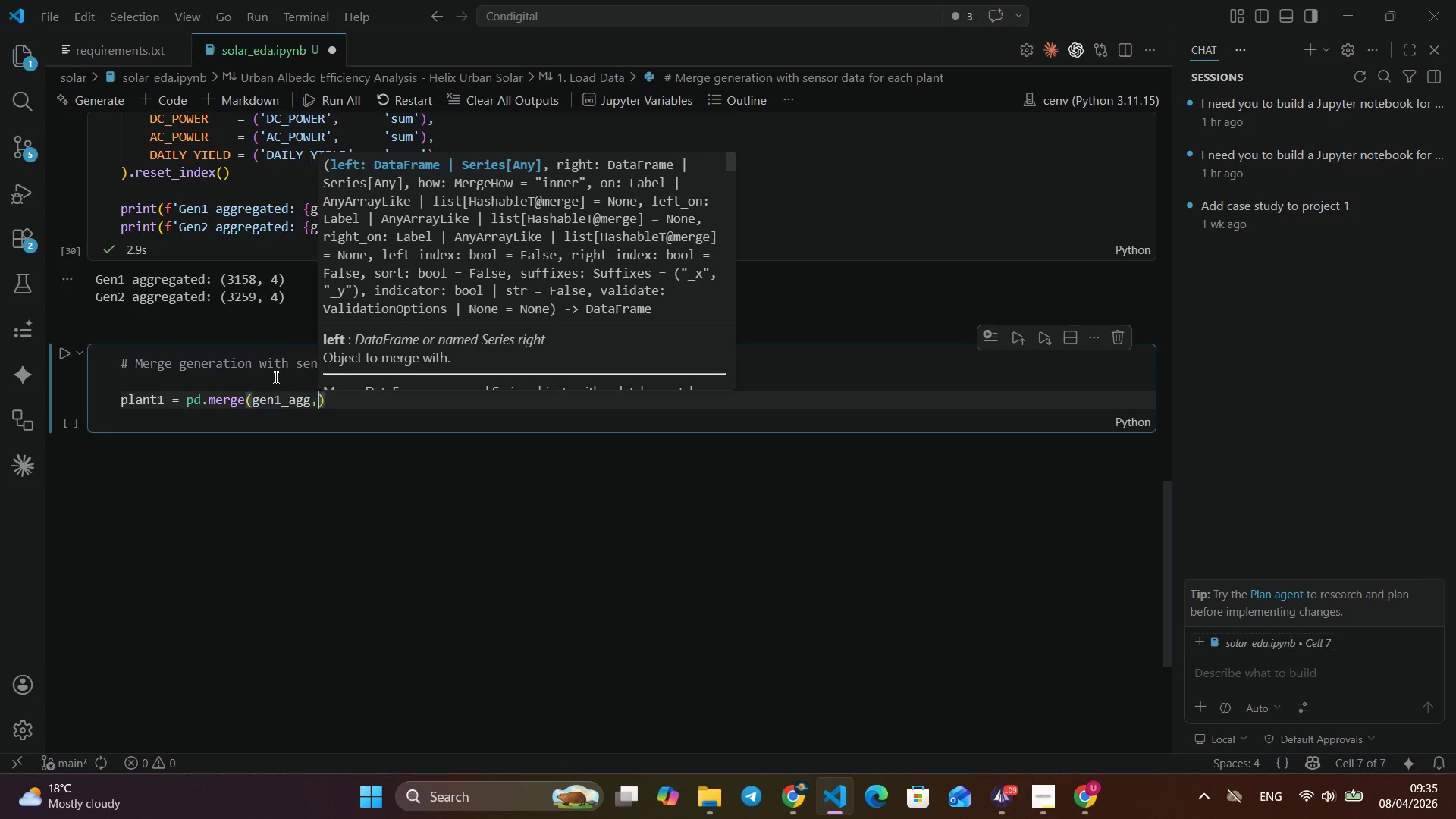 
key(Enter)
 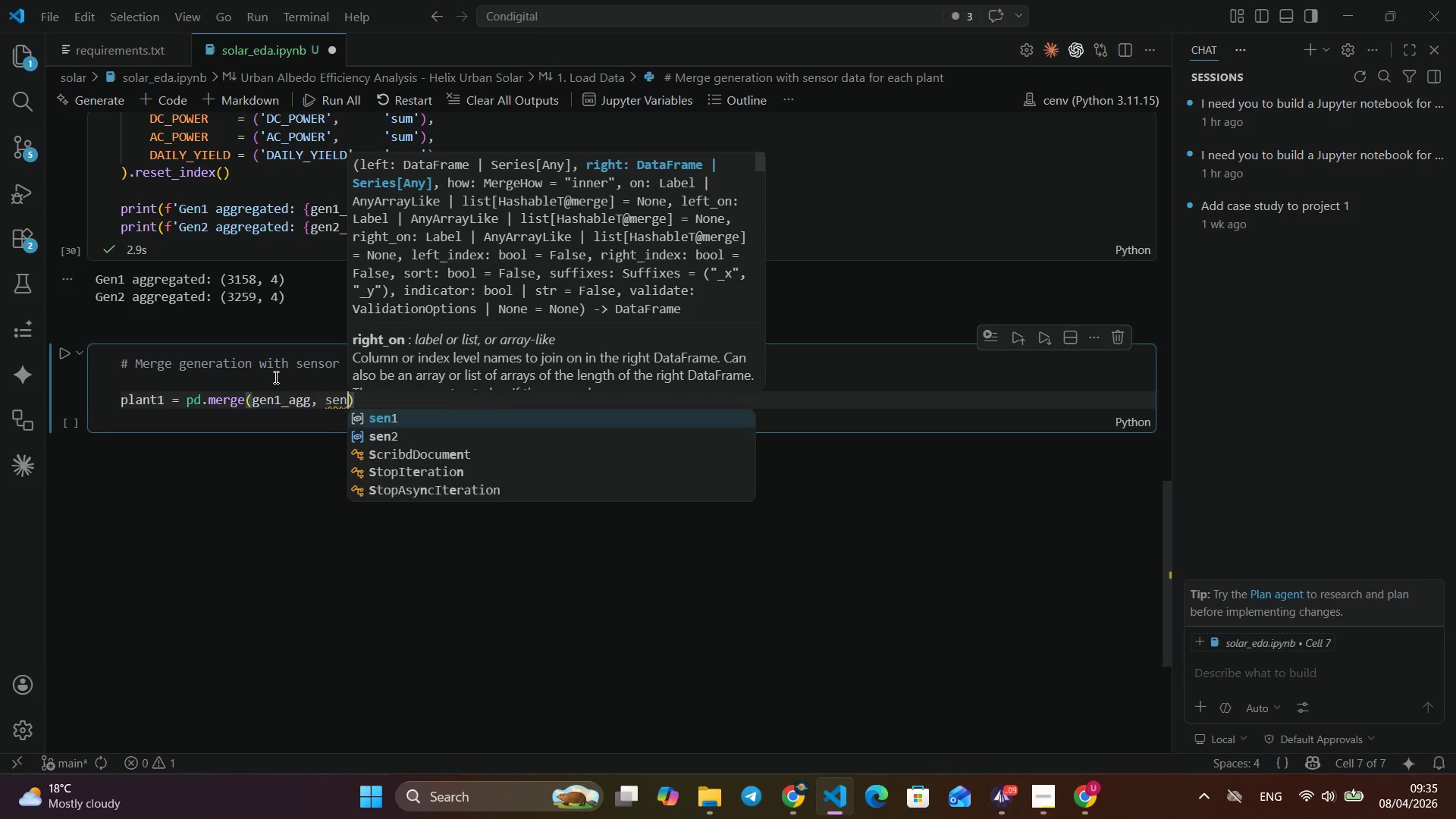 
type(, sen)
 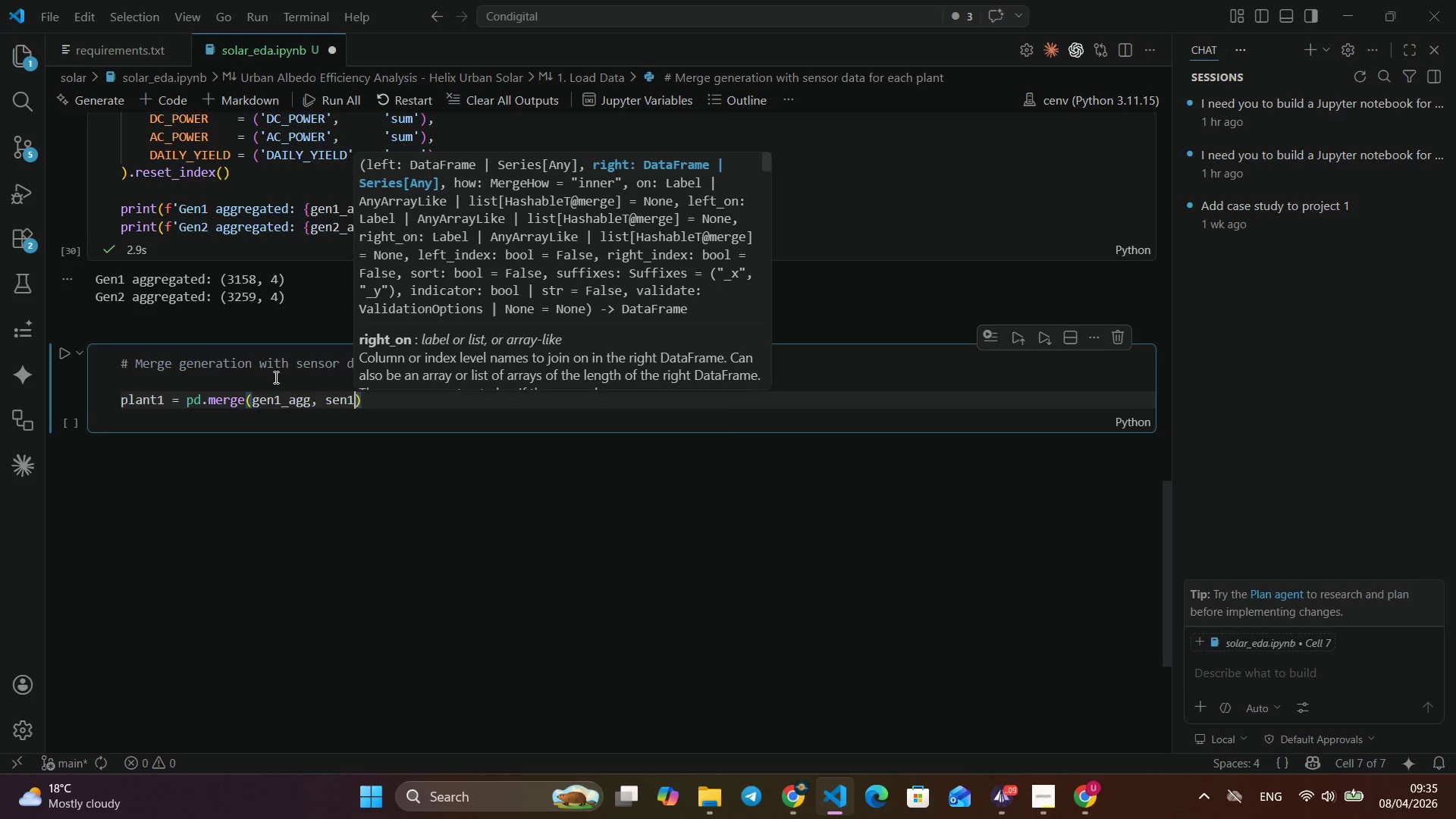 
key(Enter)
 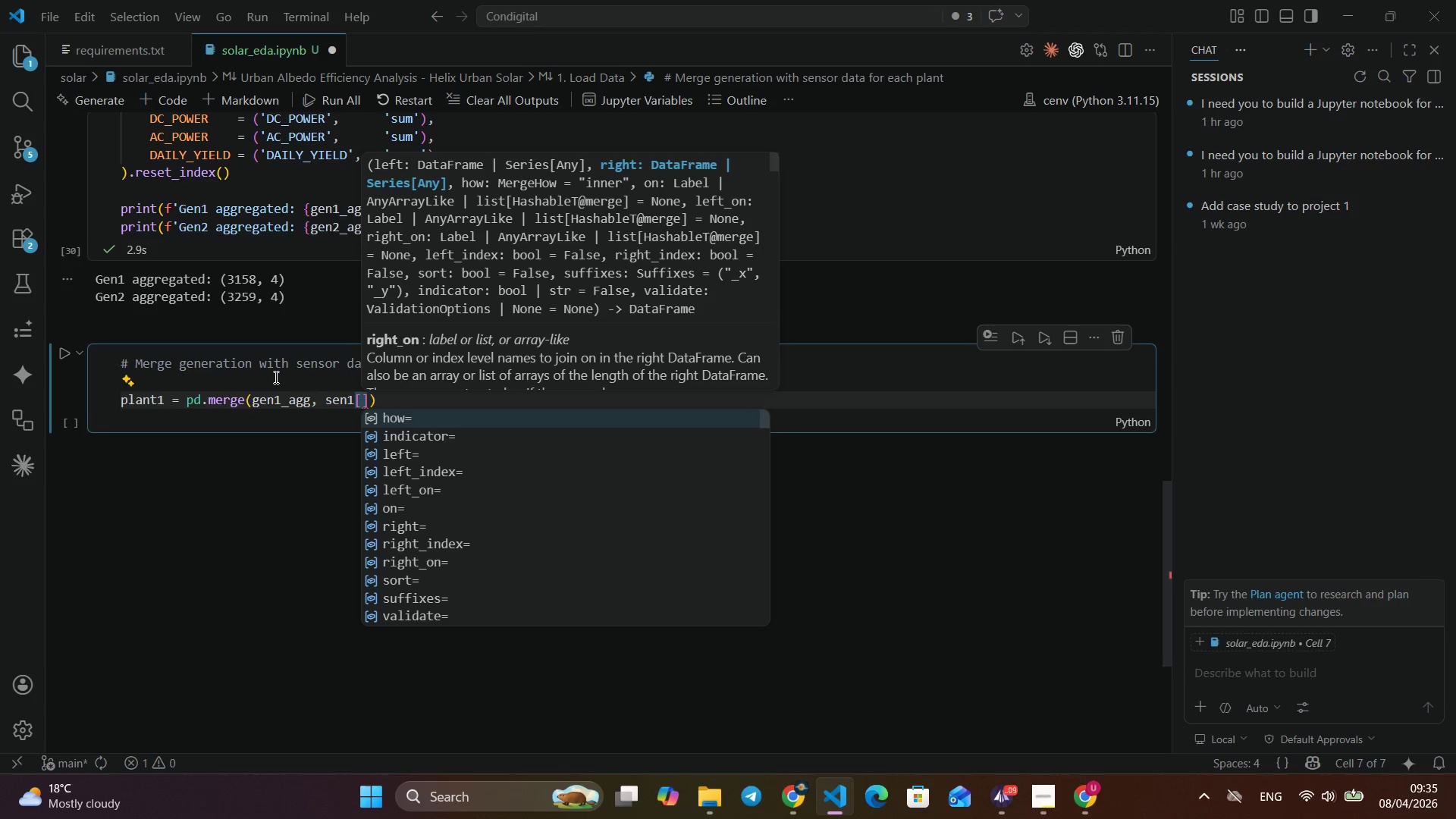 
type([['DATE_TIME)
 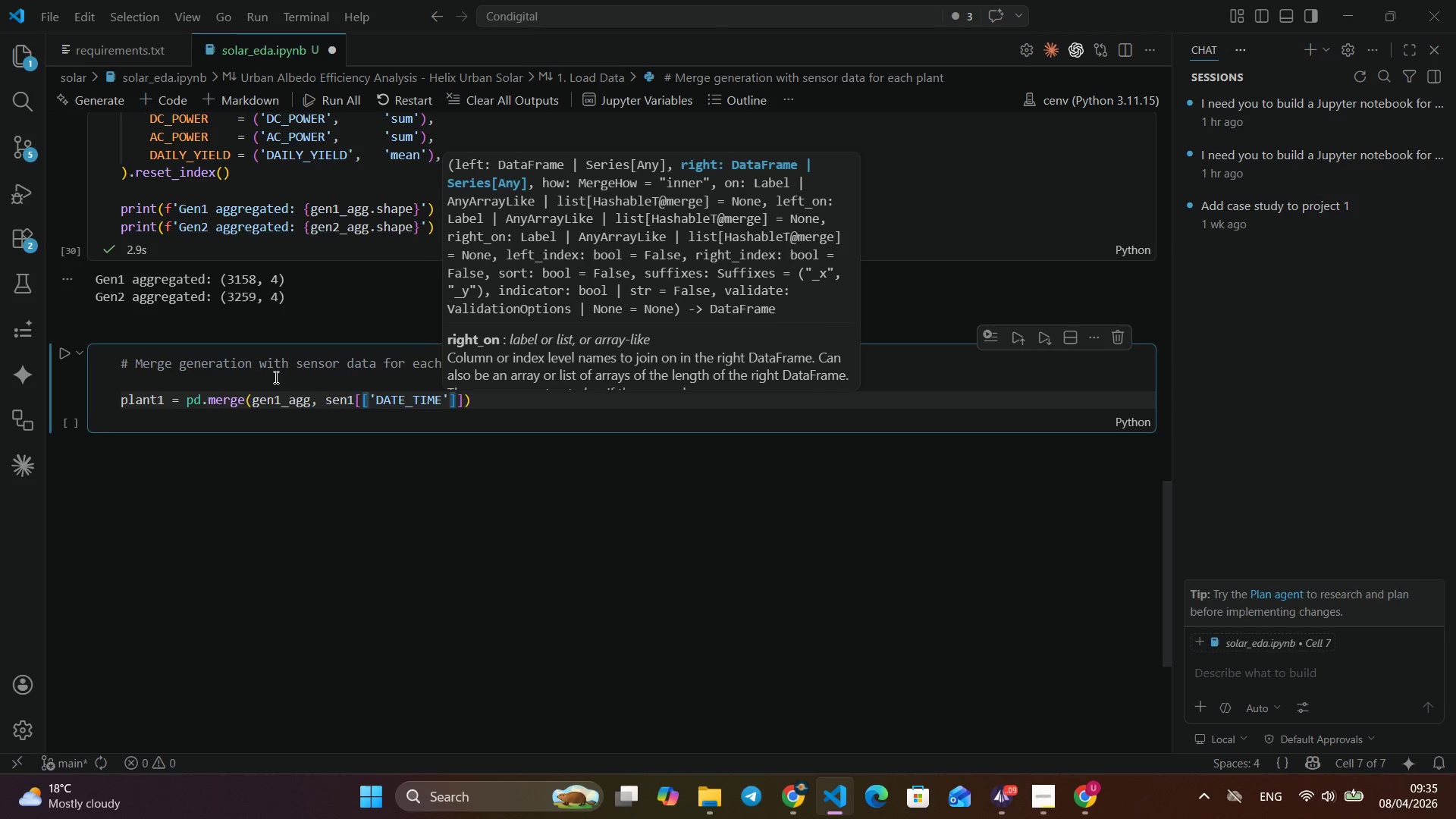 
key(ArrowRight)
 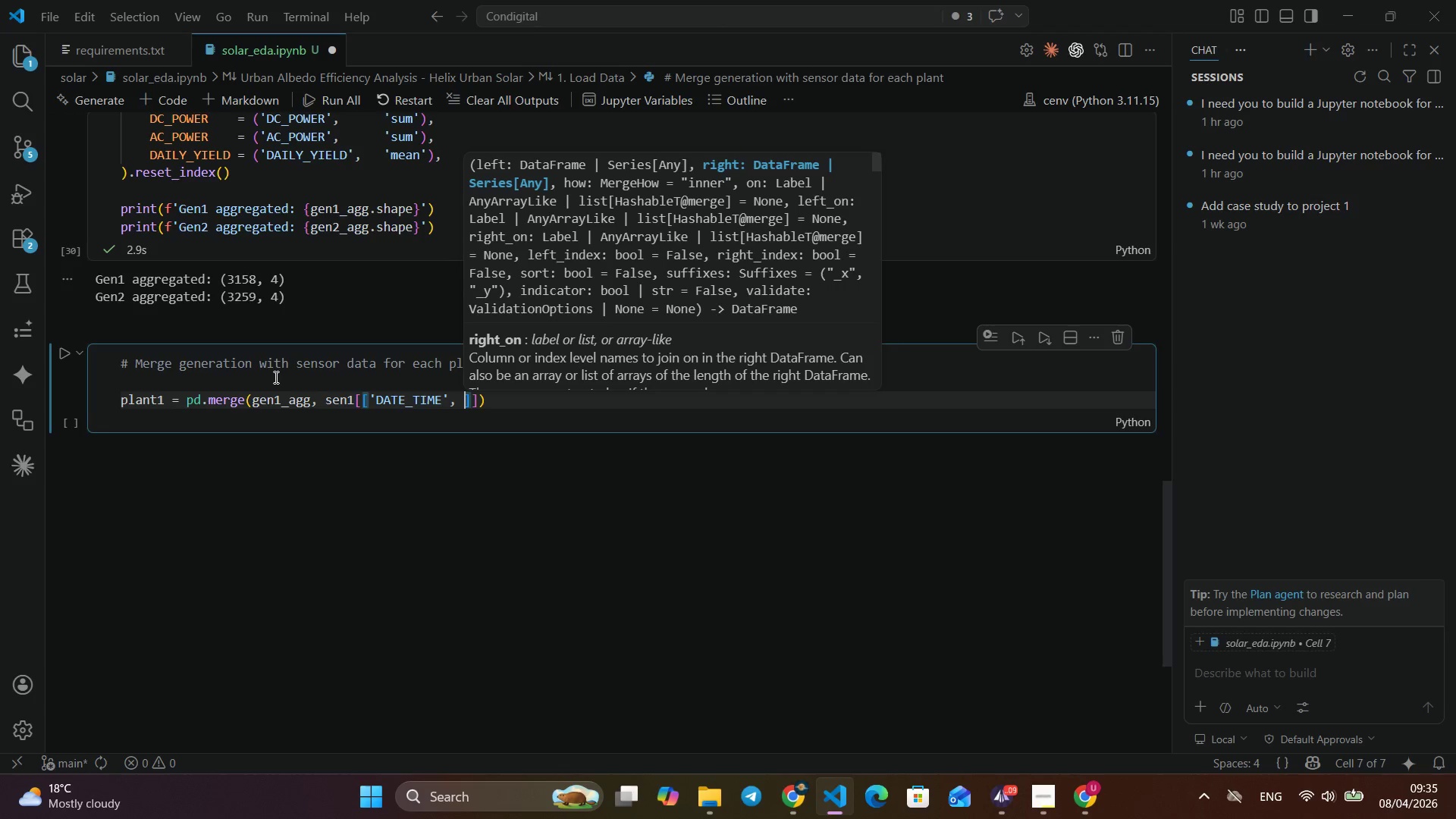 
type(, ")
key(Backspace)
type('AMBIENT_TEMPRATURE)
 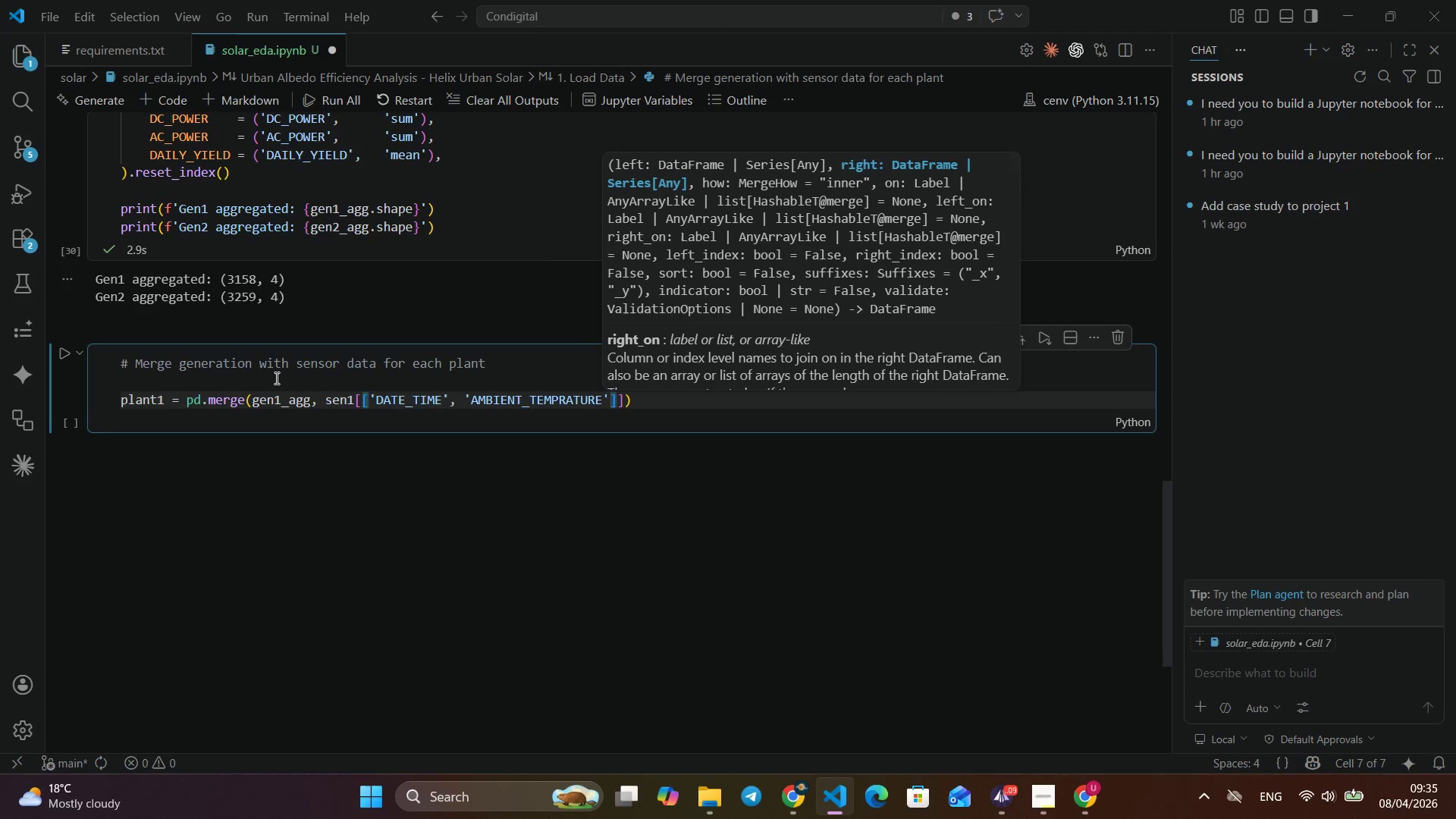 
key(ArrowRight)
 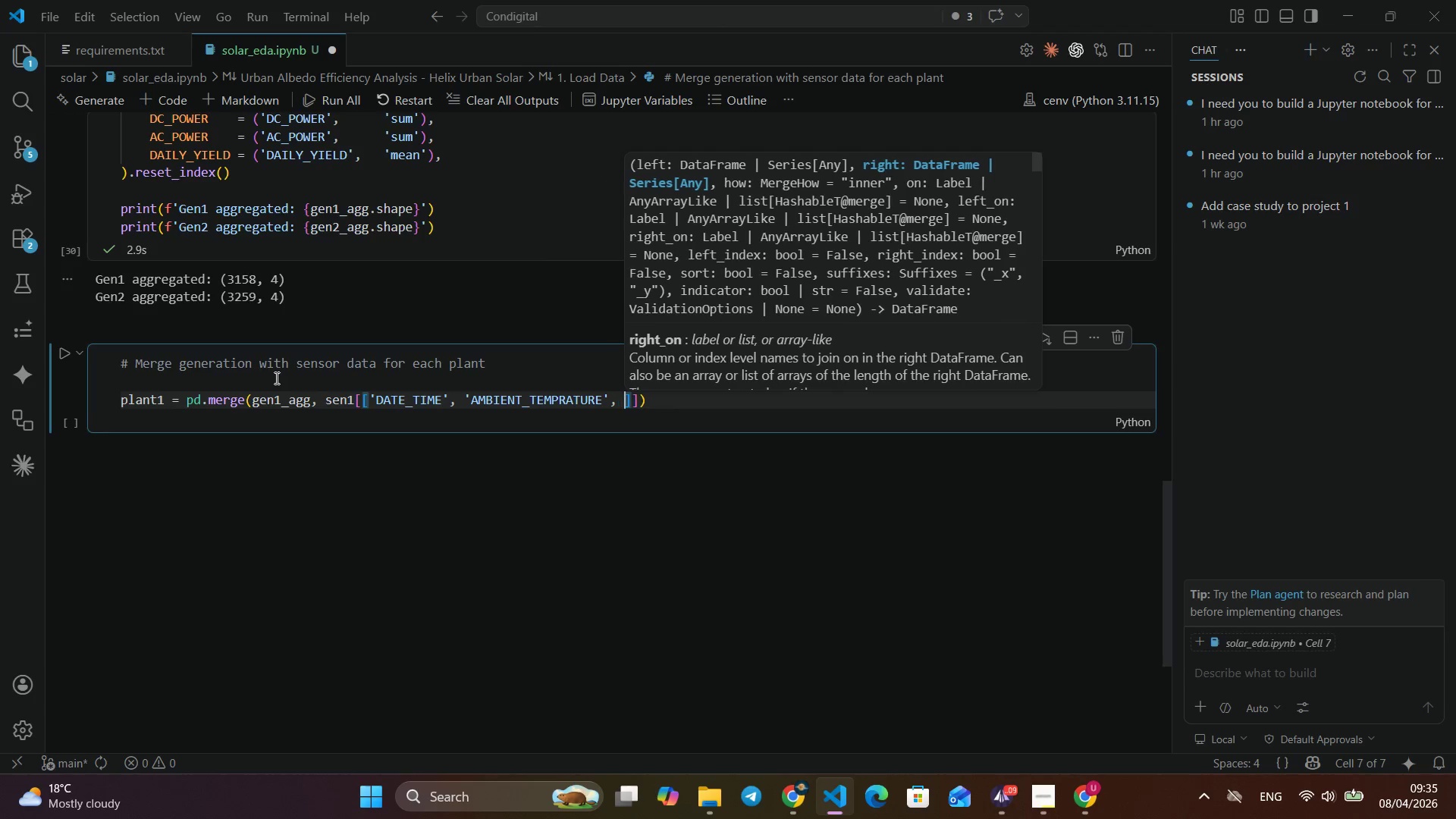 
key(Comma)
 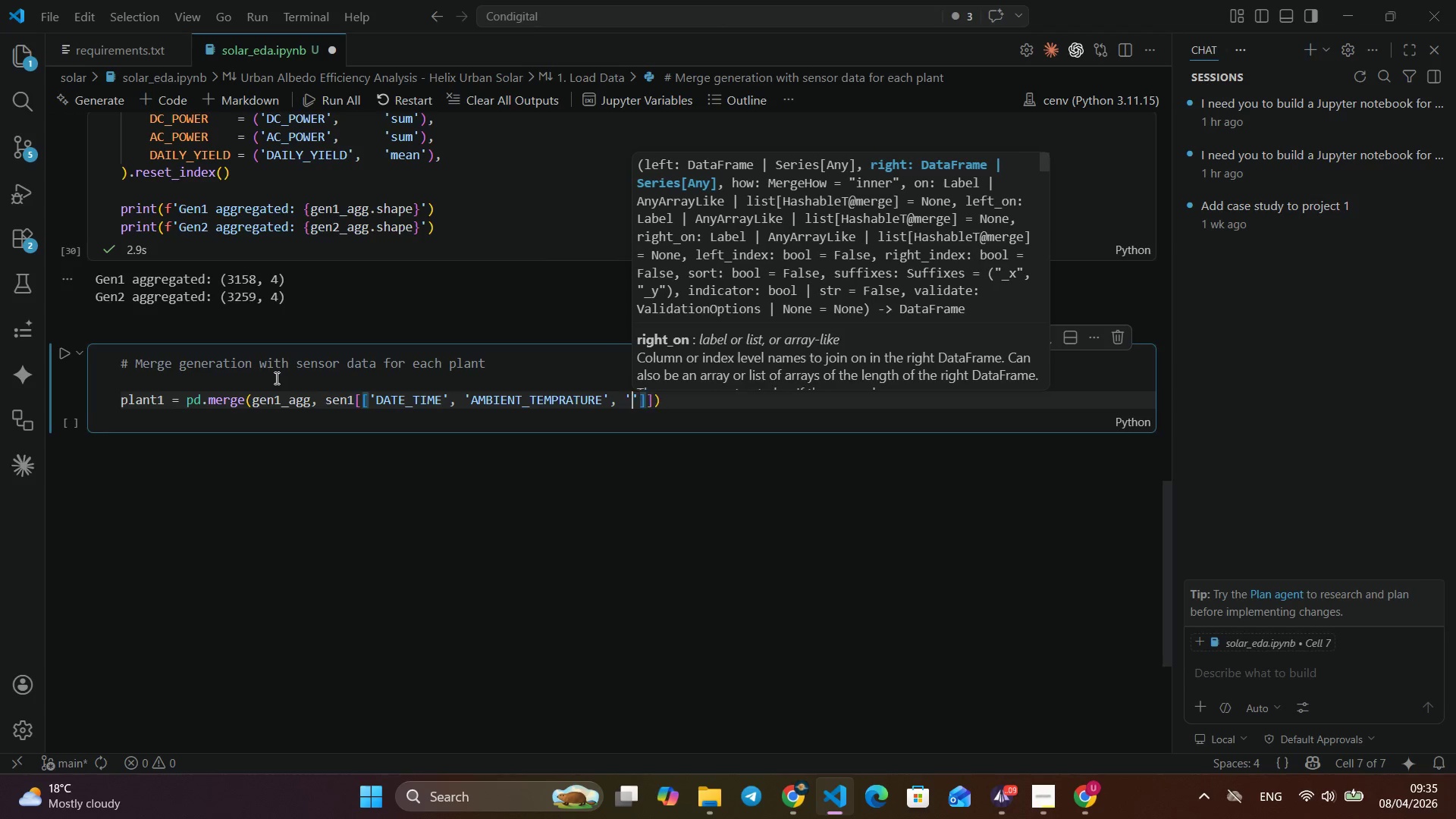 
key(Space)
 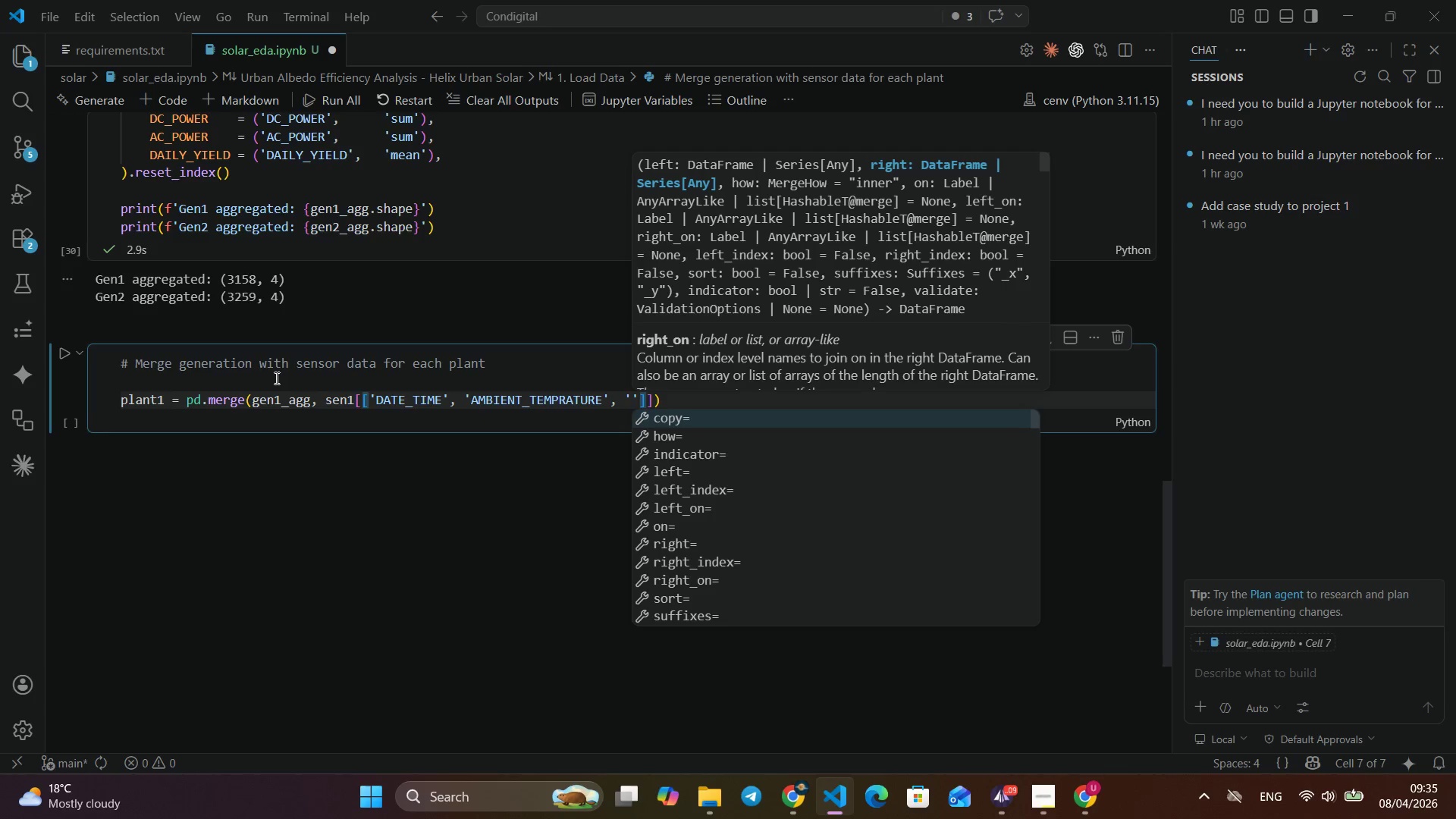 
key(Quote)
 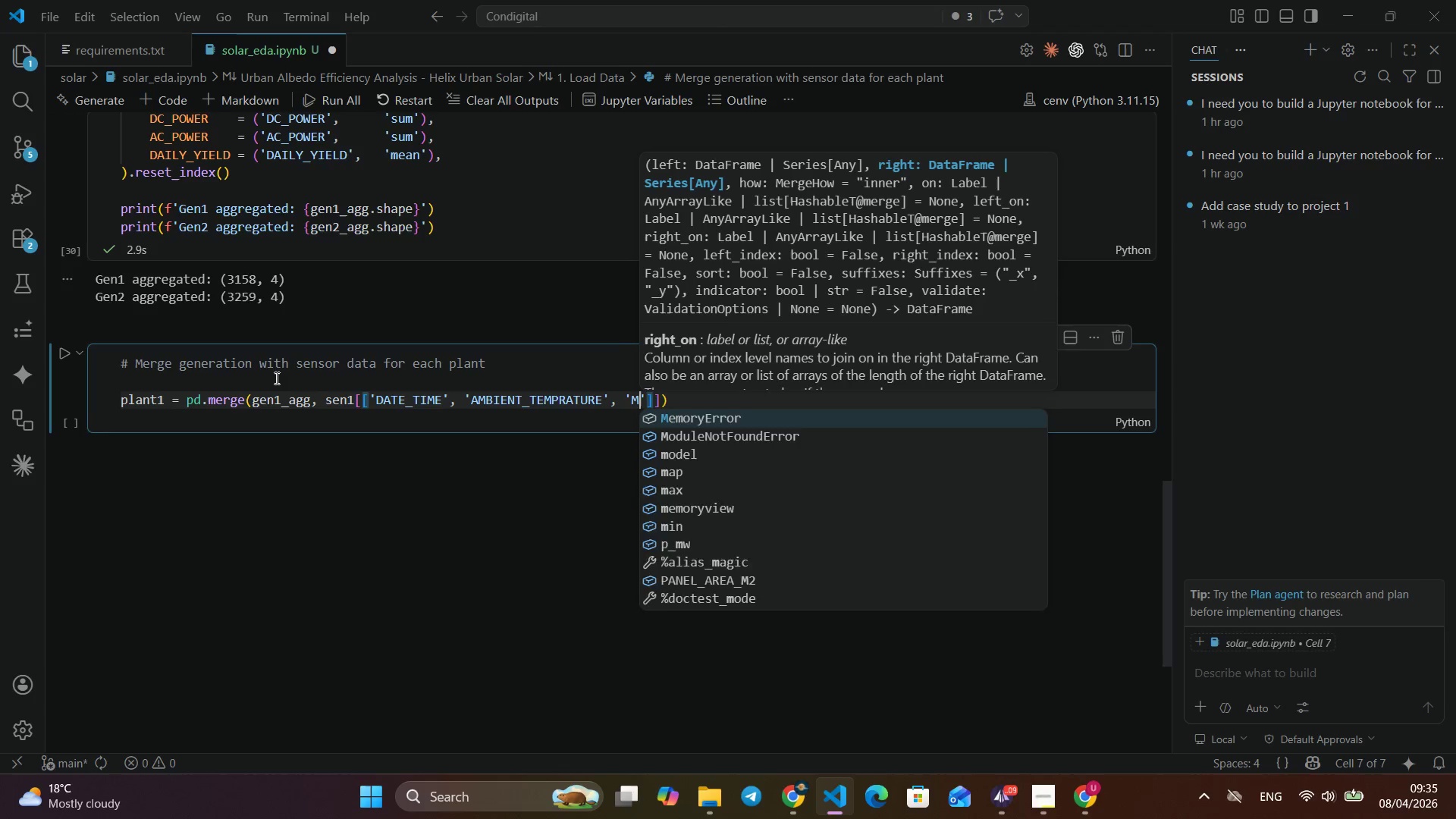 
type(MODULE_TEMPRTA)
key(Backspace)
key(Backspace)
type(ATURE)
 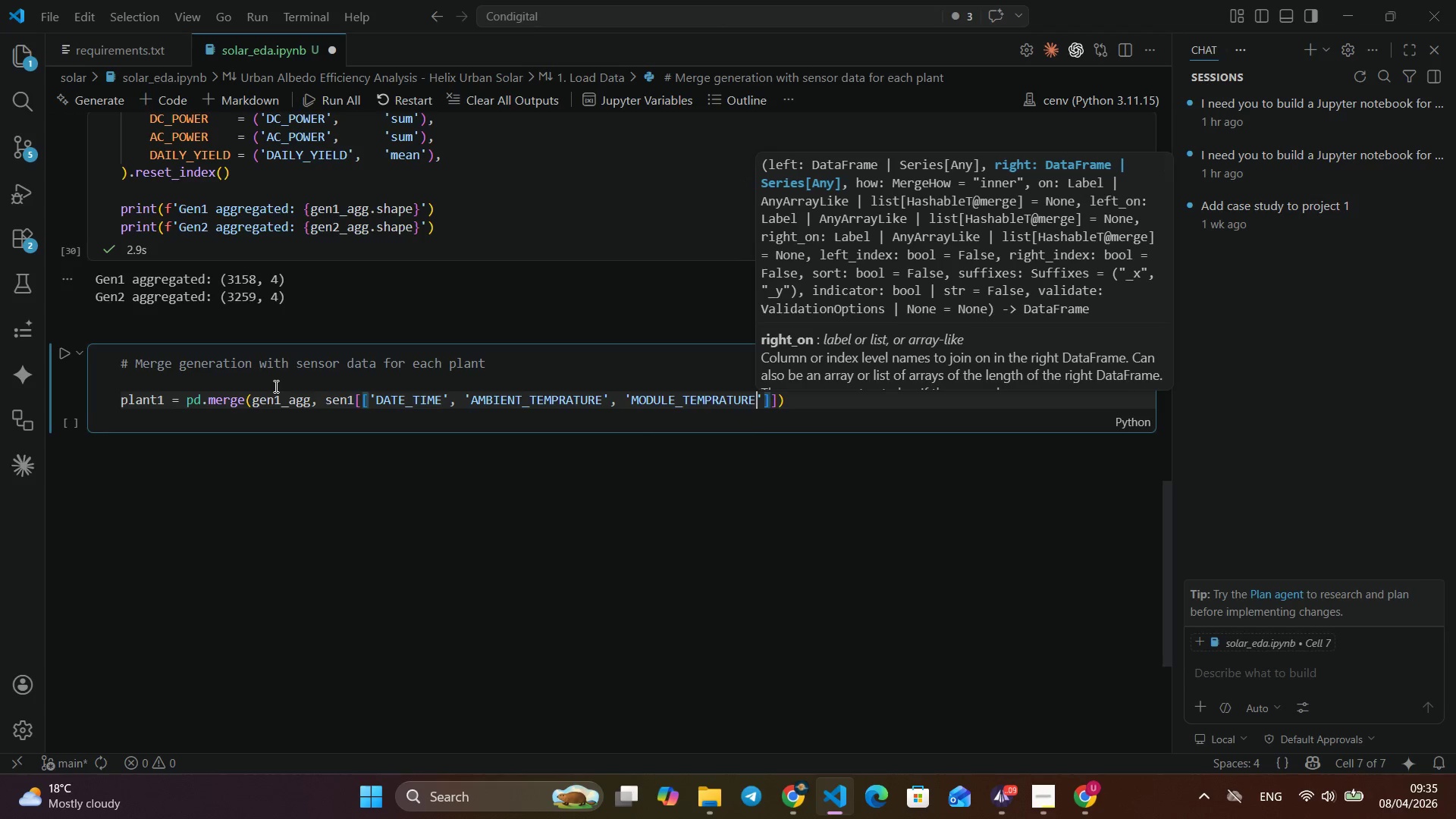 
key(ArrowRight)
 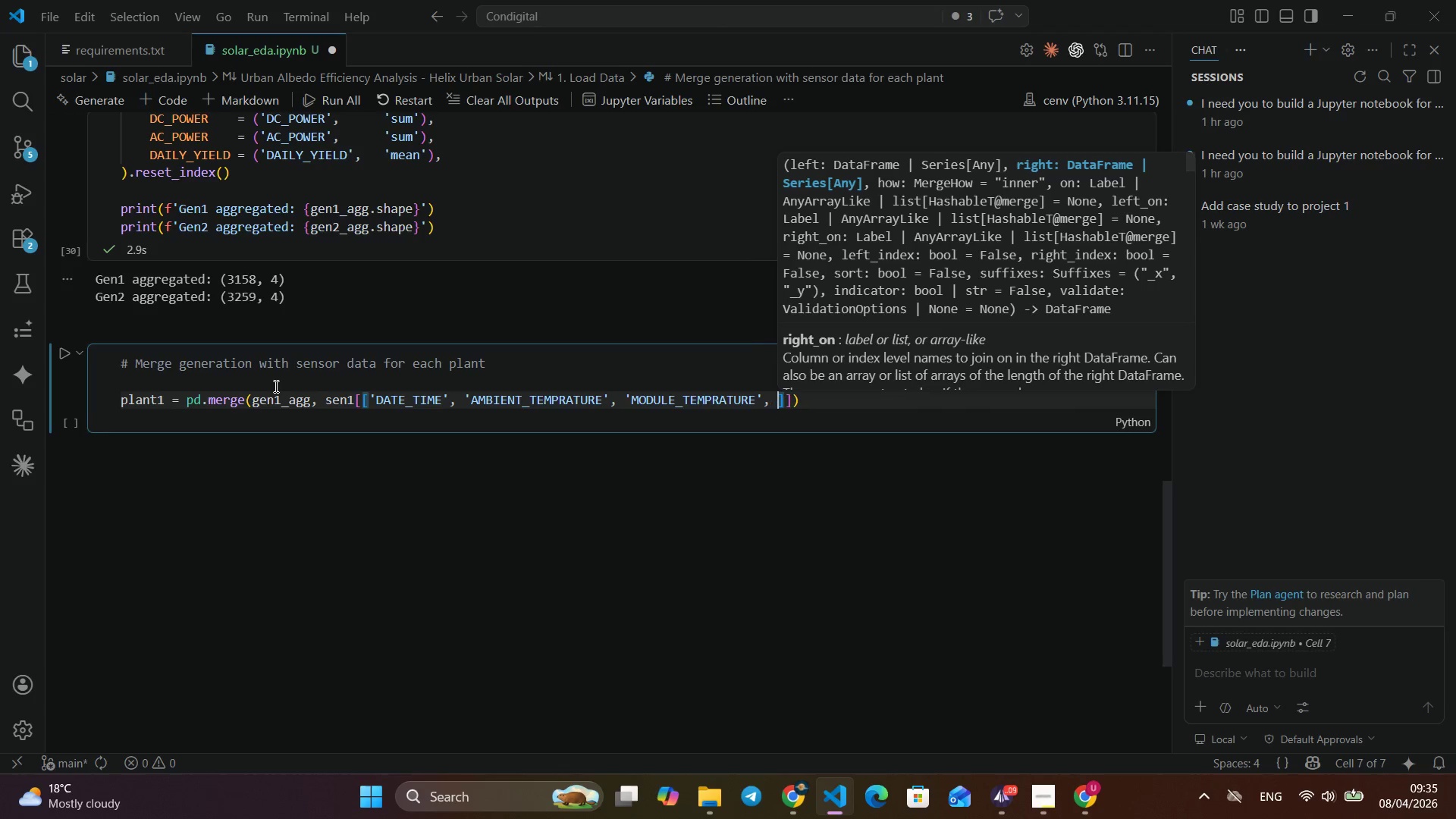 
type(, 'IRRADIATION)
 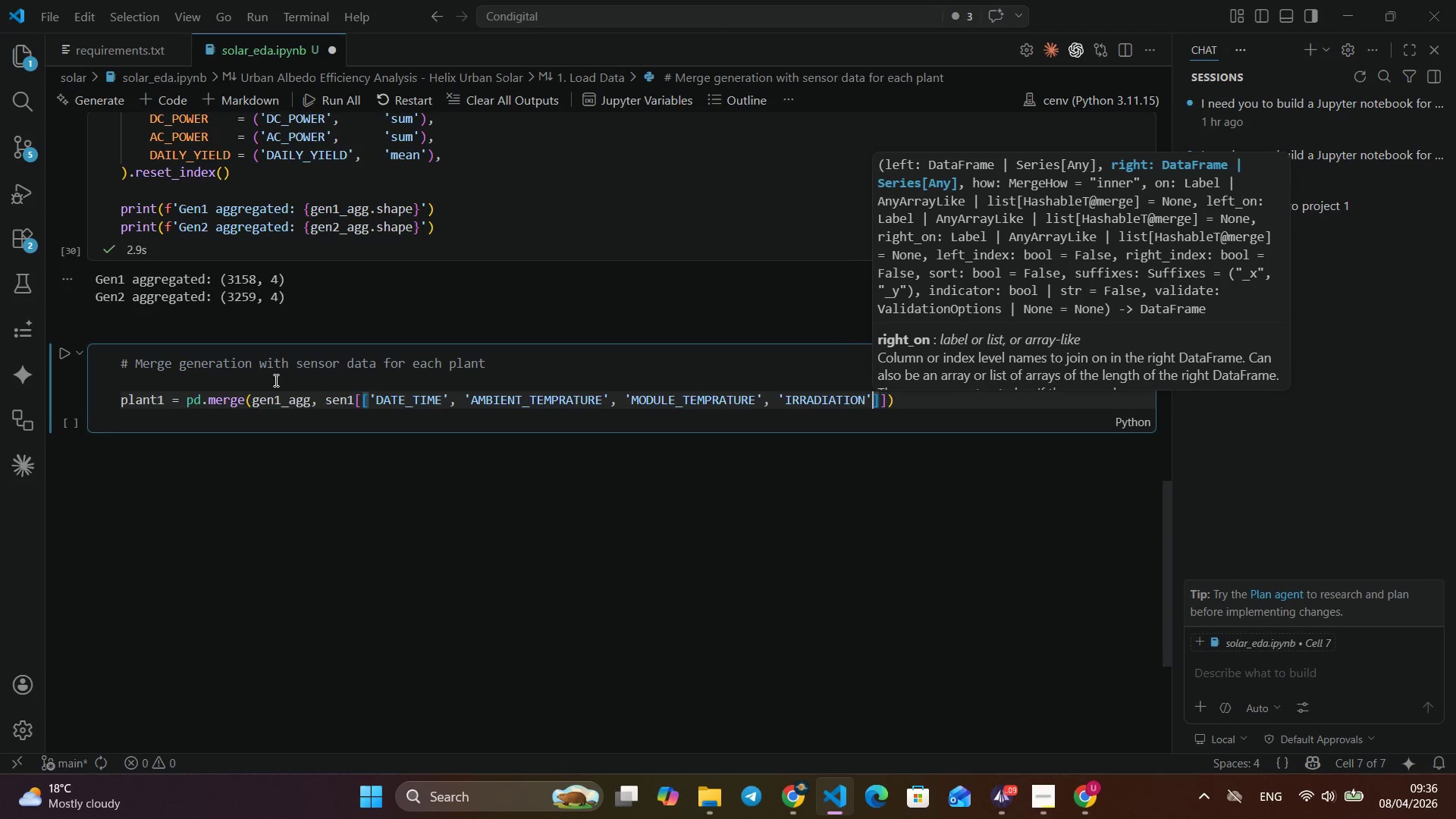 
key(ArrowRight)
 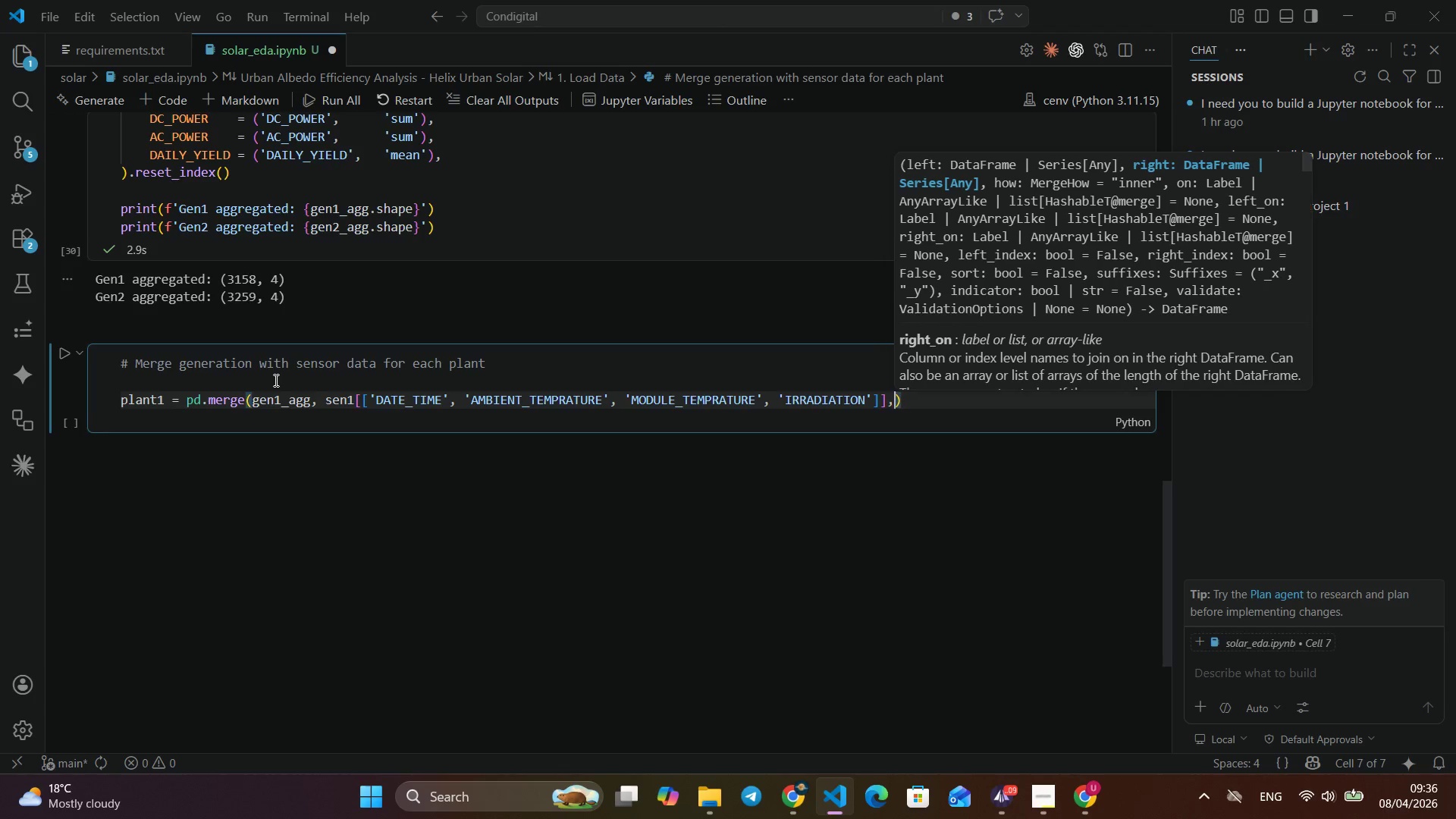 
key(ArrowRight)
 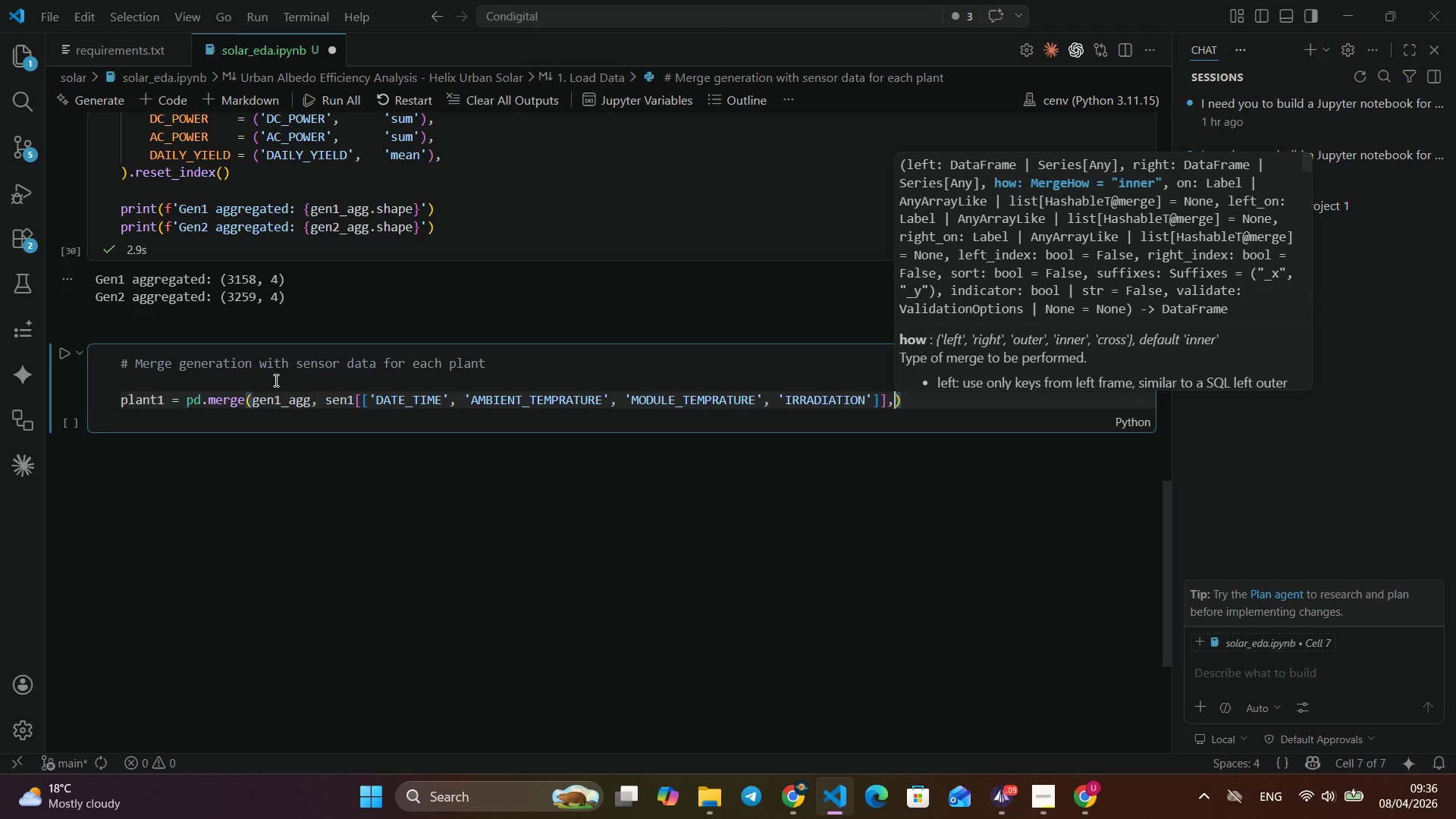 
key(ArrowRight)
 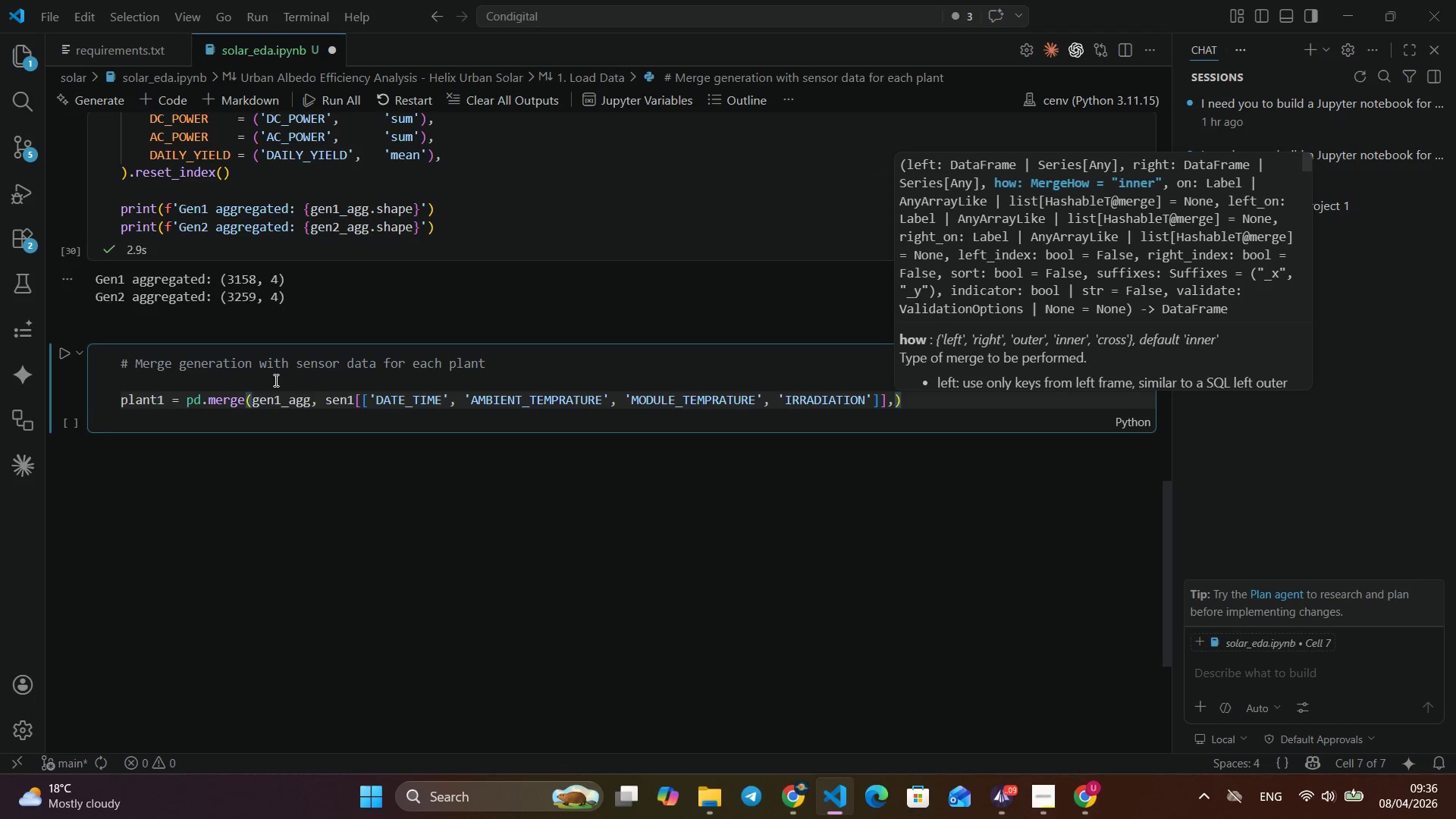 
key(Comma)
 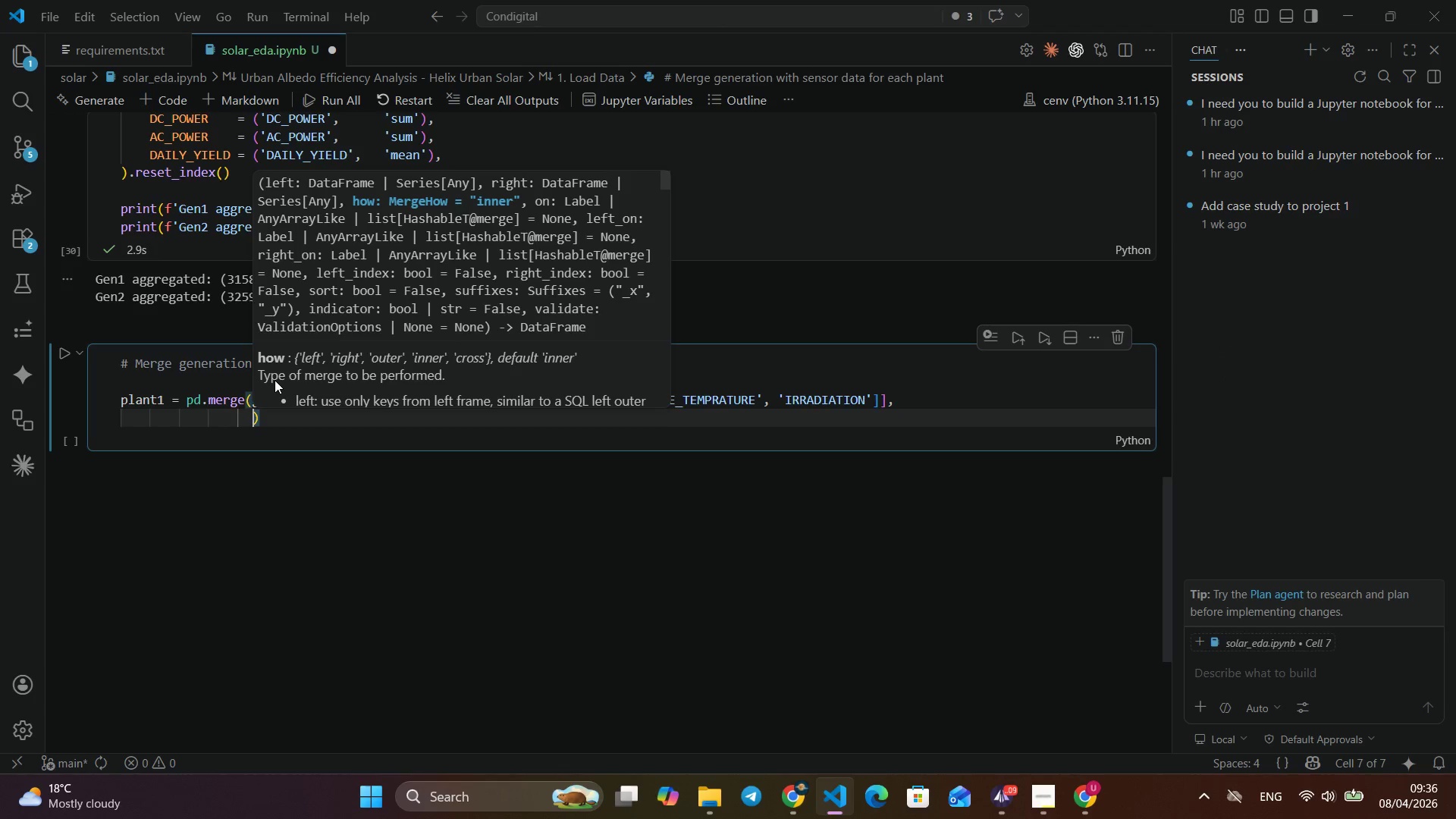 
key(Enter)
 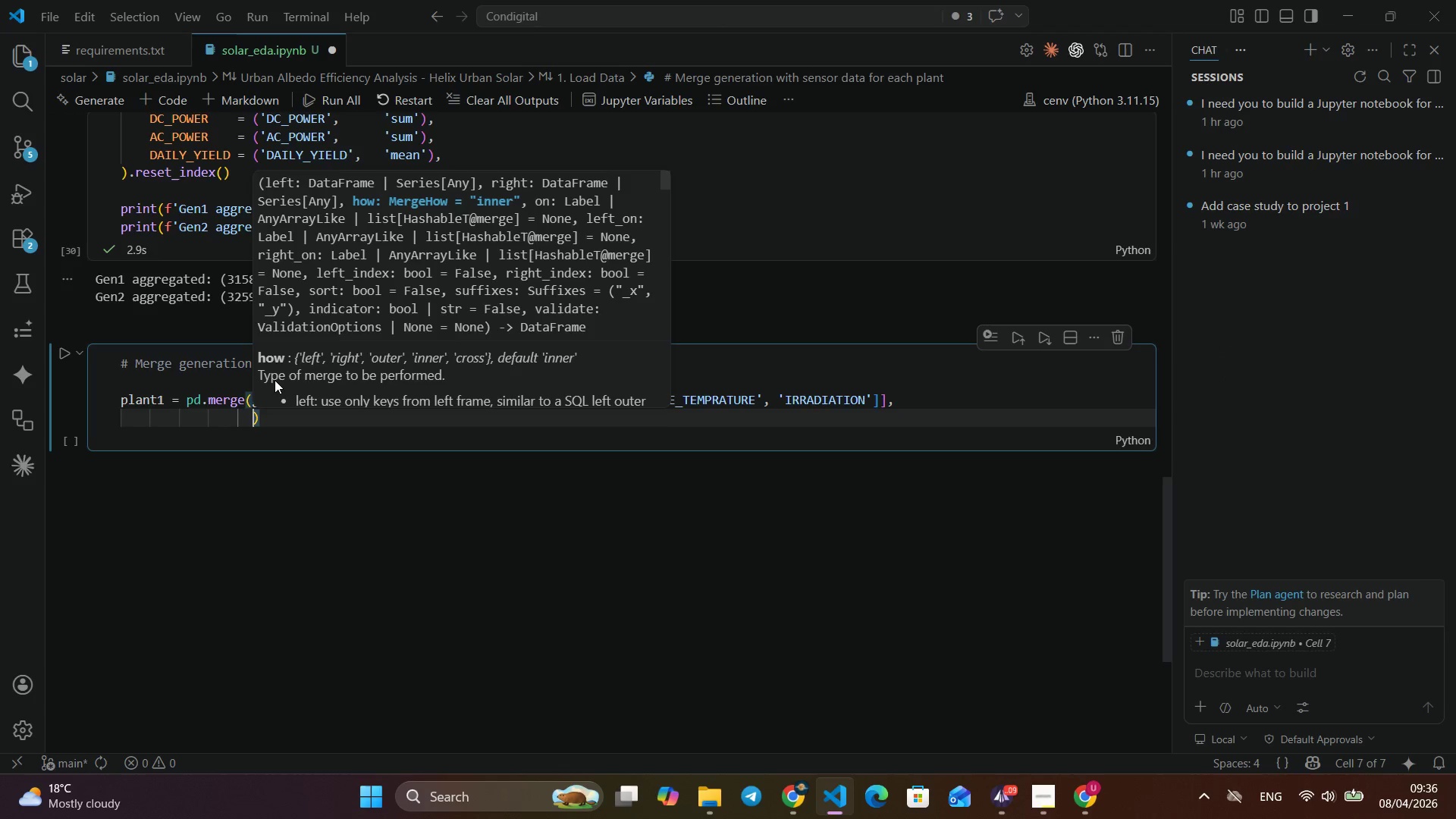 
type(on)
 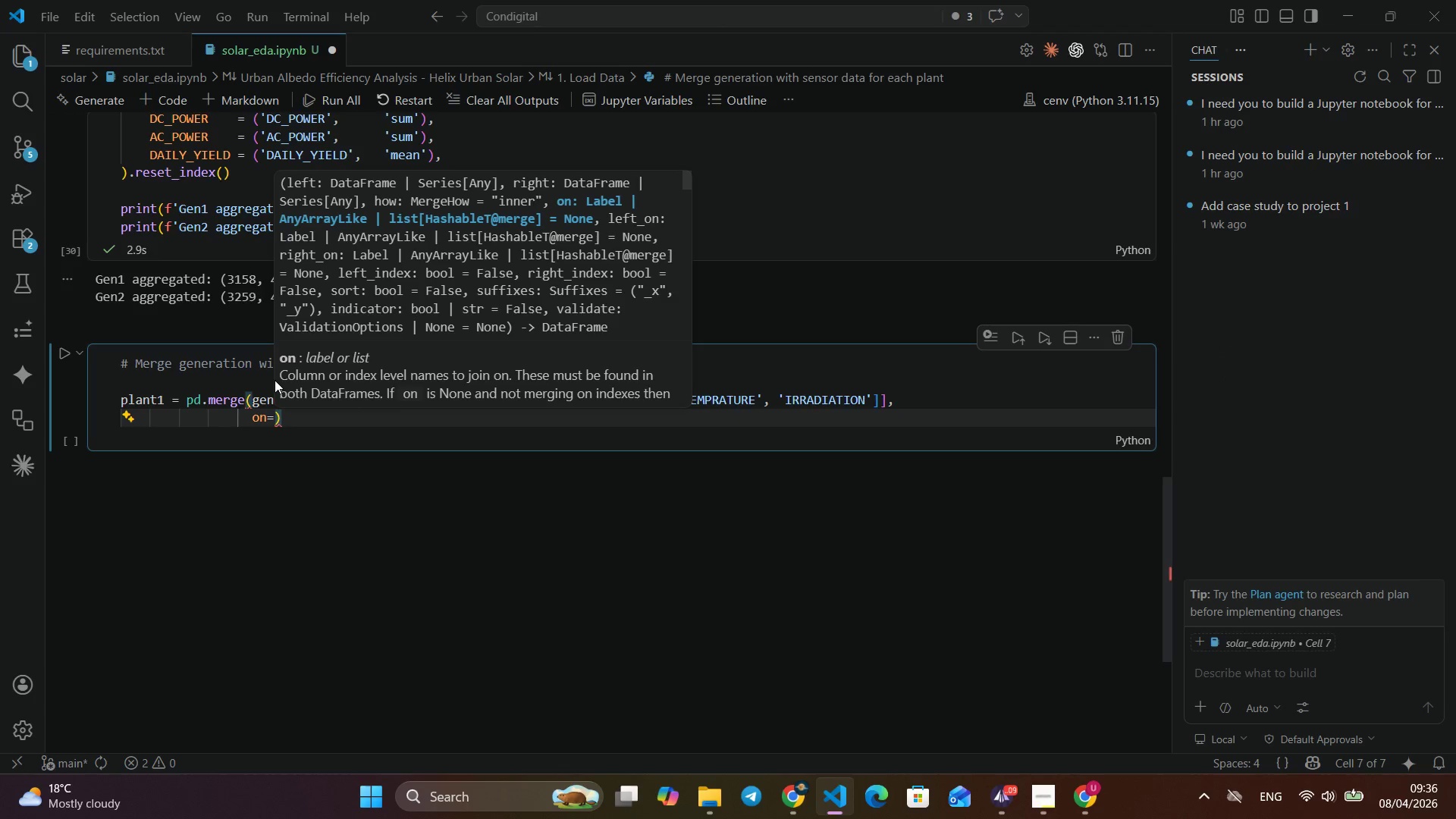 
key(Enter)
 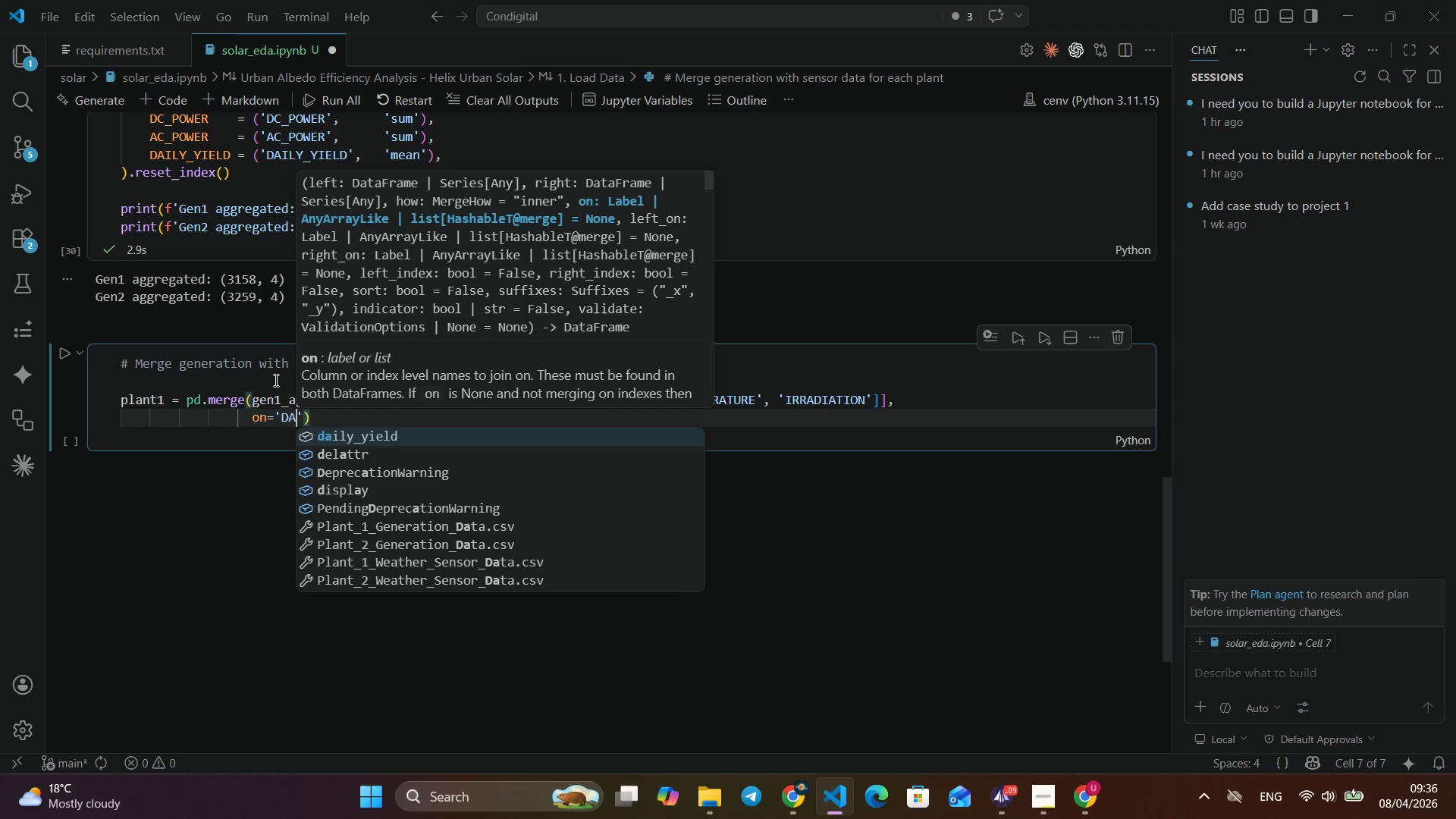 
type('DATE_TIME)
 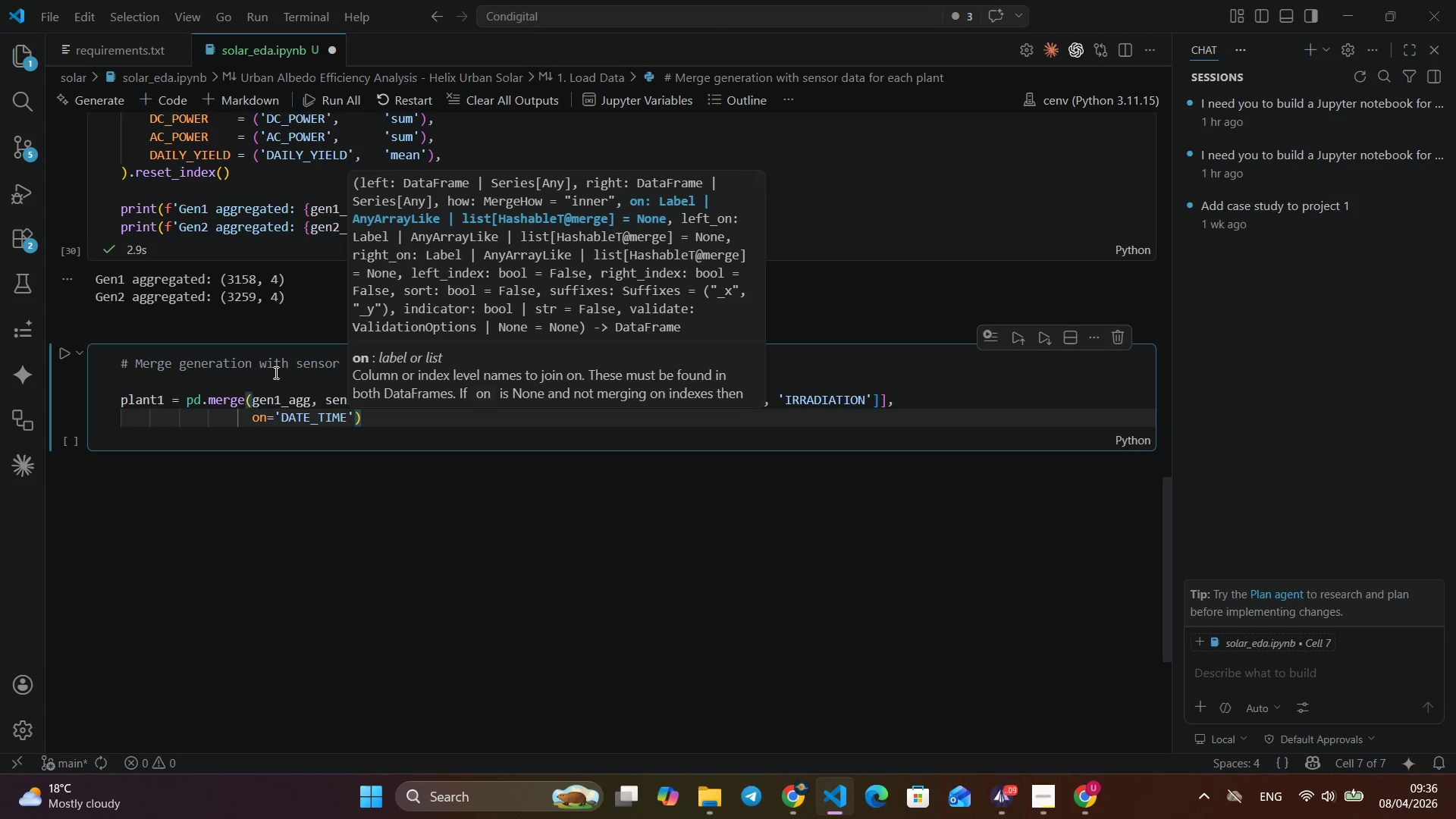 
key(ArrowRight)
 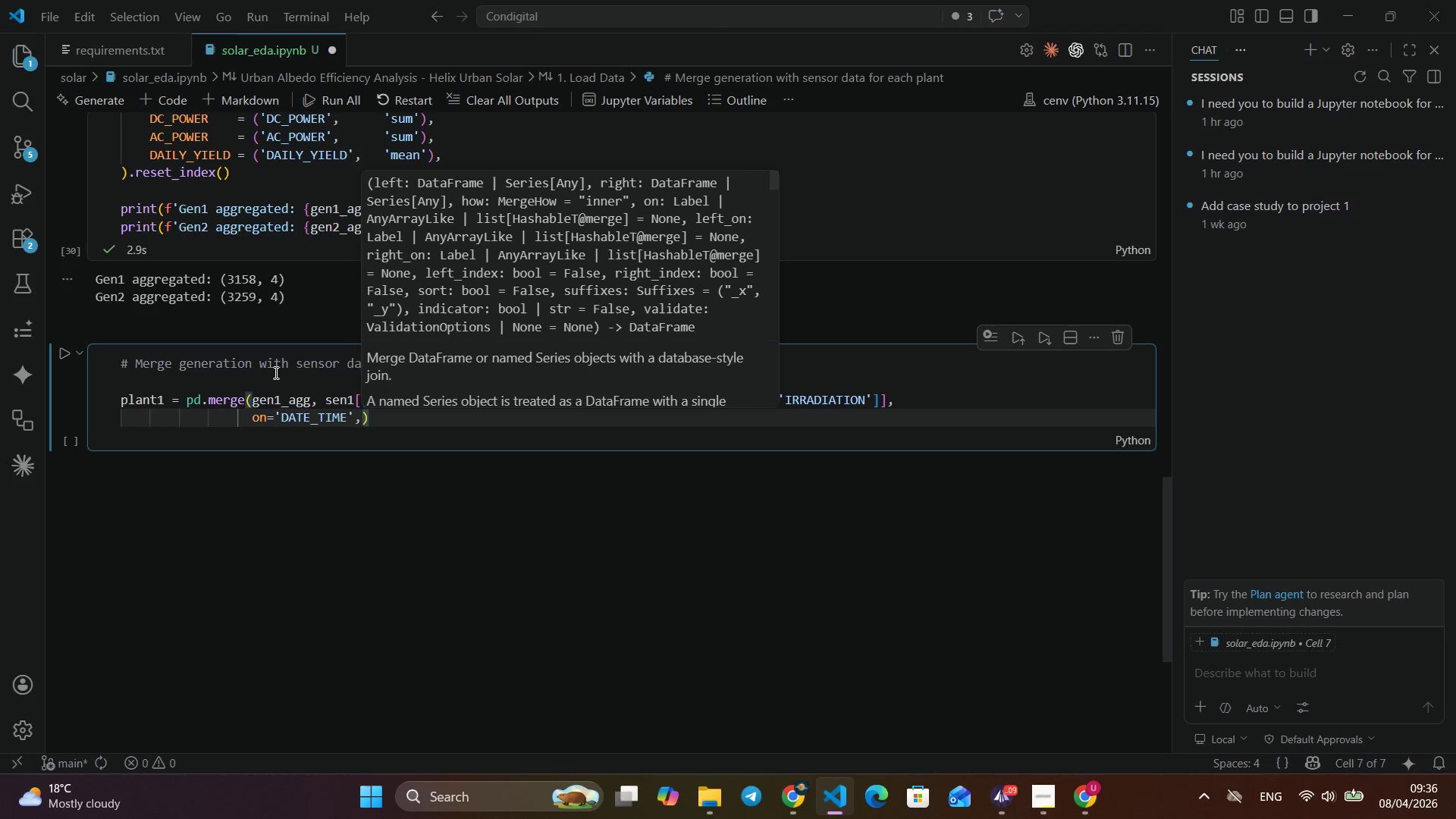 
type(, how)
 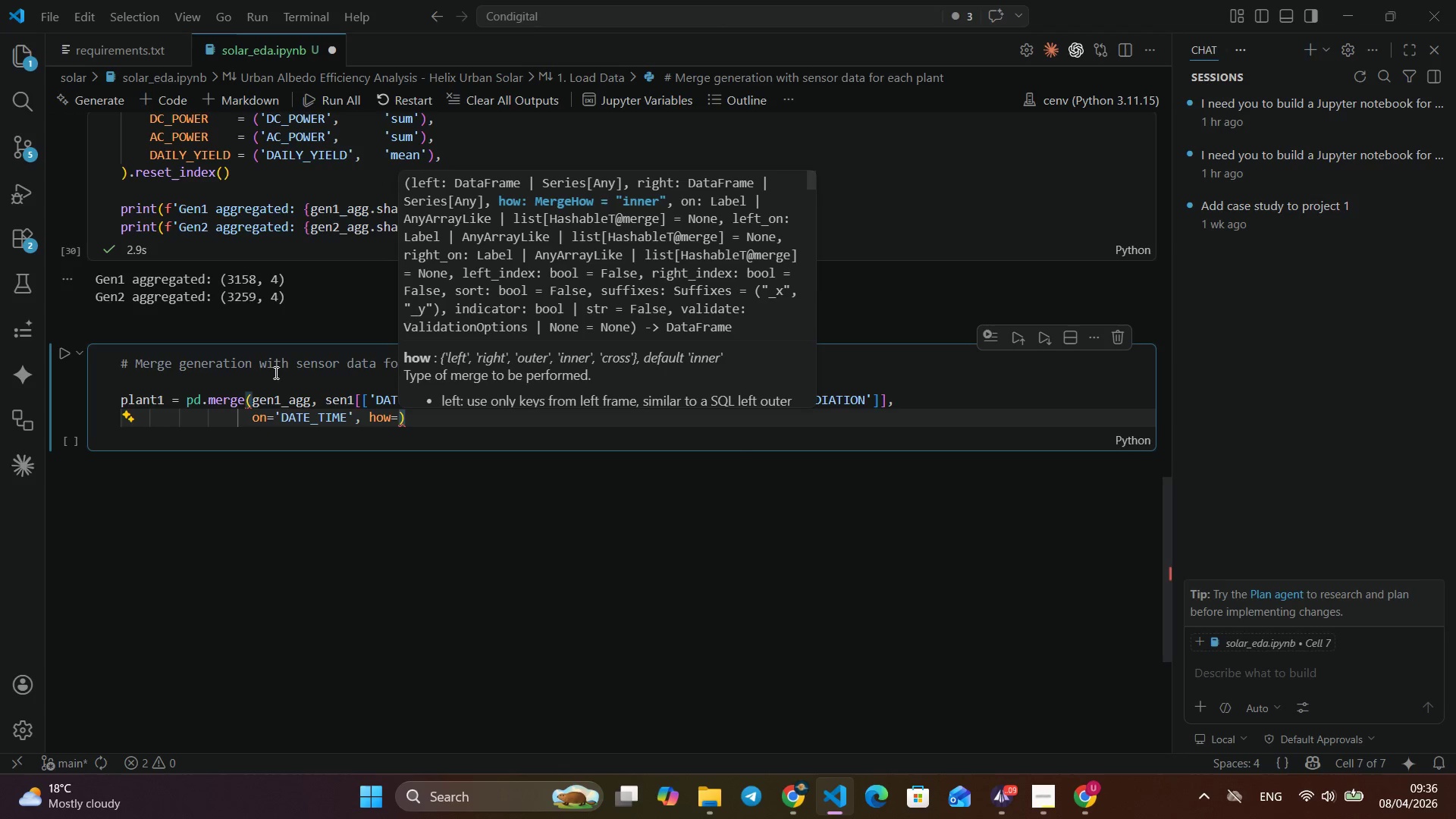 
key(Enter)
 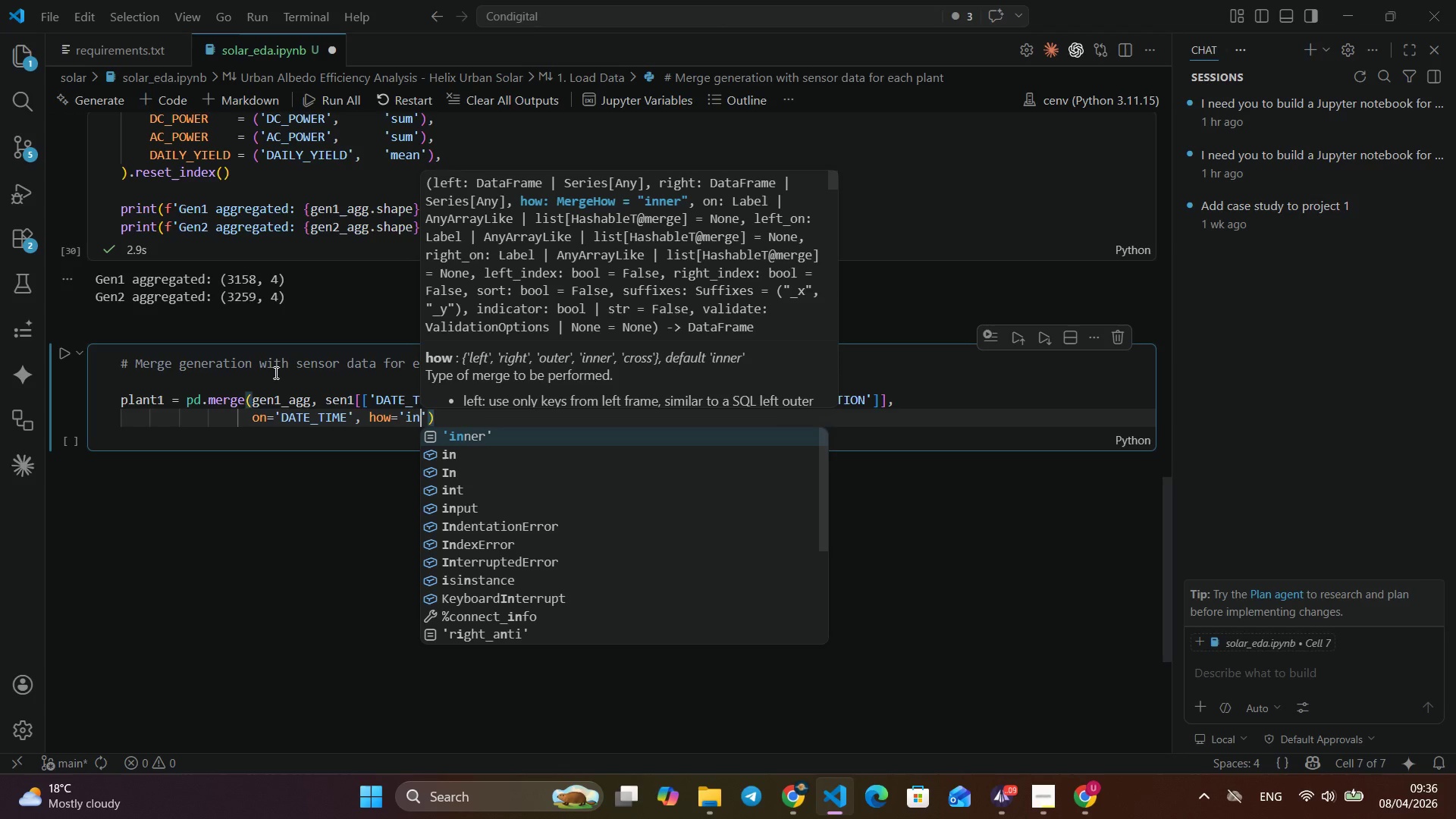 
type('in)
 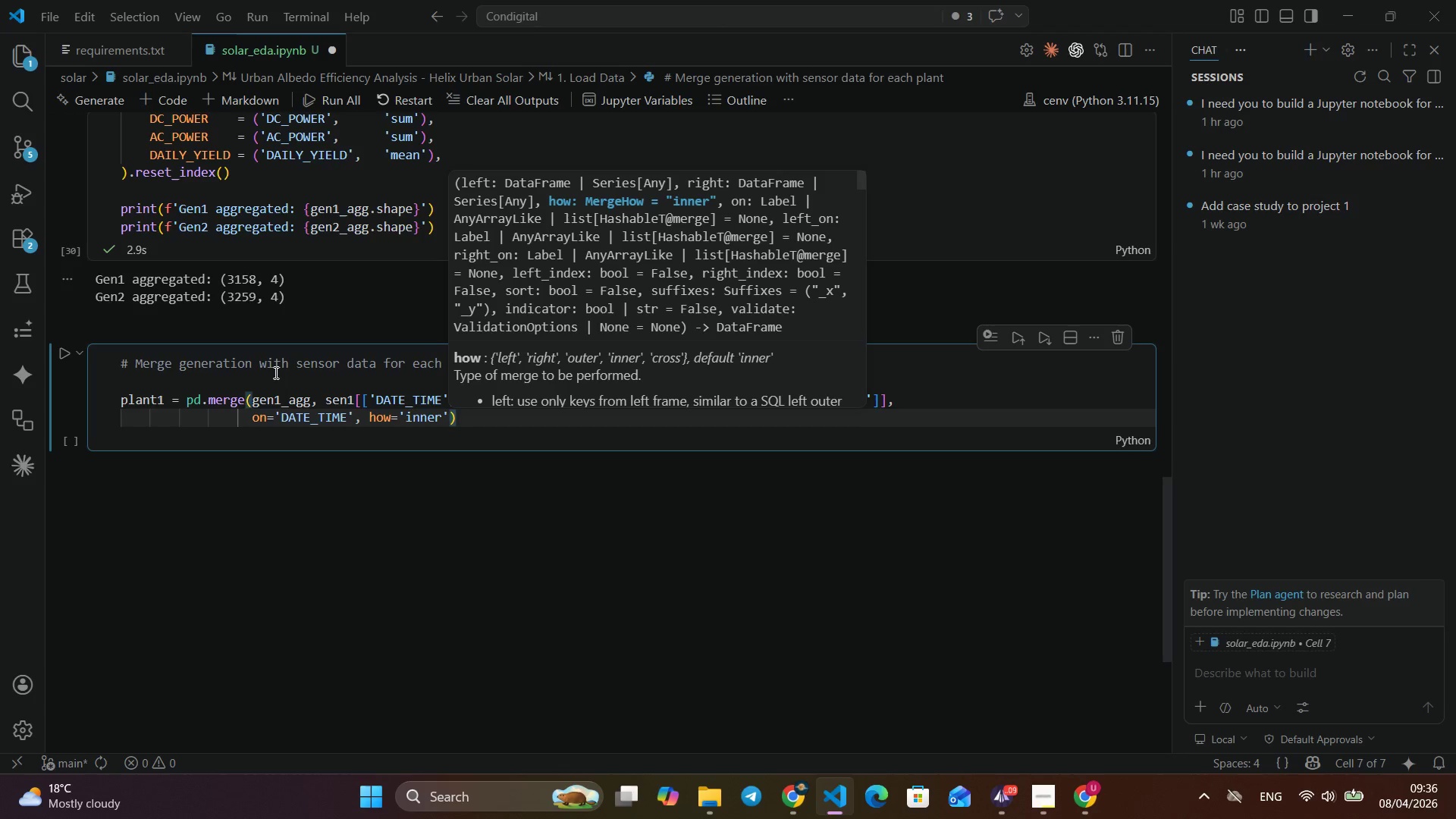 
key(Enter)
 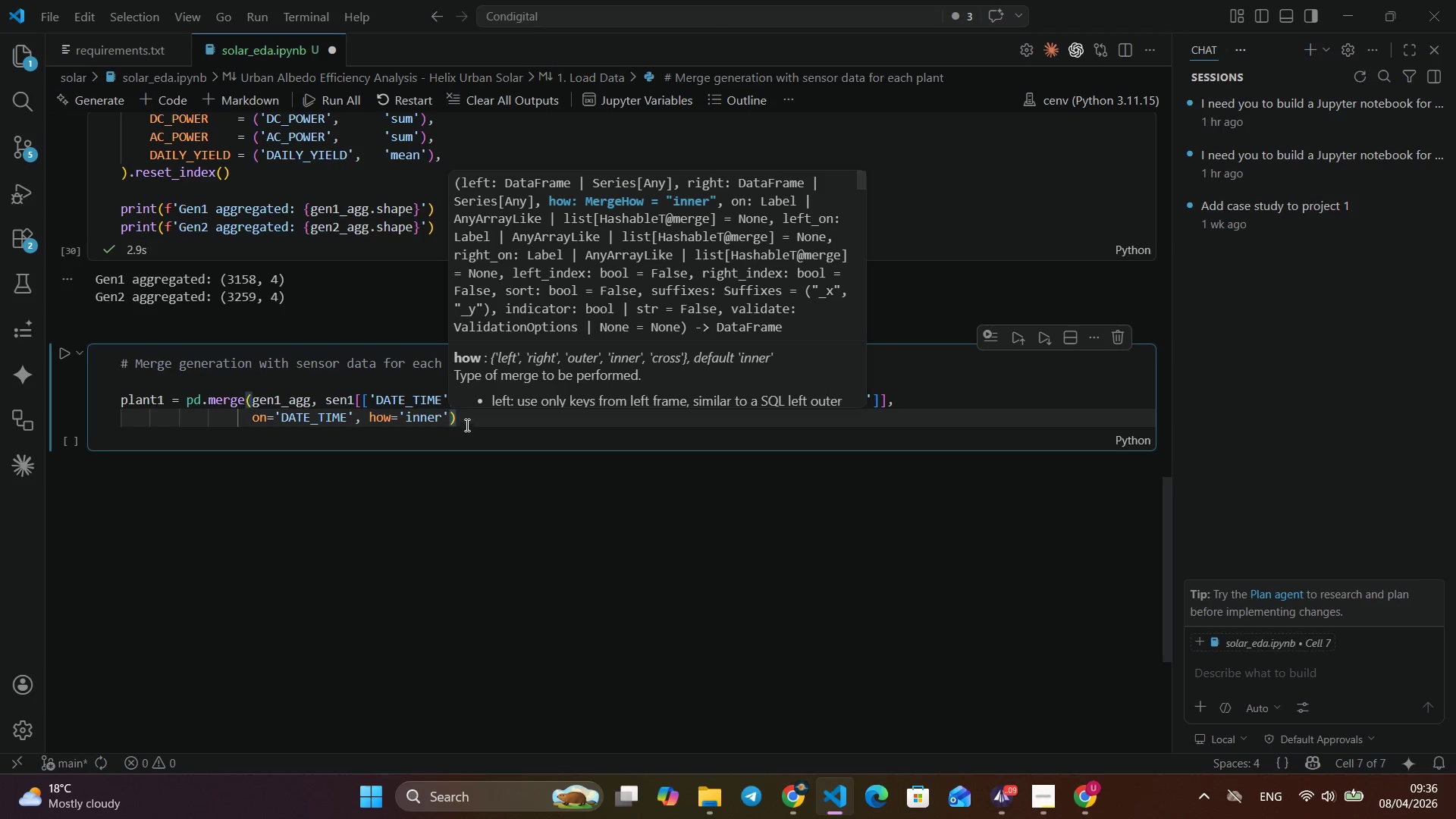 
left_click([464, 422])
 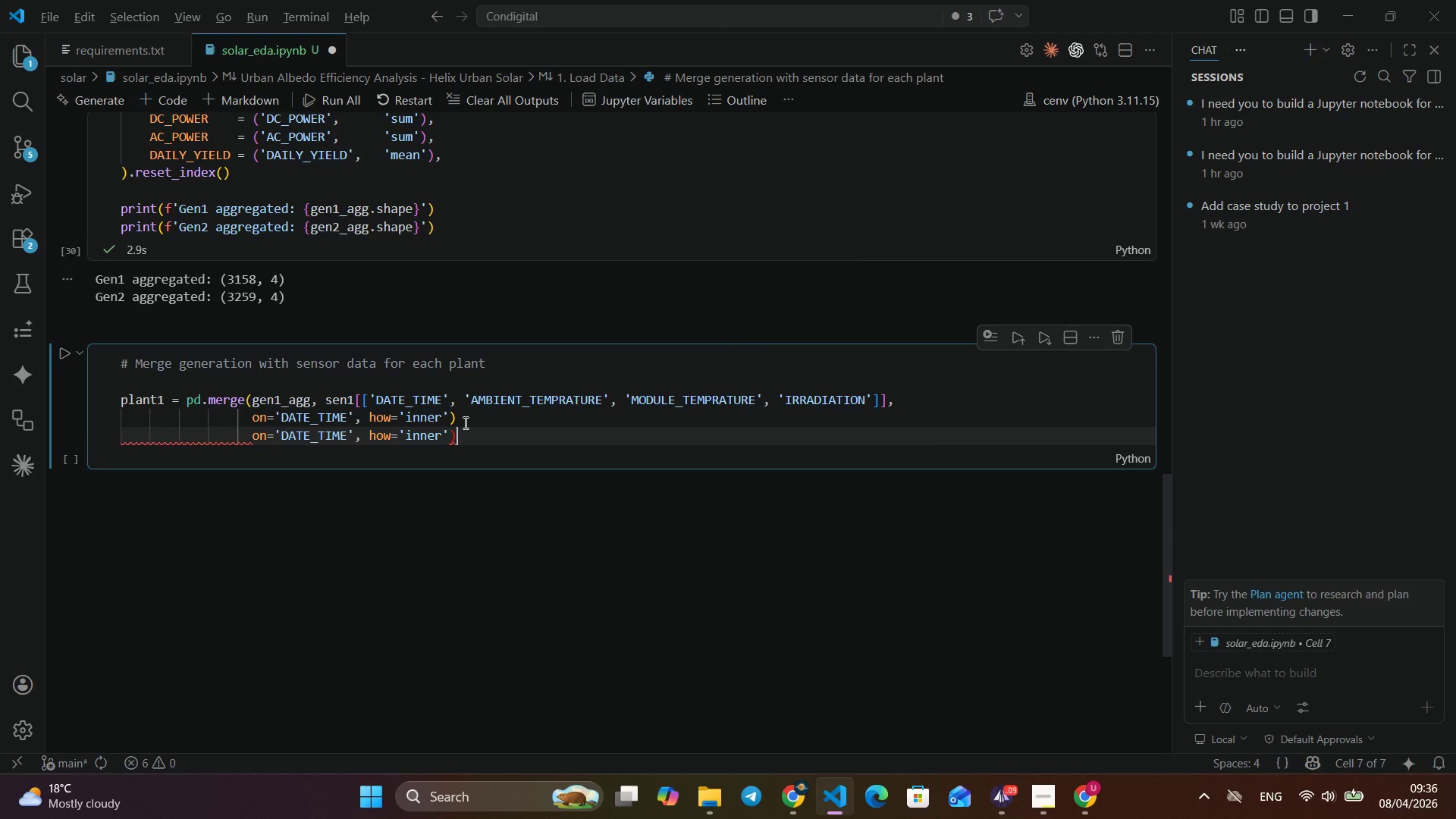 
key(Alt+Shift+ArrowDown)
 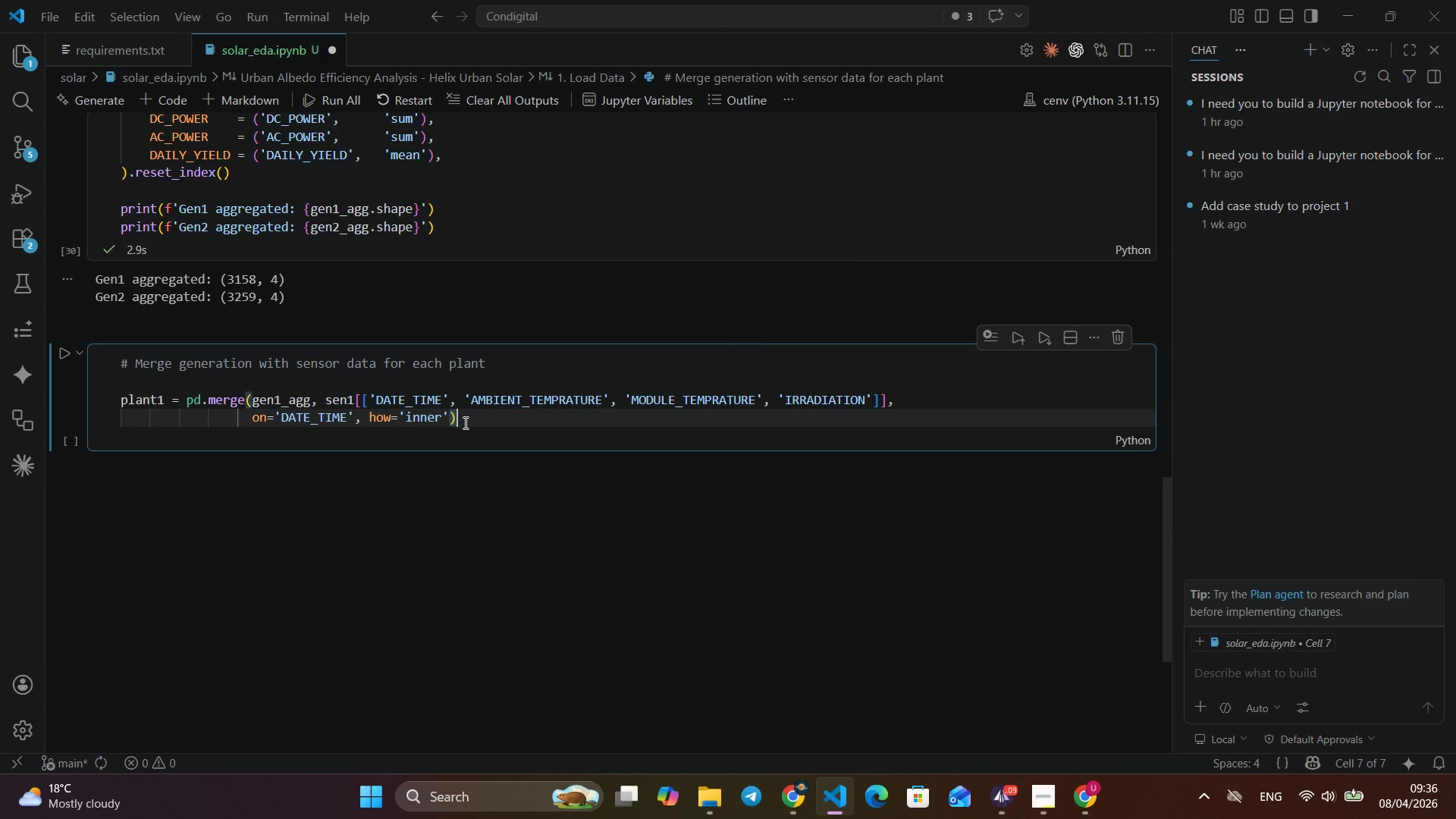 
key(Control+Z)
 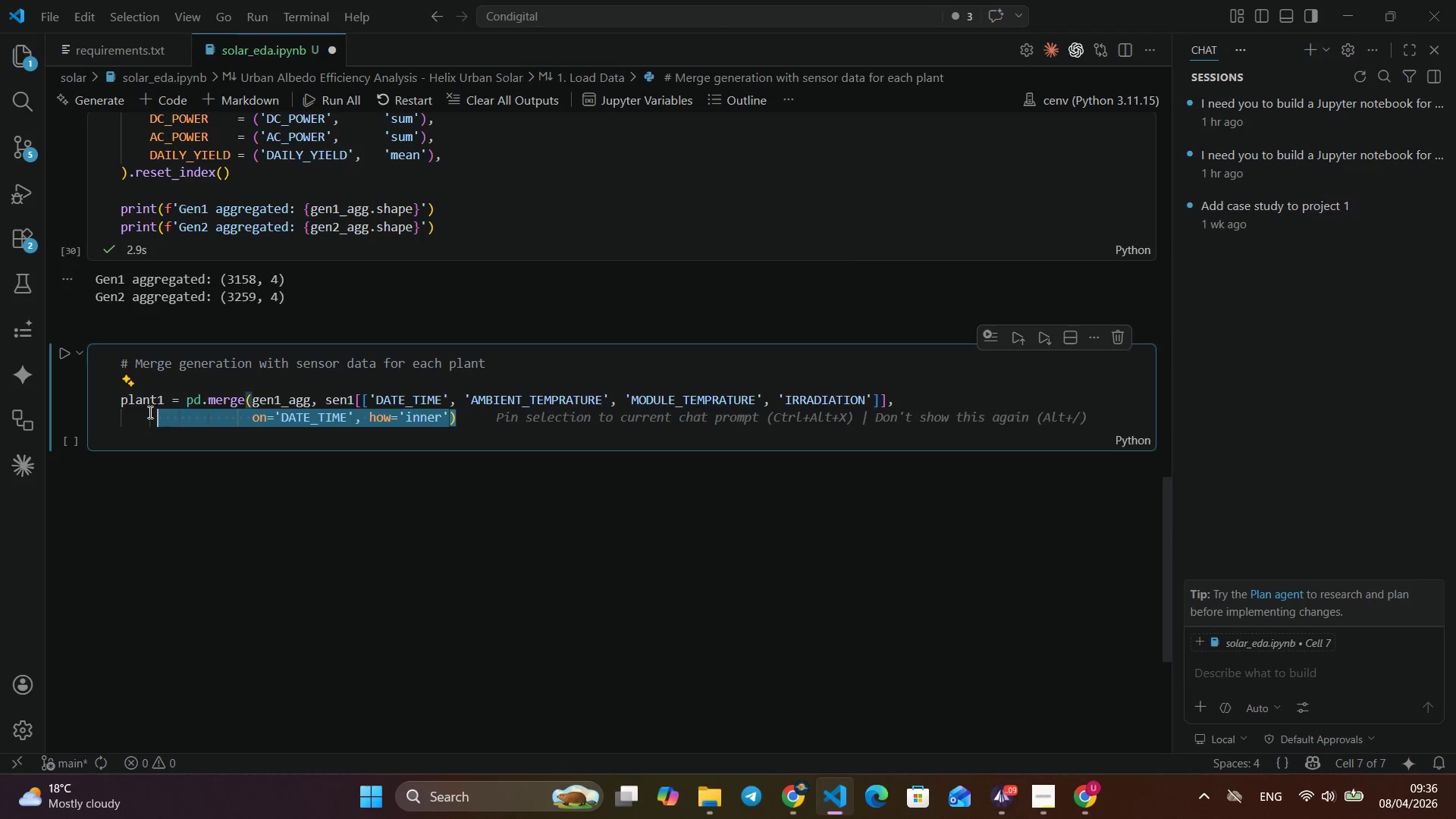 
left_click_drag(start_coordinate=[464, 422], to_coordinate=[113, 399])
 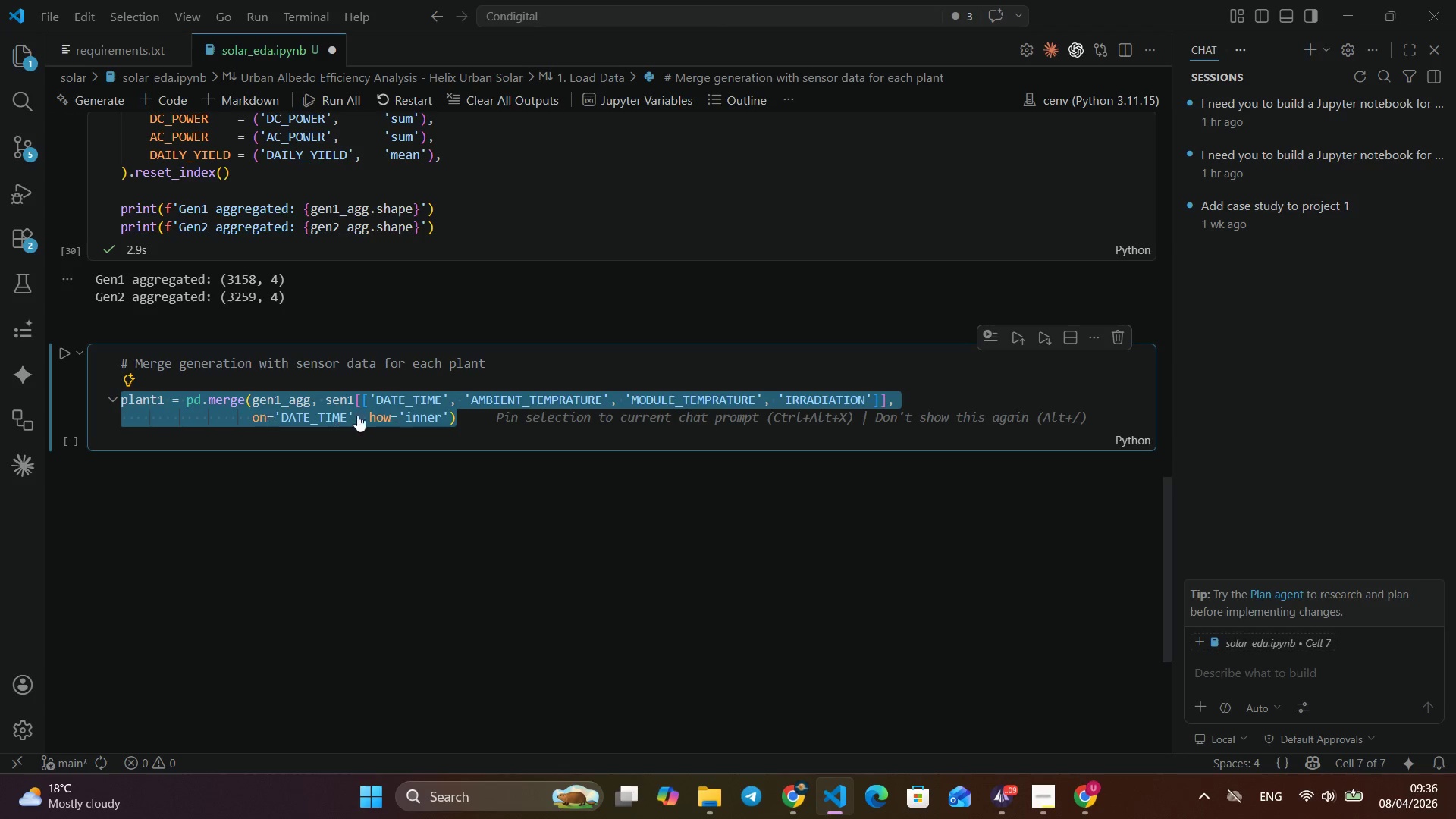 
left_click([113, 399])
 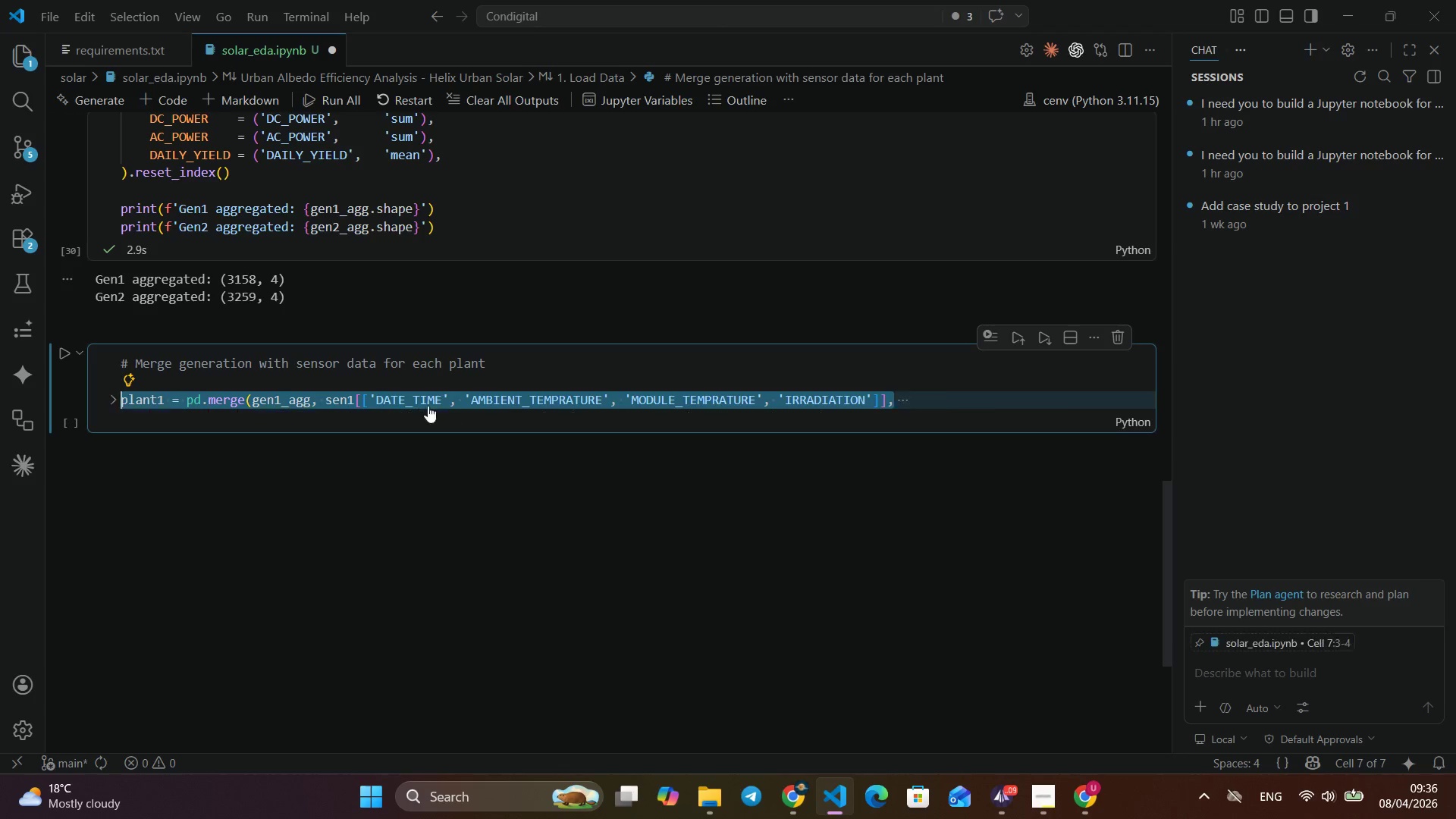 
key(Control+C)
 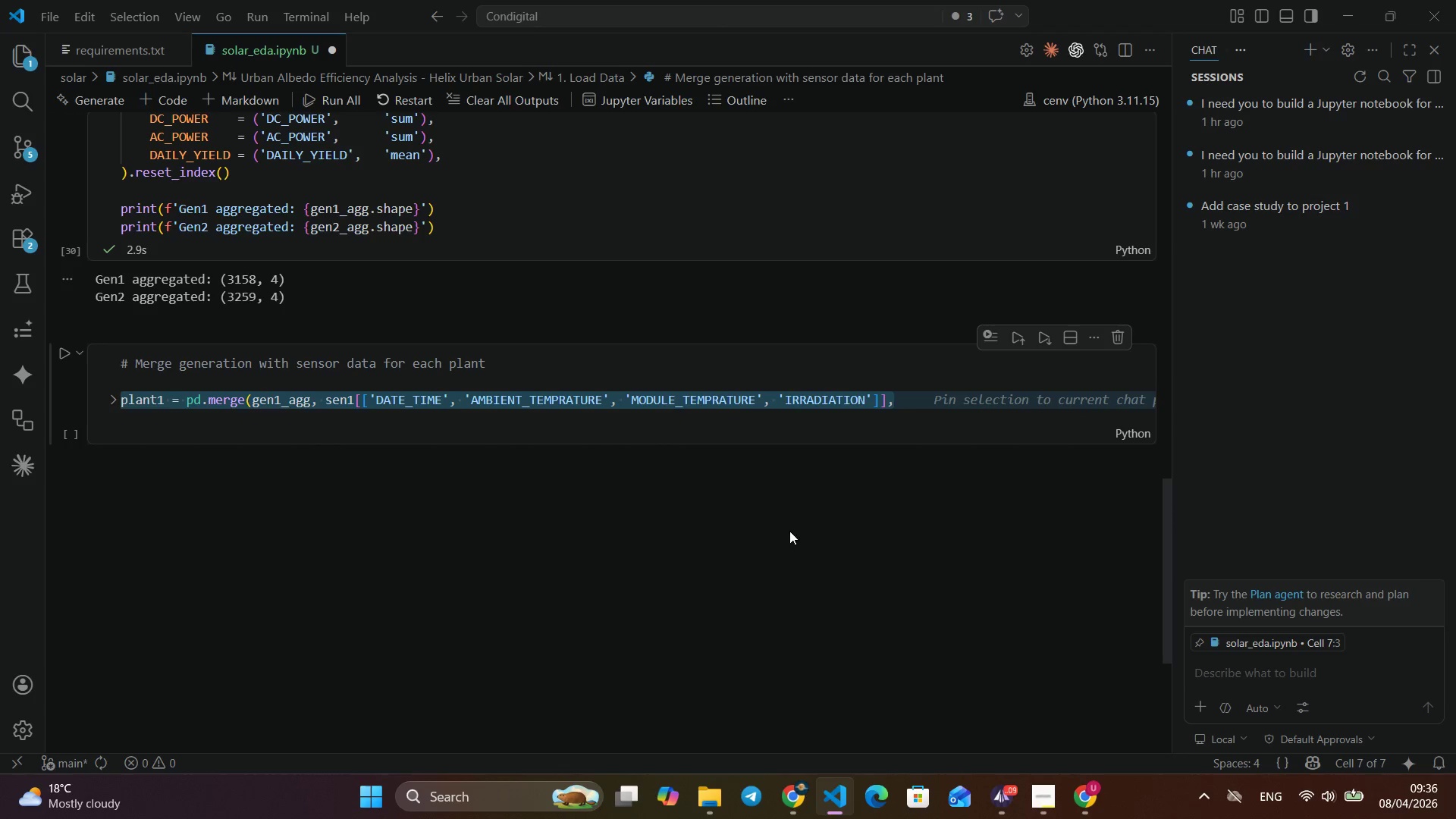 
left_click([752, 512])
 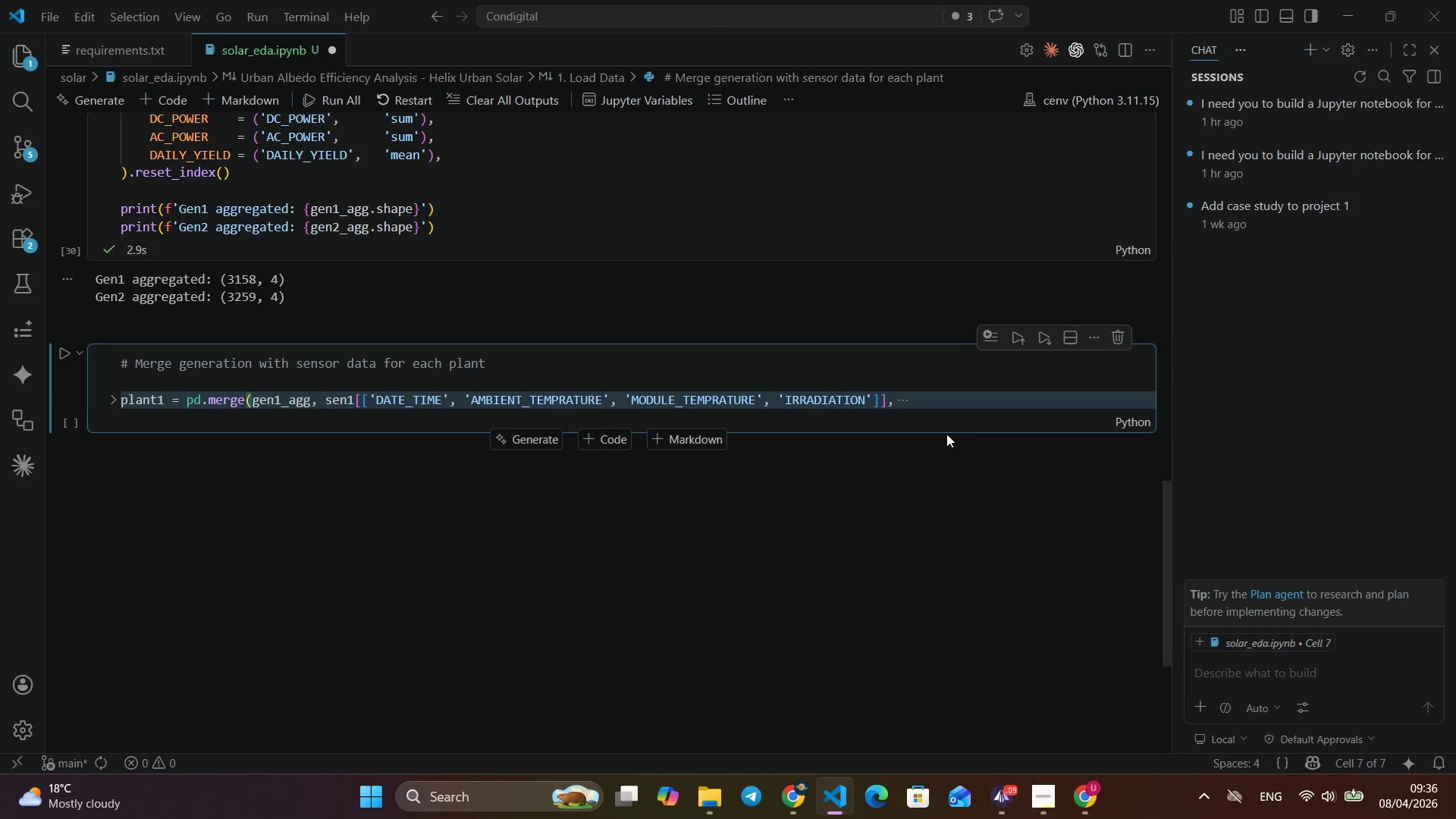 
left_click([965, 428])
 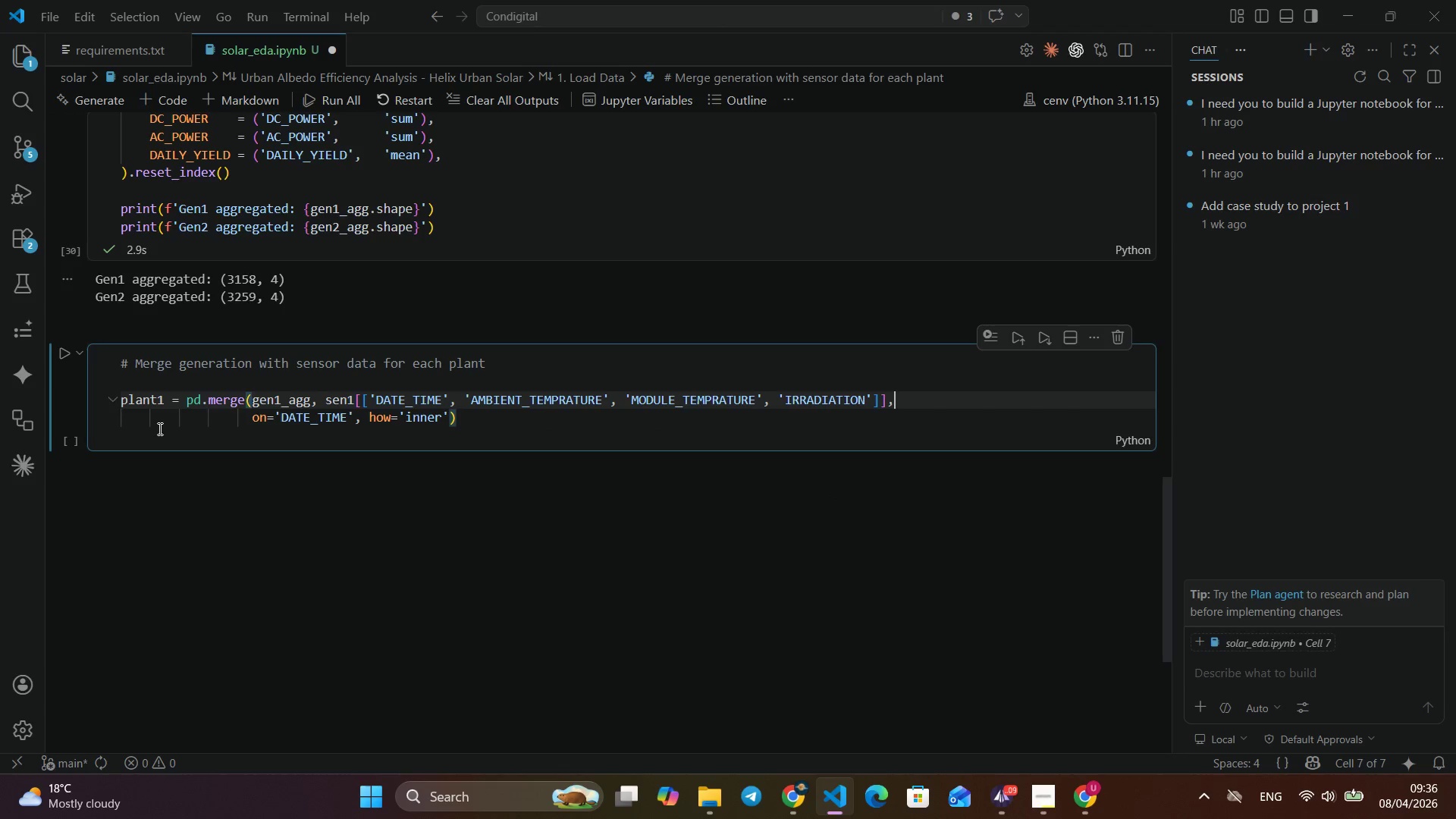 
left_click([112, 398])
 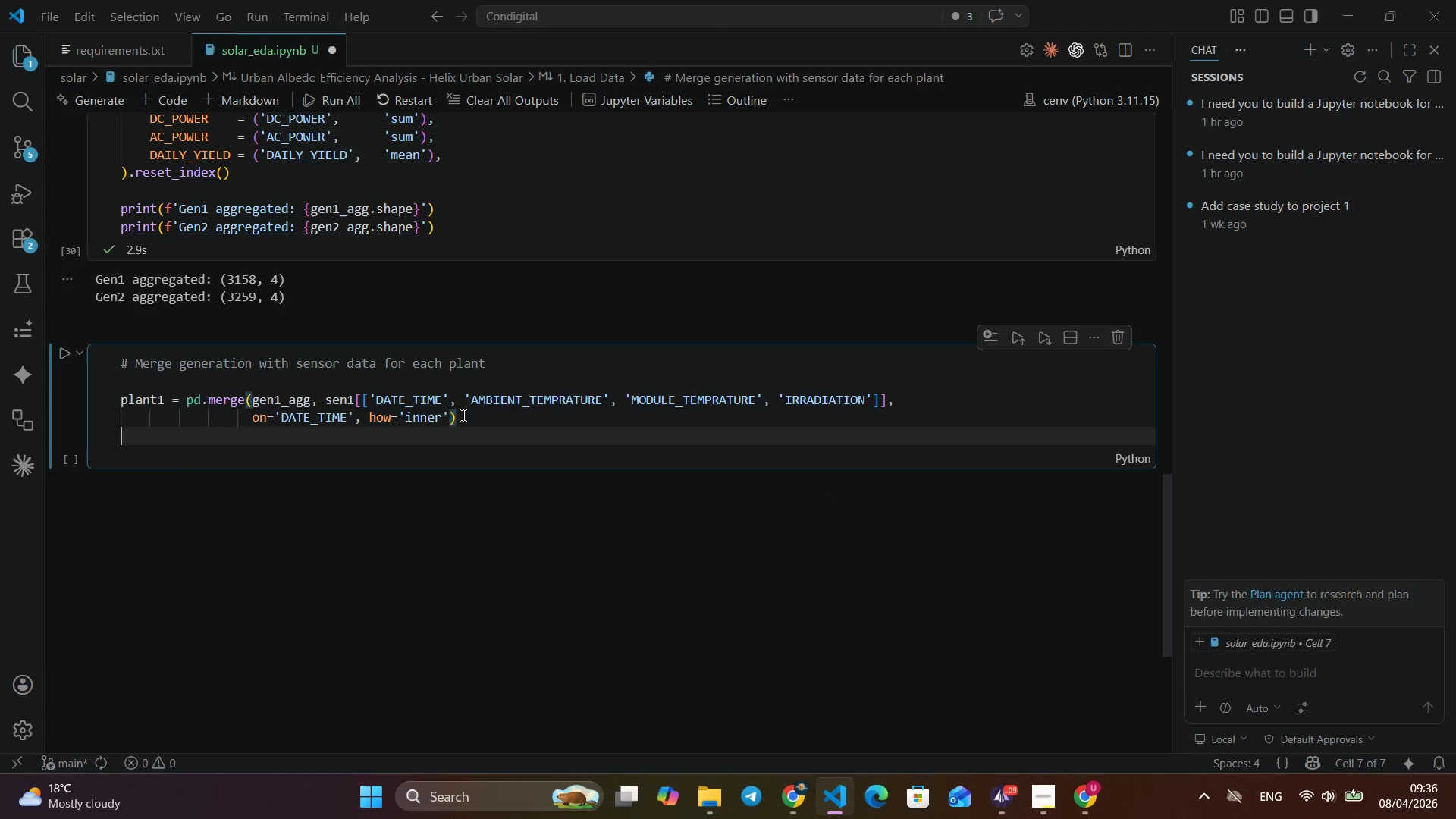 
left_click([461, 414])
 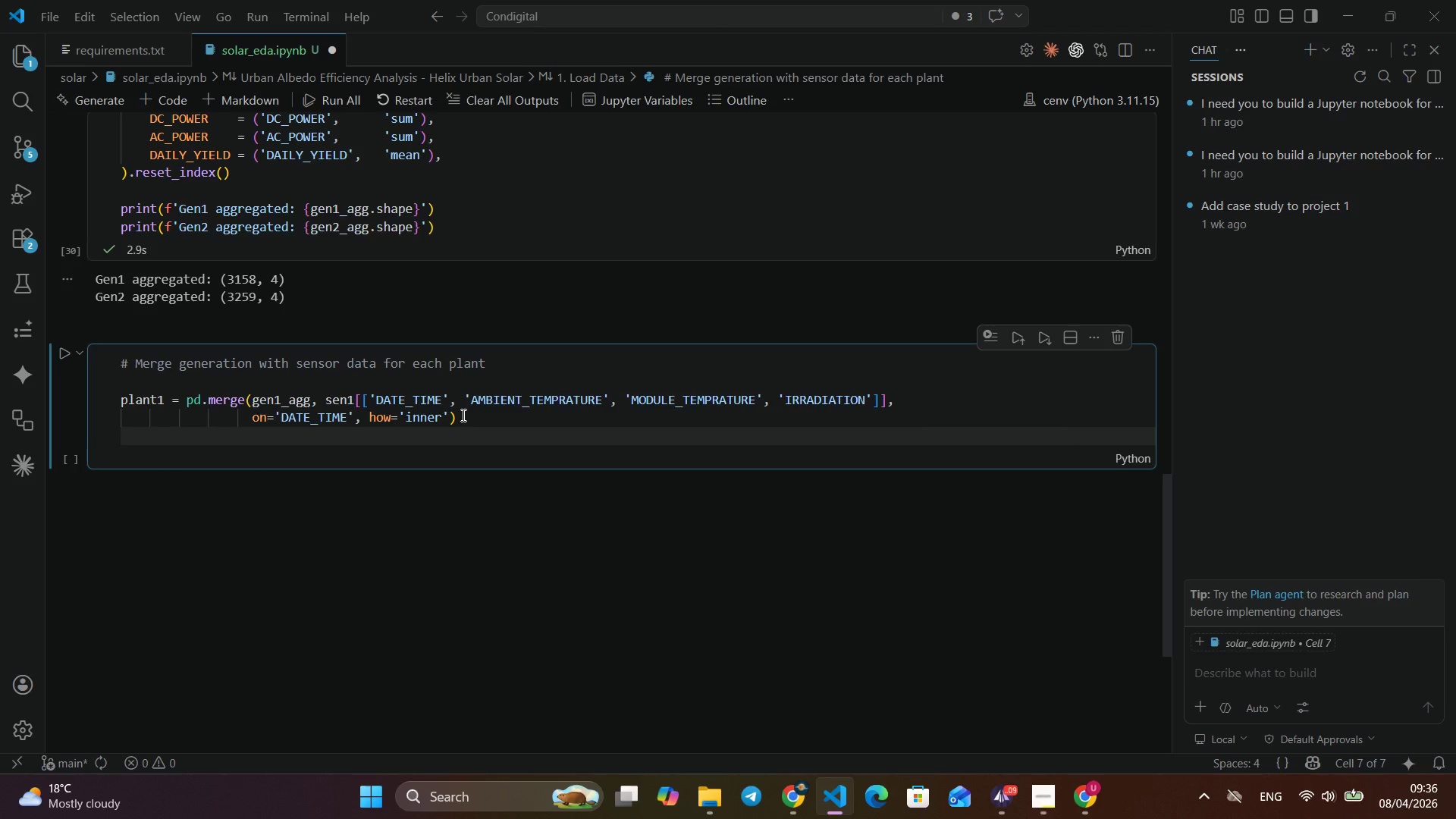 
key(Enter)
 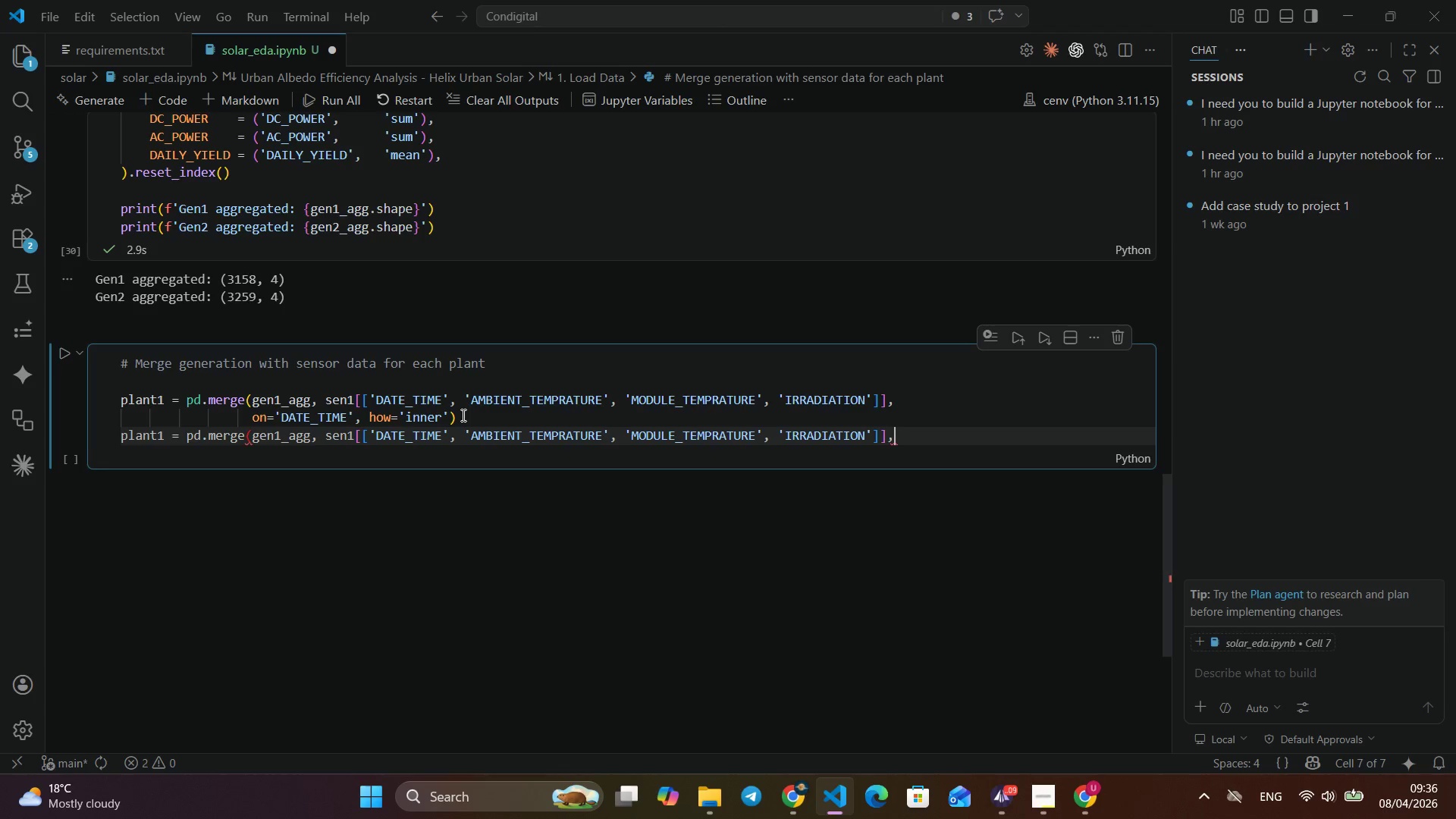 
key(Control+V)
 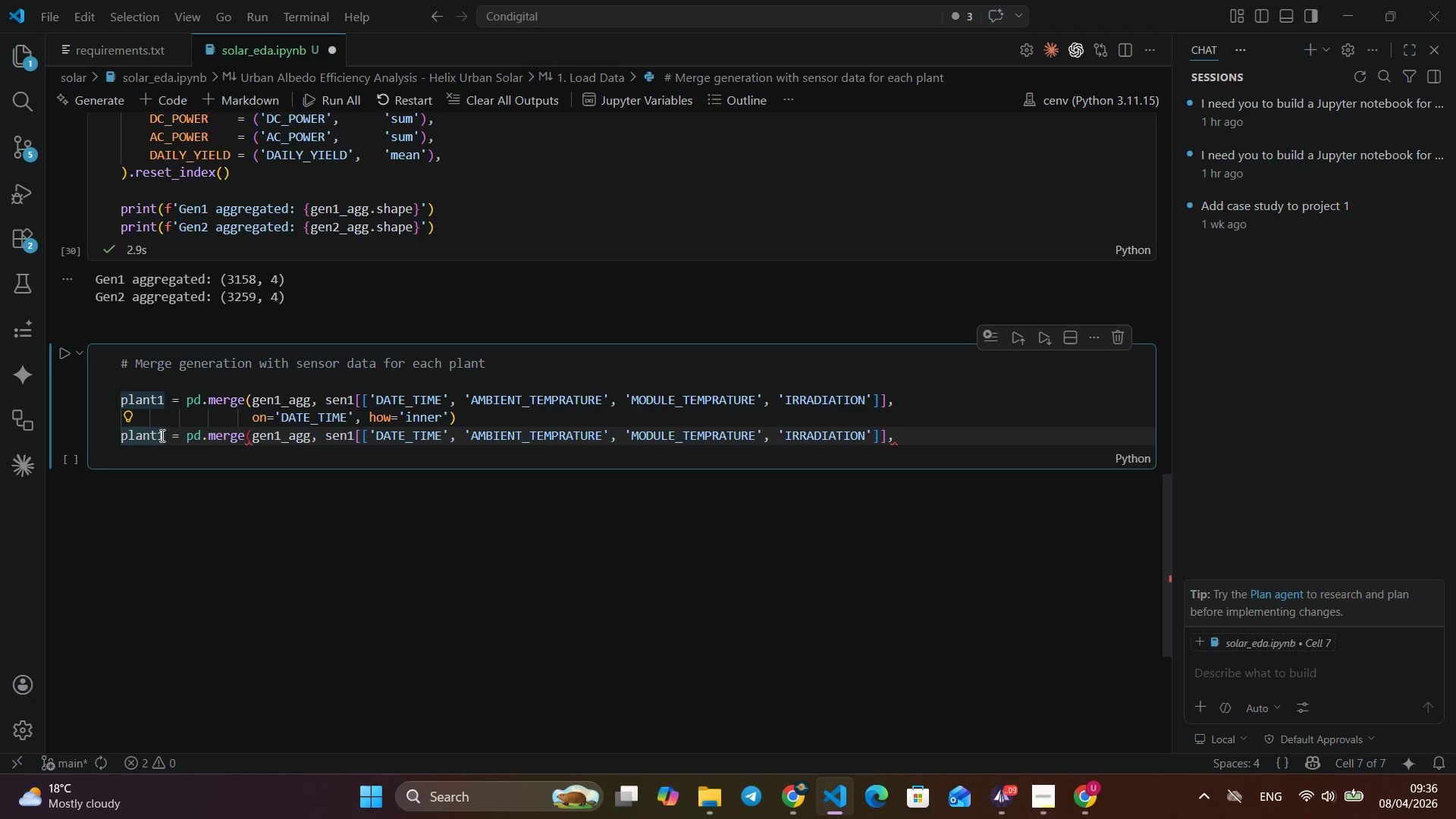 
left_click([161, 435])
 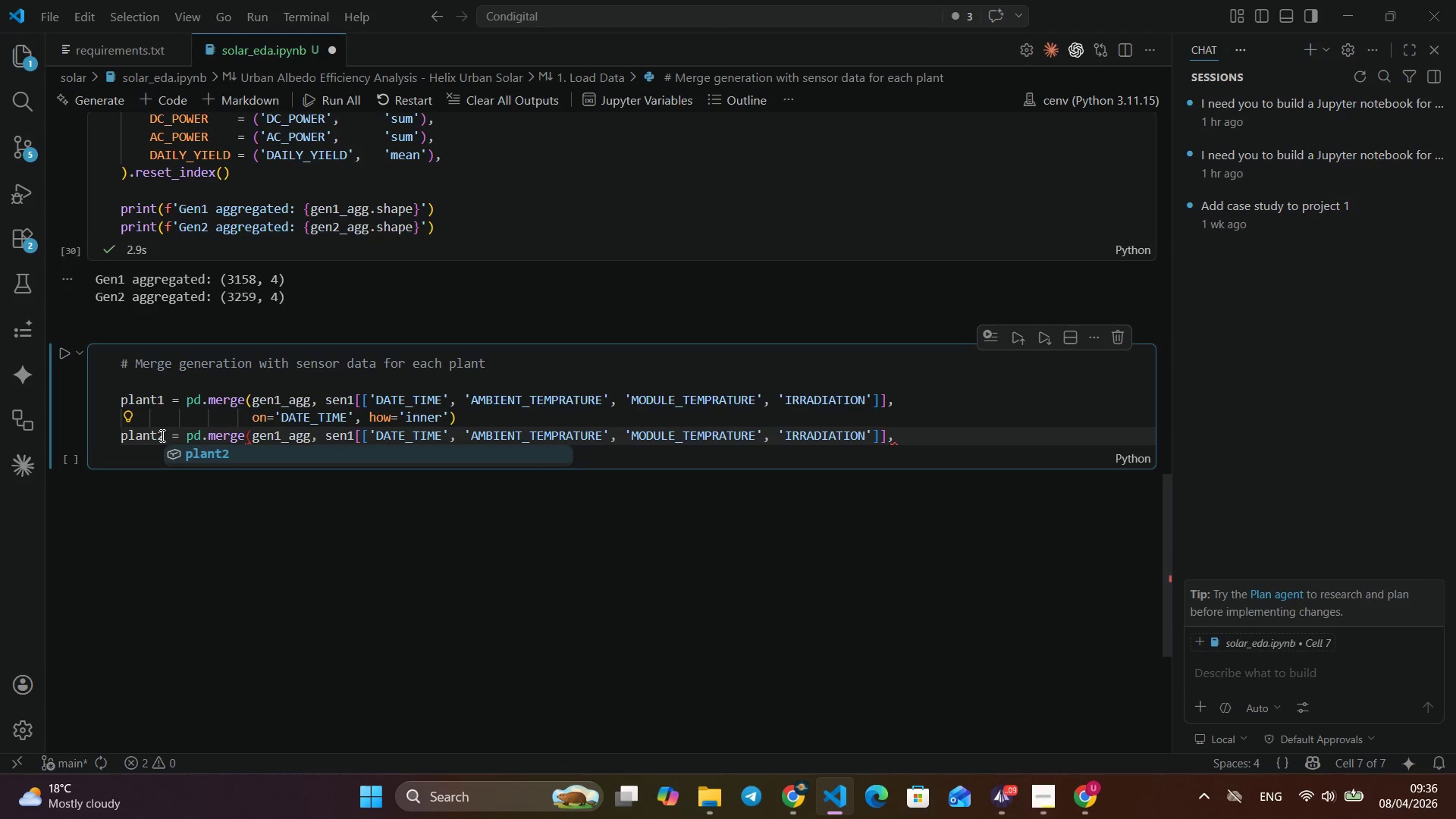 
key(Backspace)
 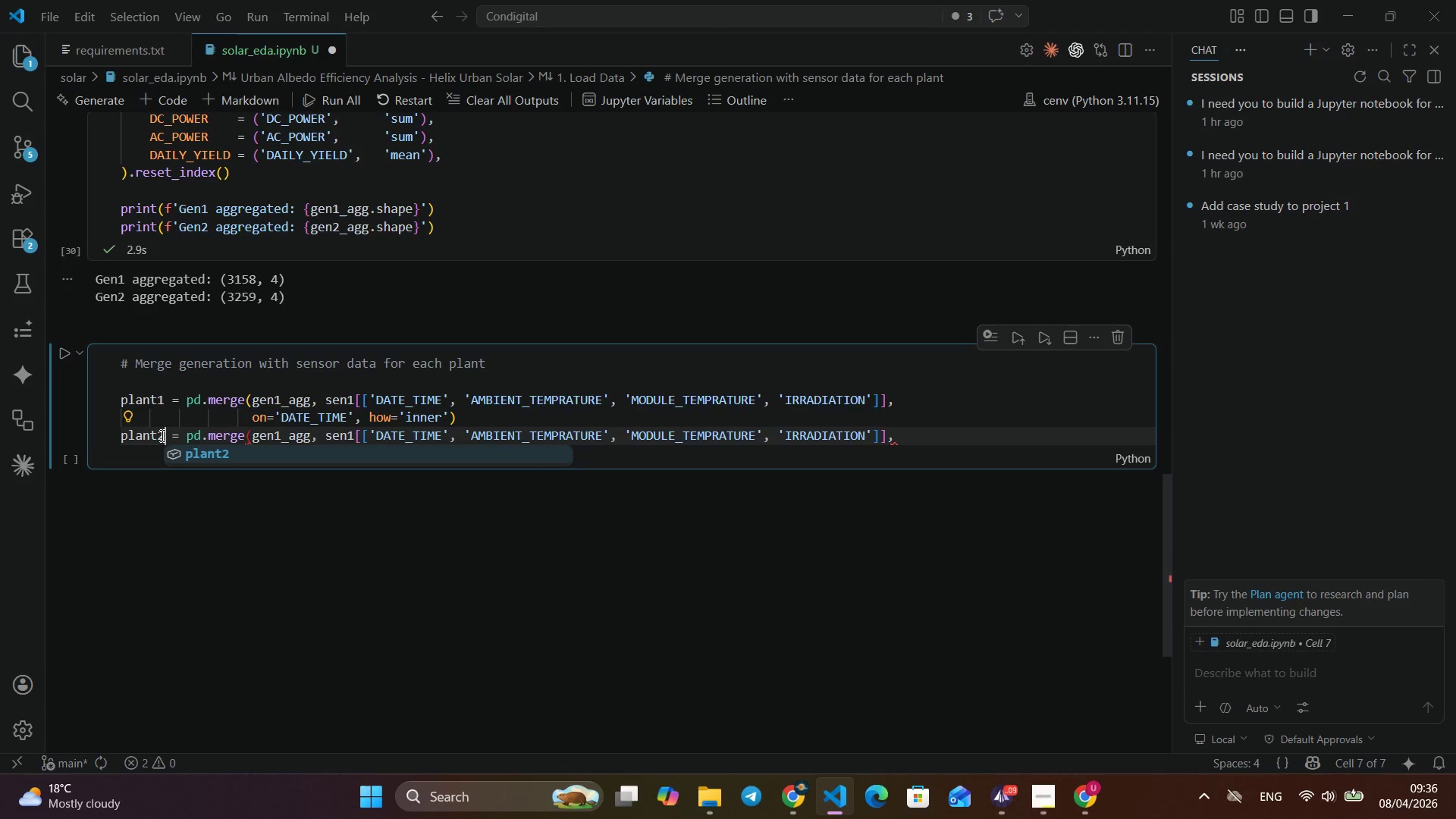 
key(2)
 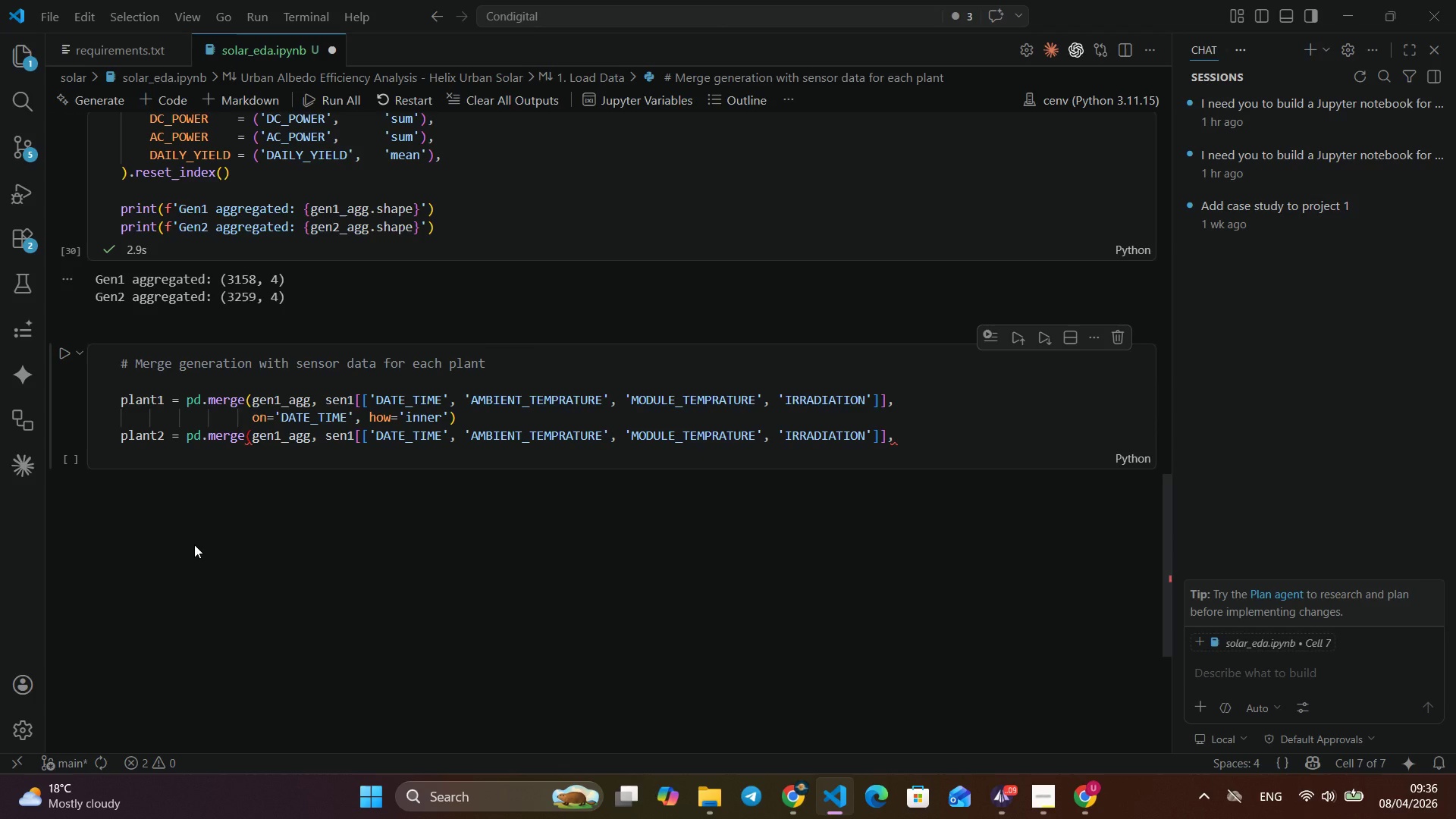 
left_click([194, 546])
 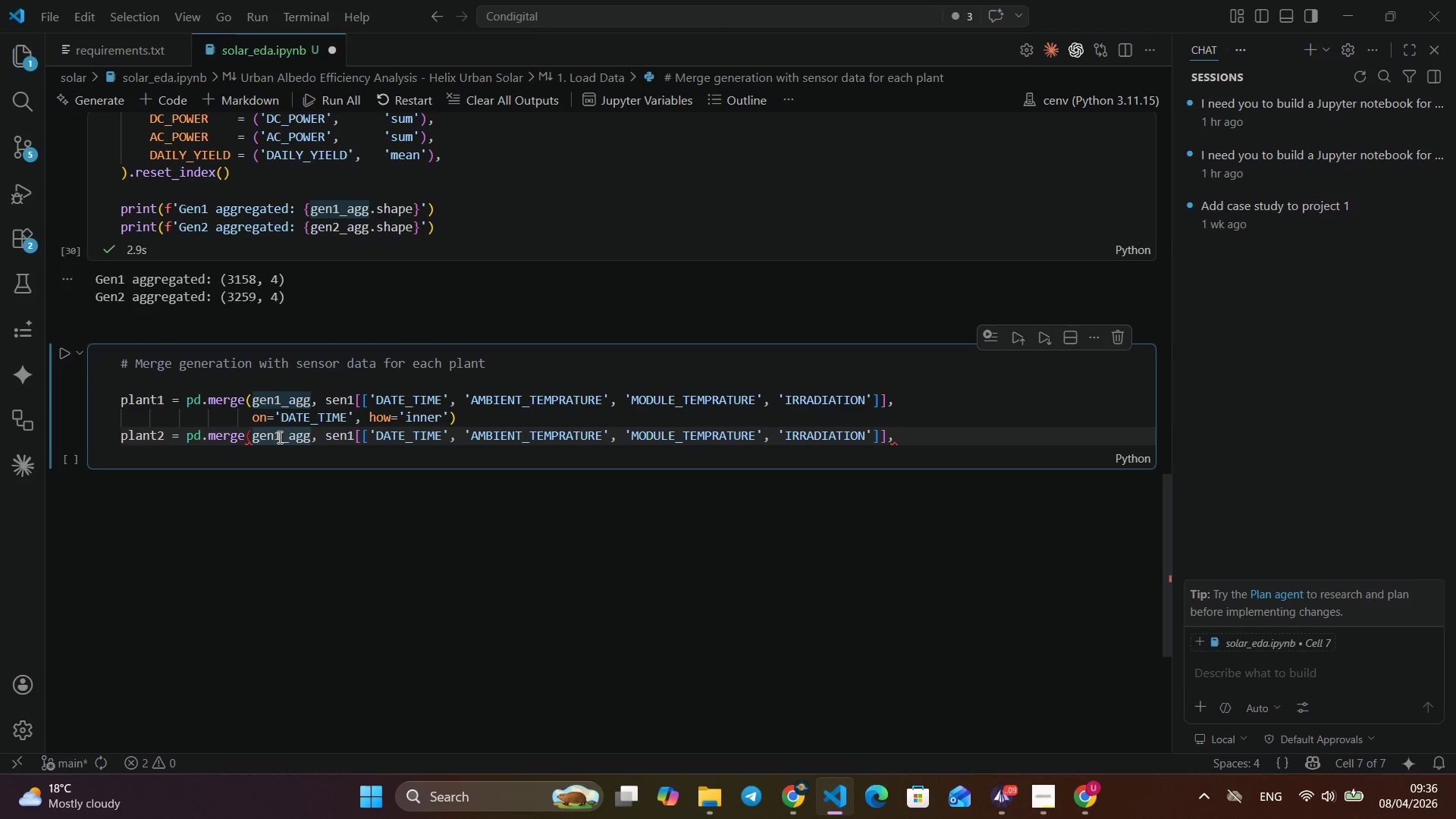 
left_click([278, 437])
 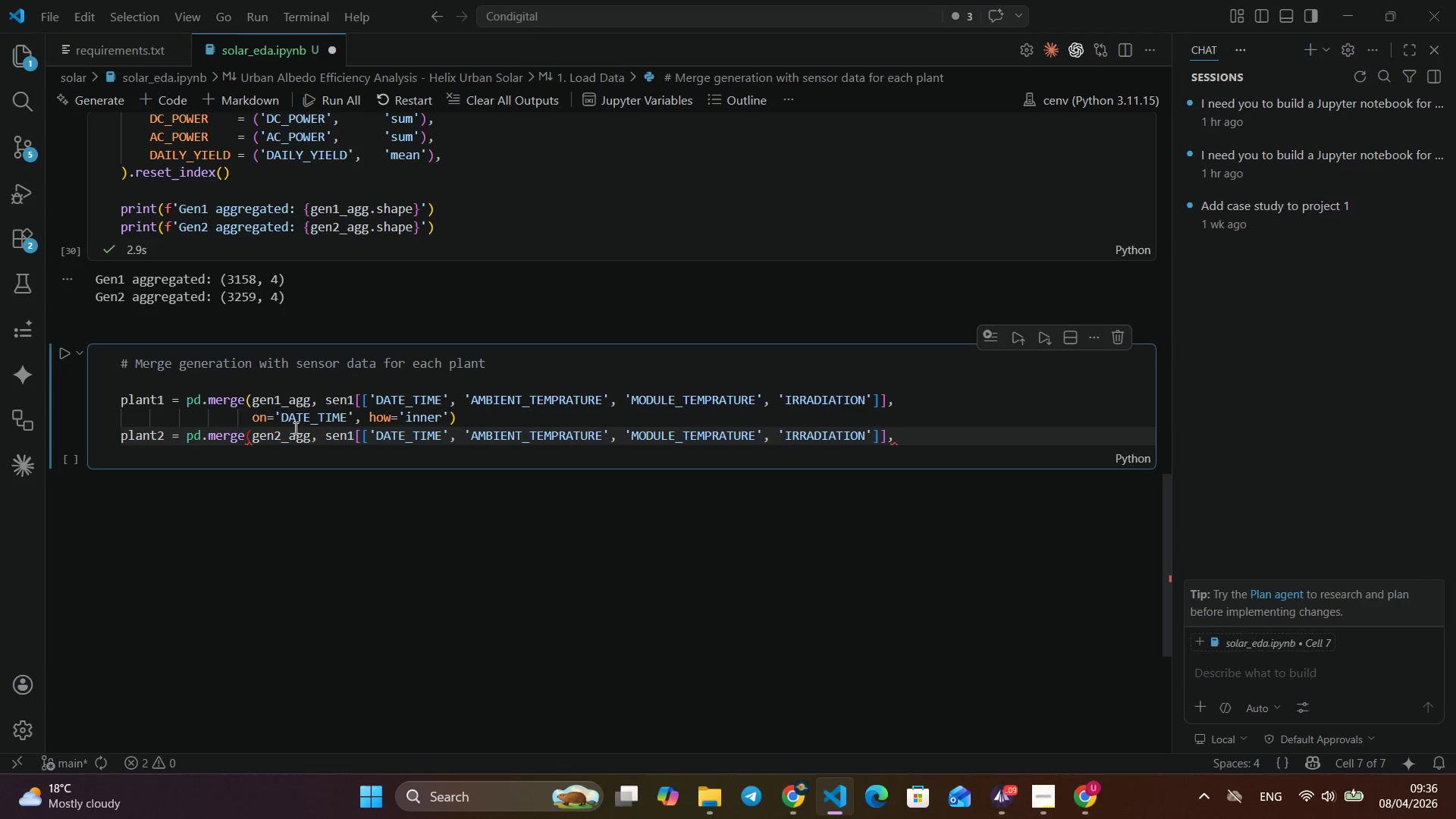 
key(Backspace)
 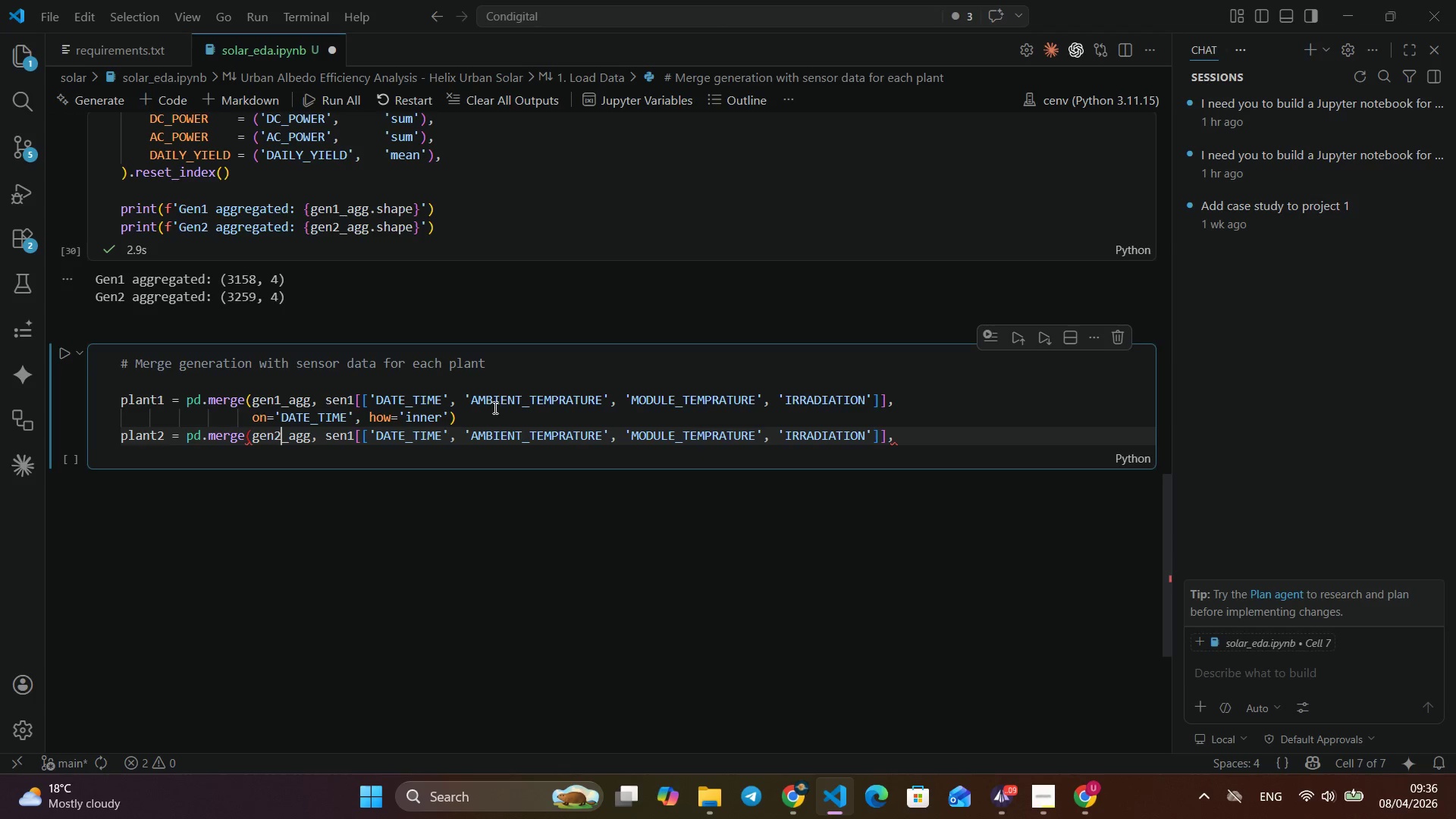 
key(2)
 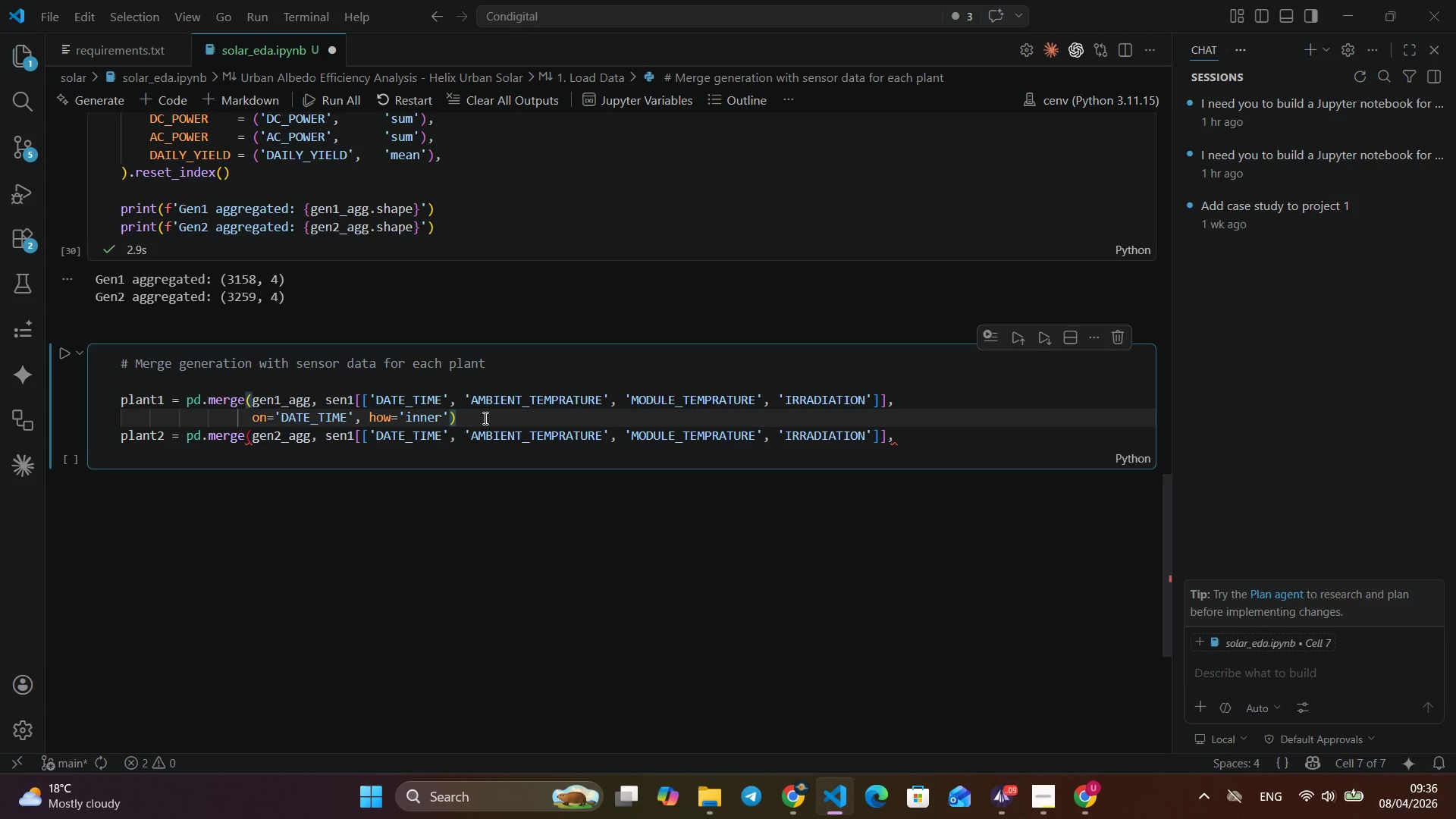 
left_click([484, 418])
 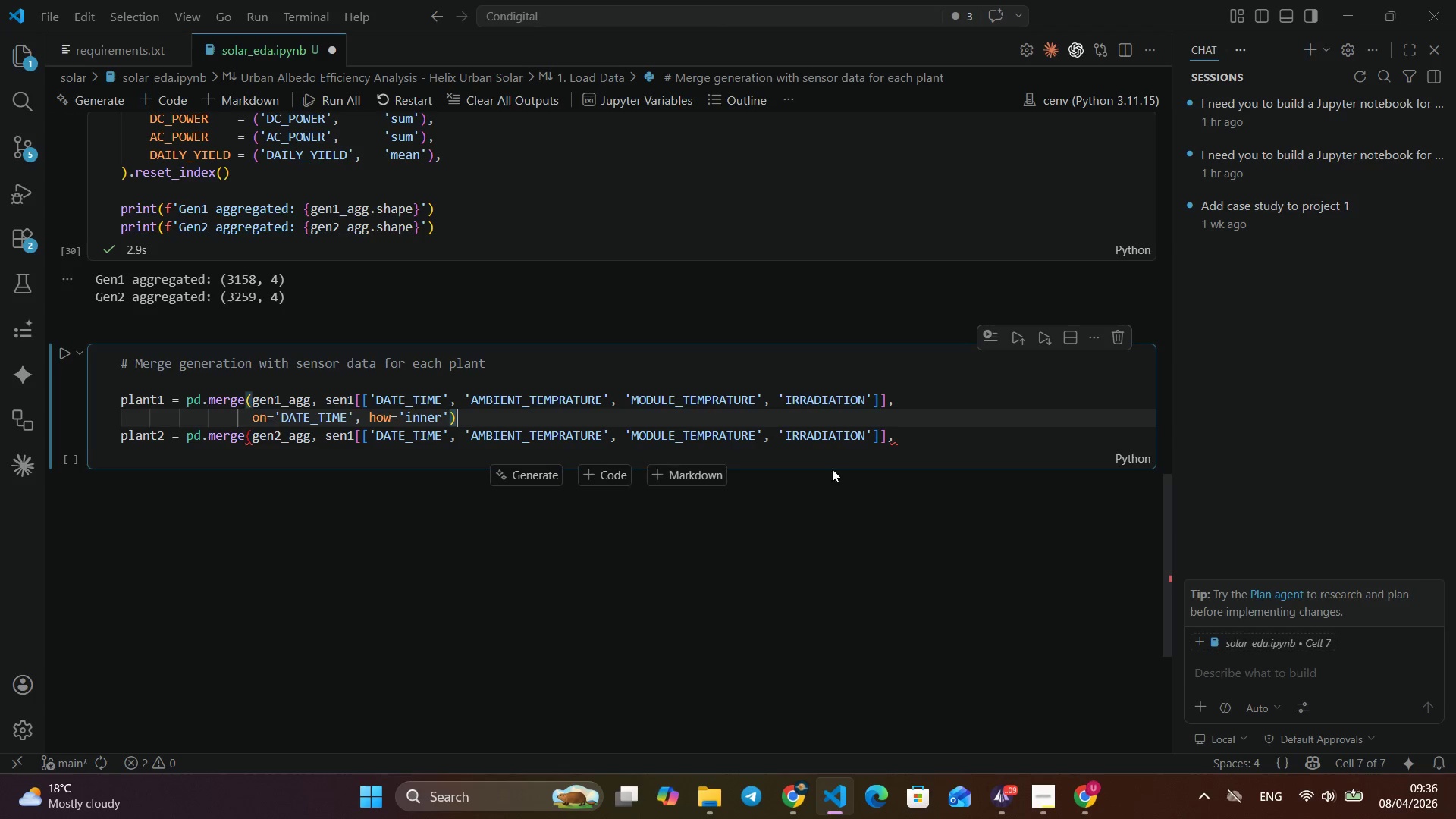 
wait(5.8)
 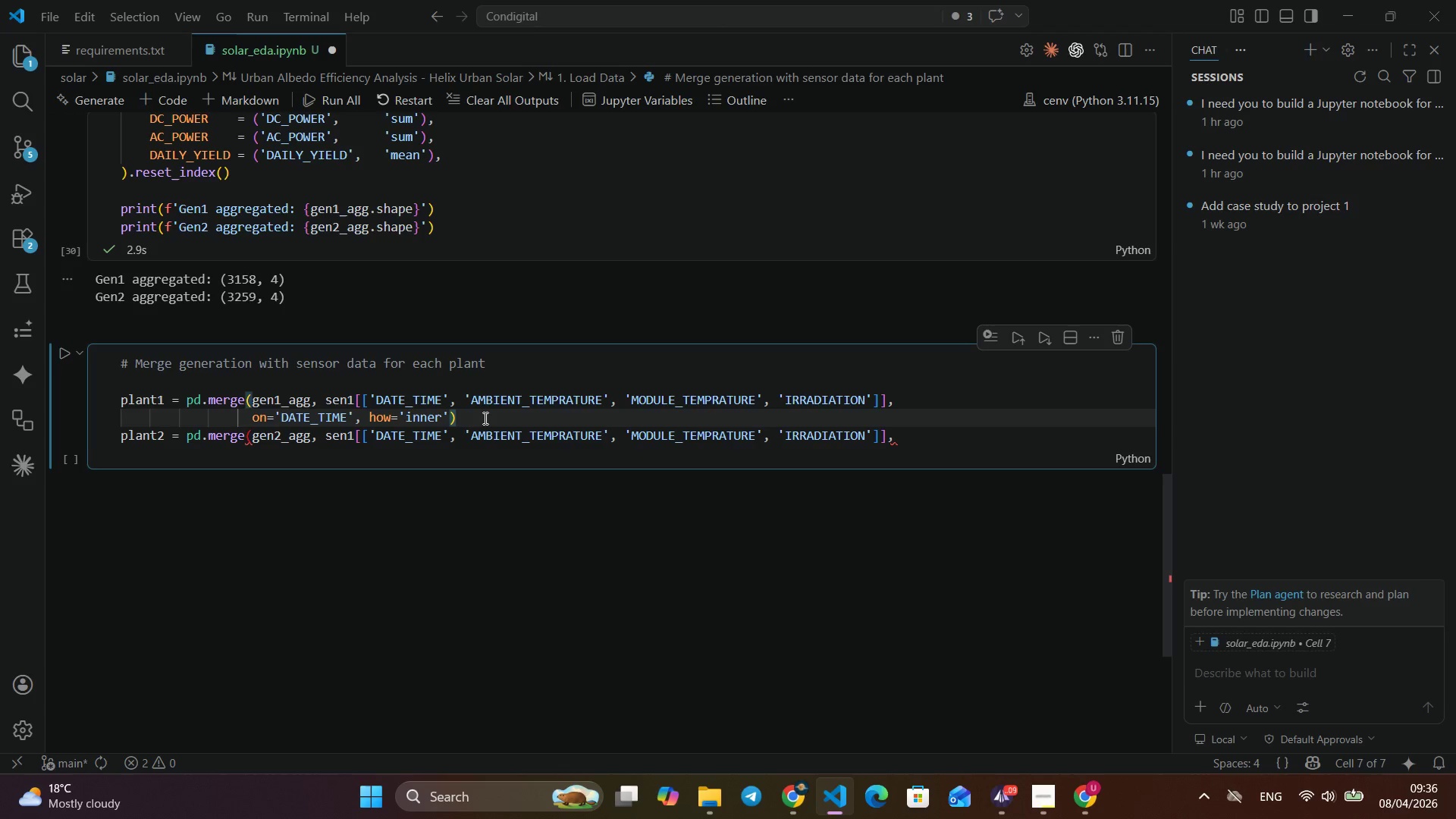 
left_click([916, 439])
 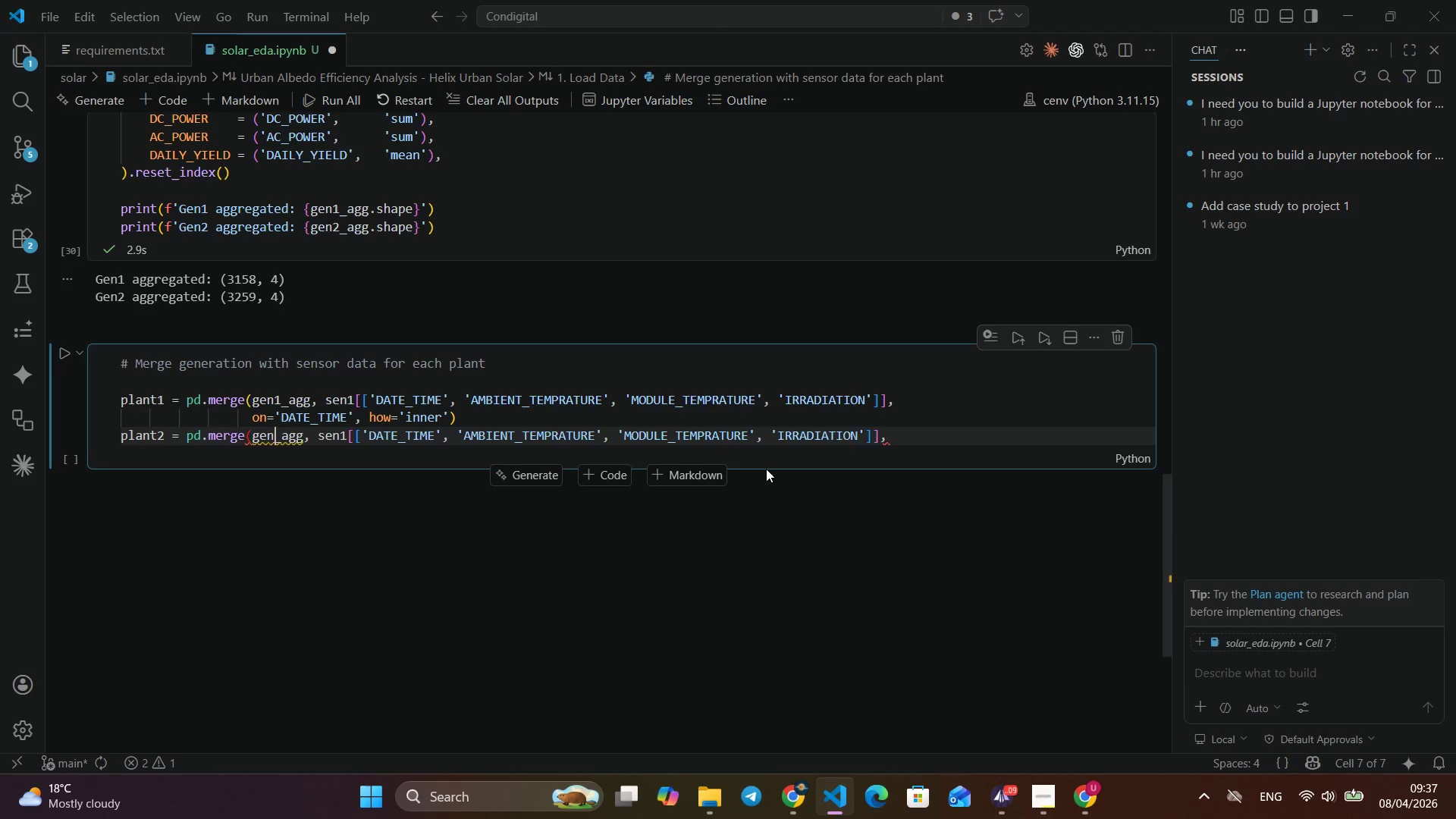 
key(Control+Z)
 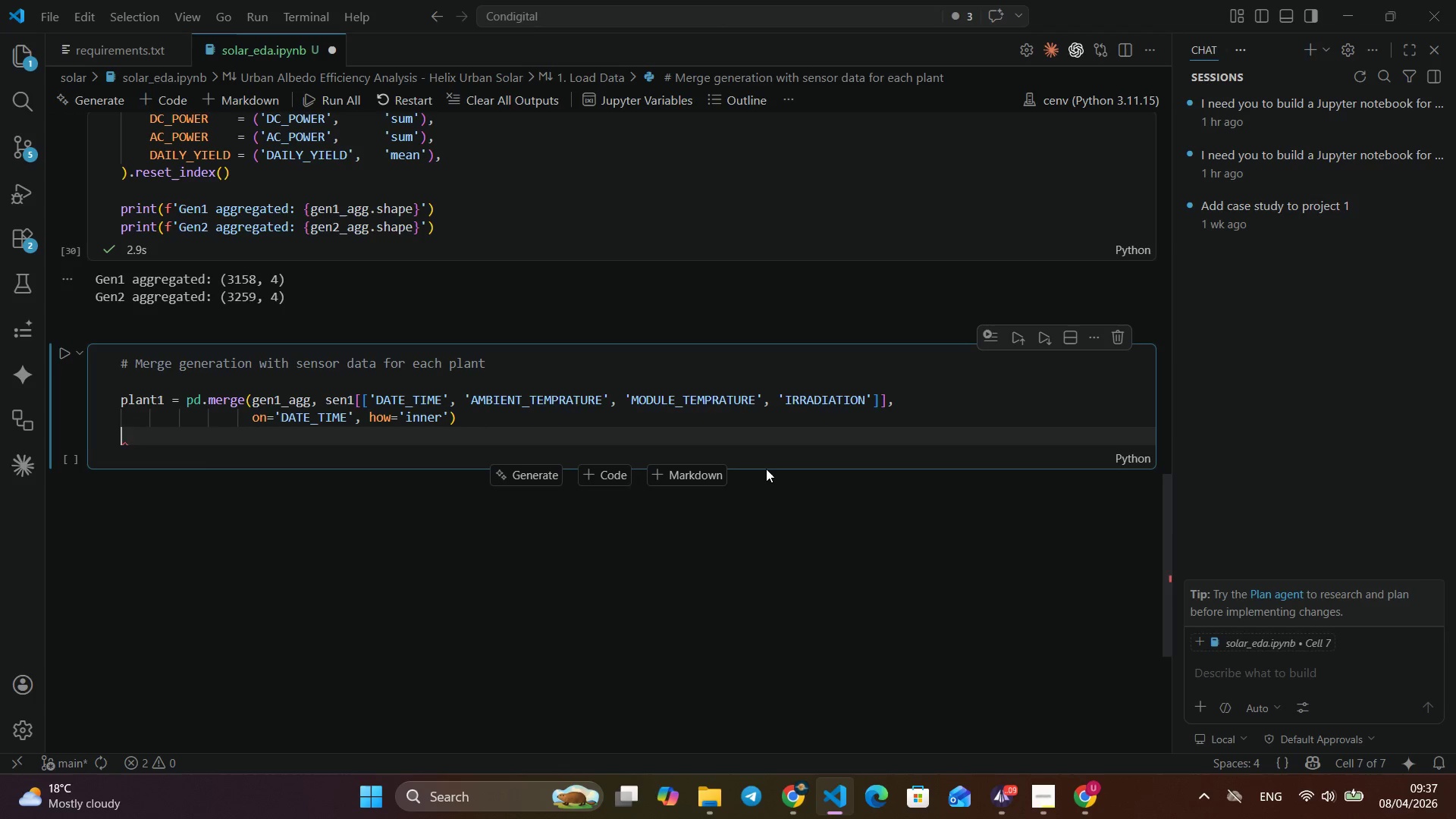 
key(Control+Z)
 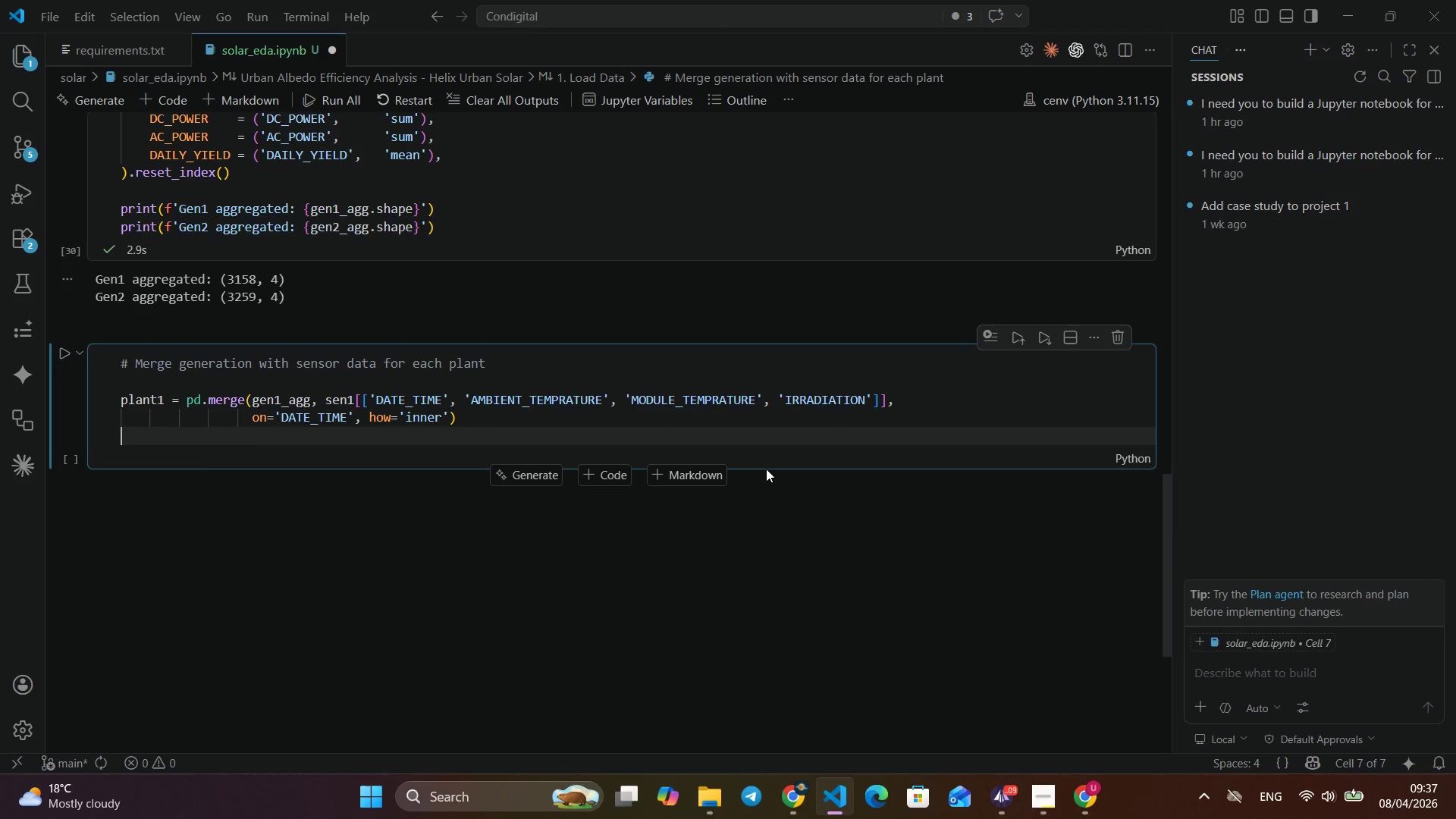 
key(Control+Z)
 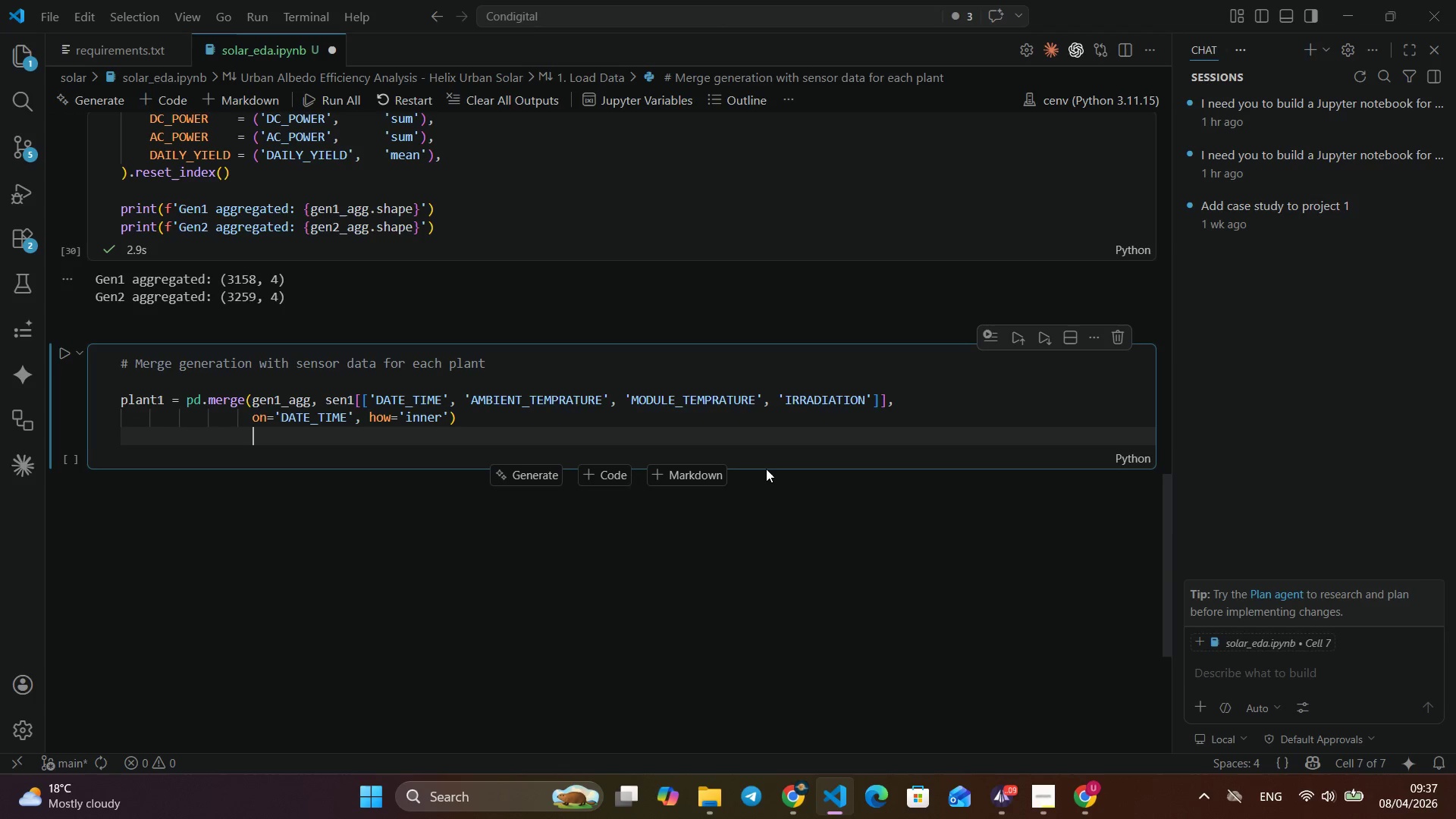 
key(Control+Z)
 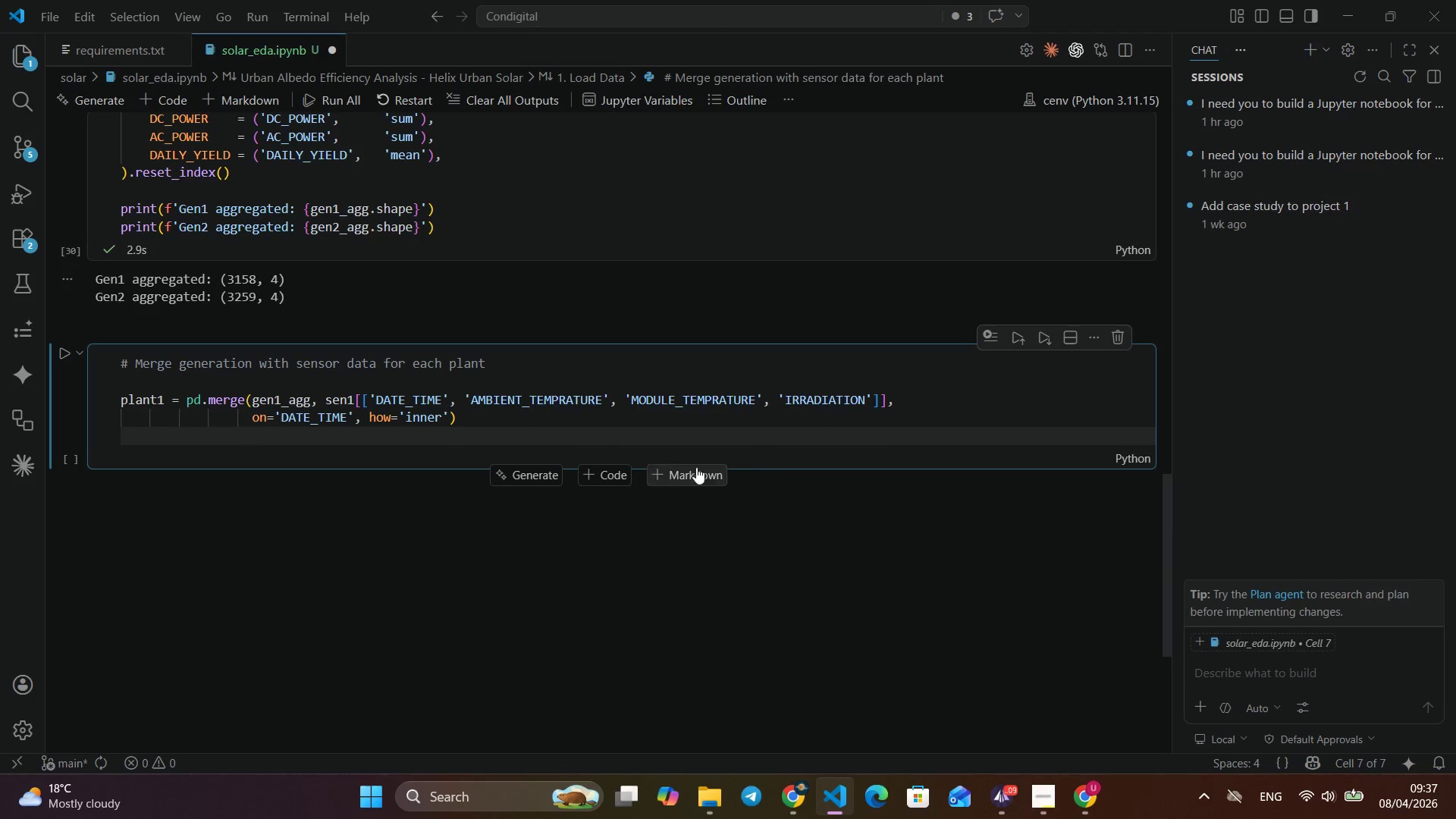 
key(Control+Z)
 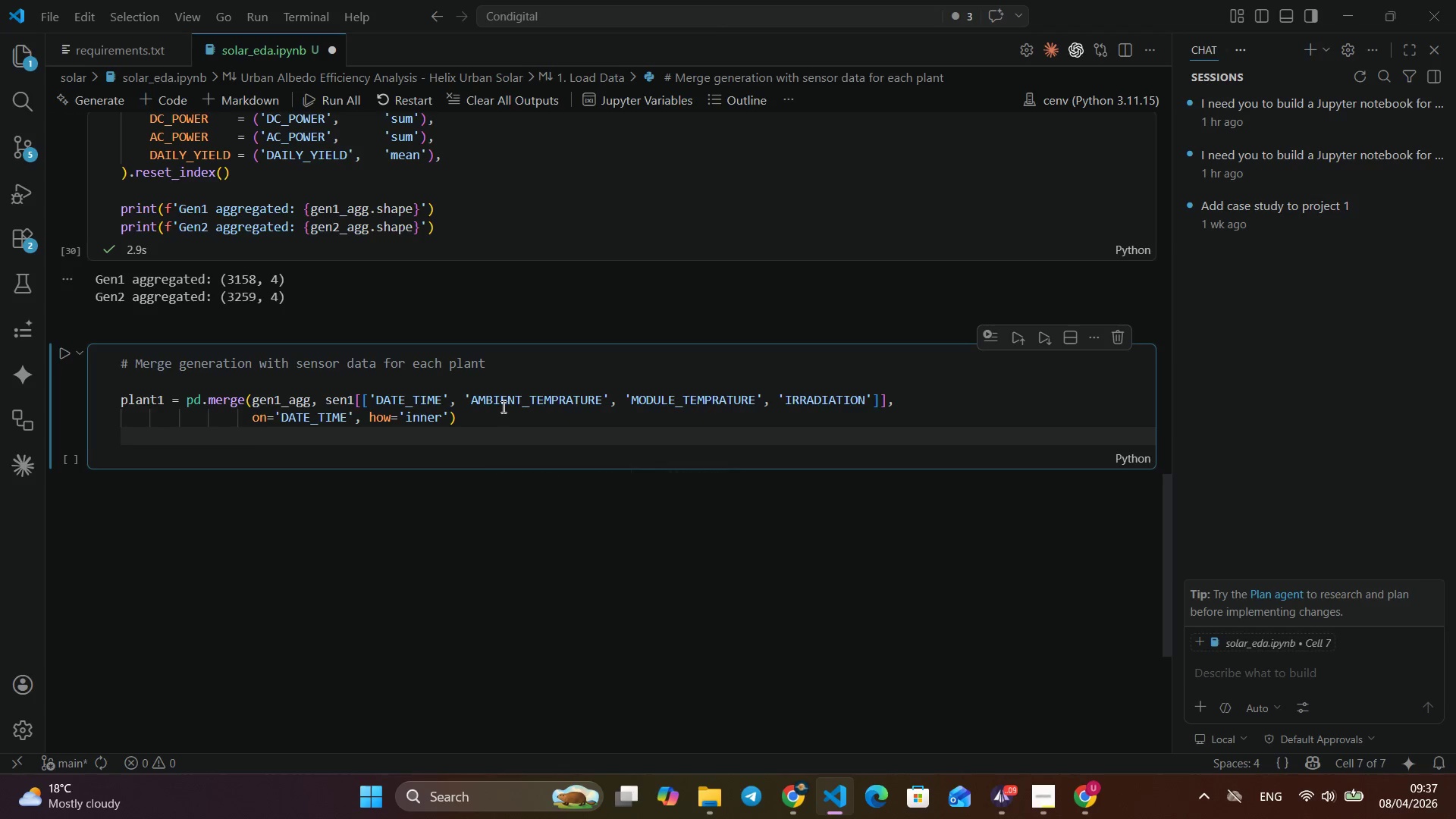 
key(Control+Z)
 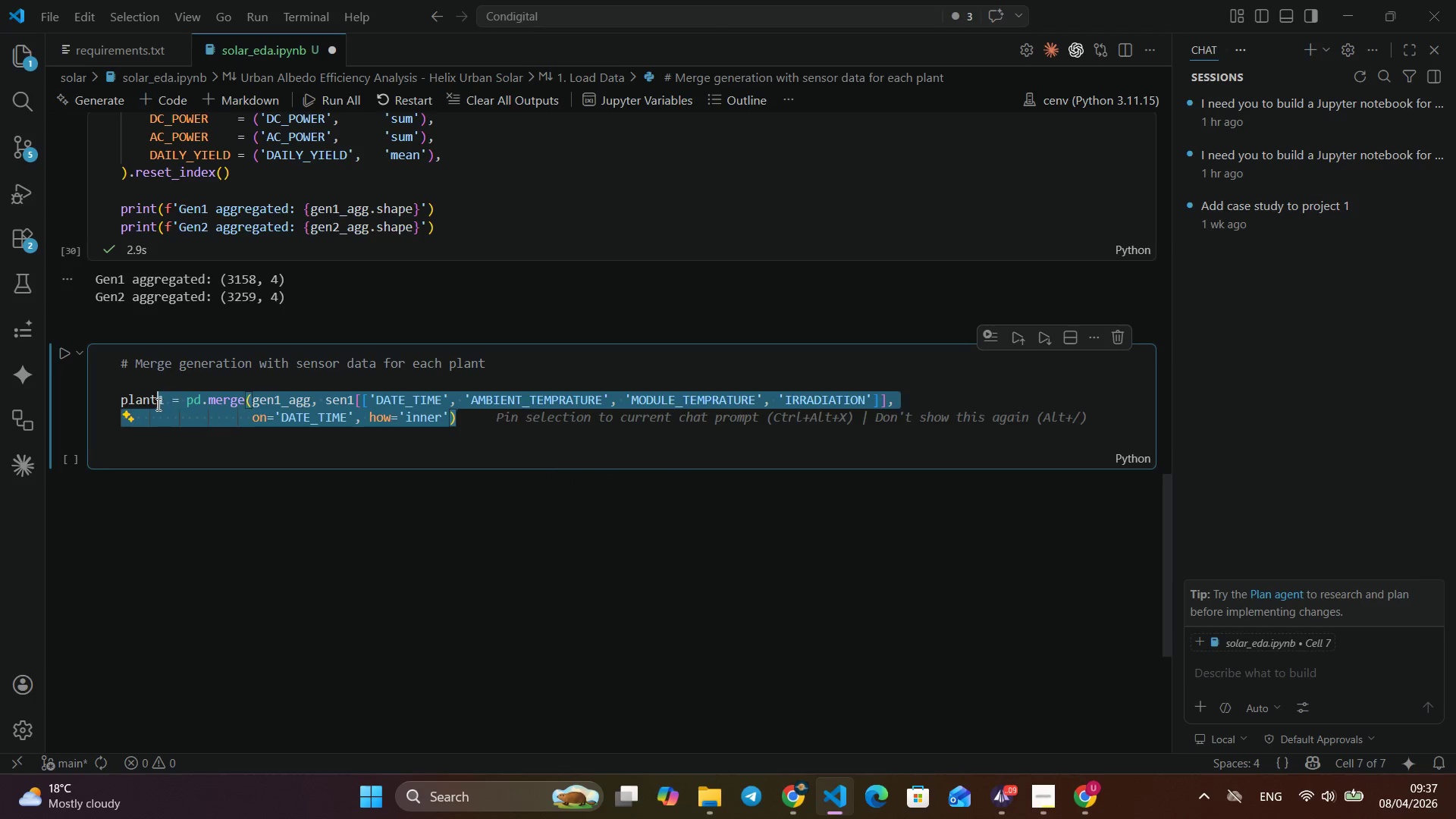 
left_click_drag(start_coordinate=[469, 420], to_coordinate=[119, 409])
 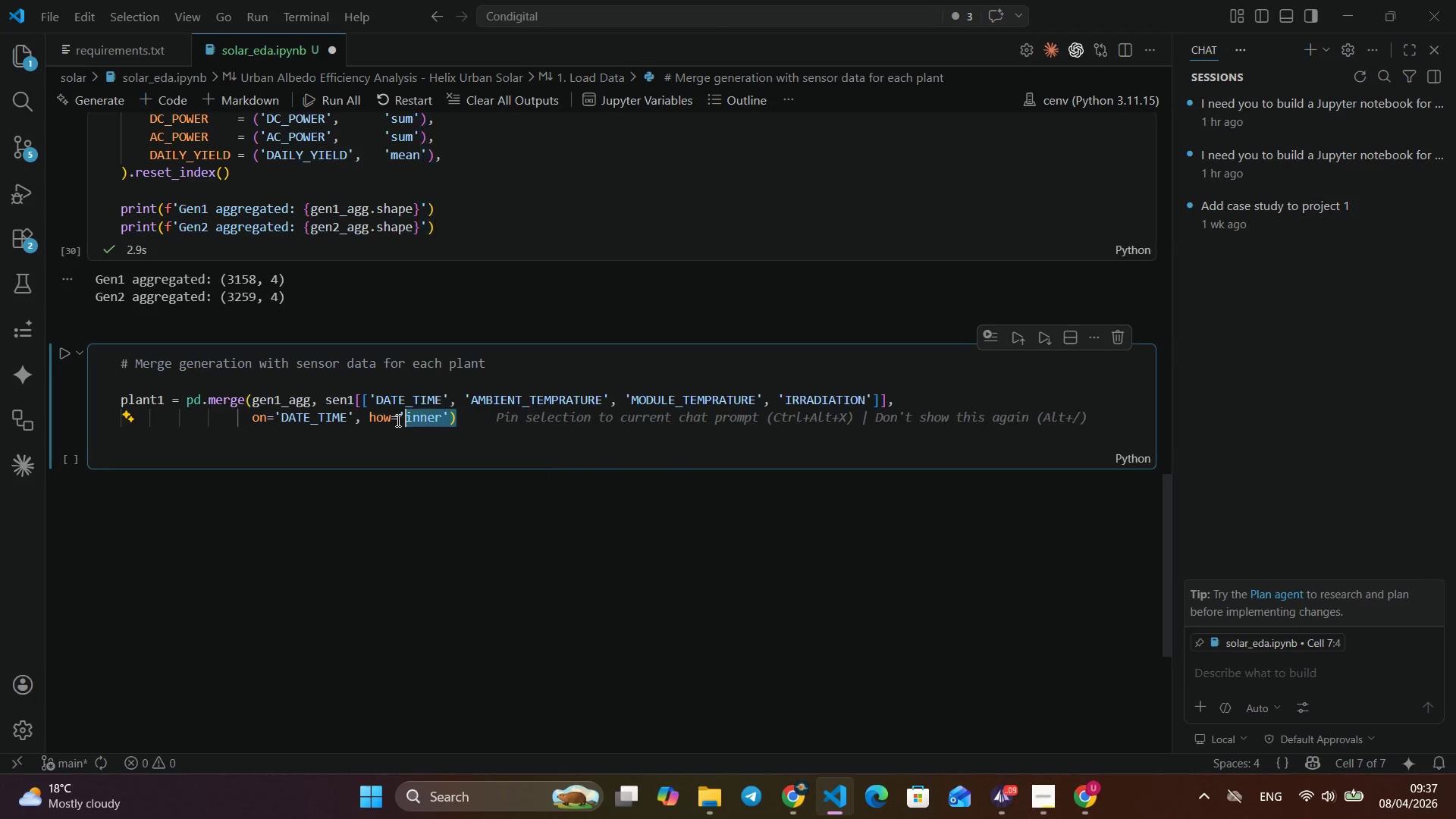 
left_click([455, 420])
 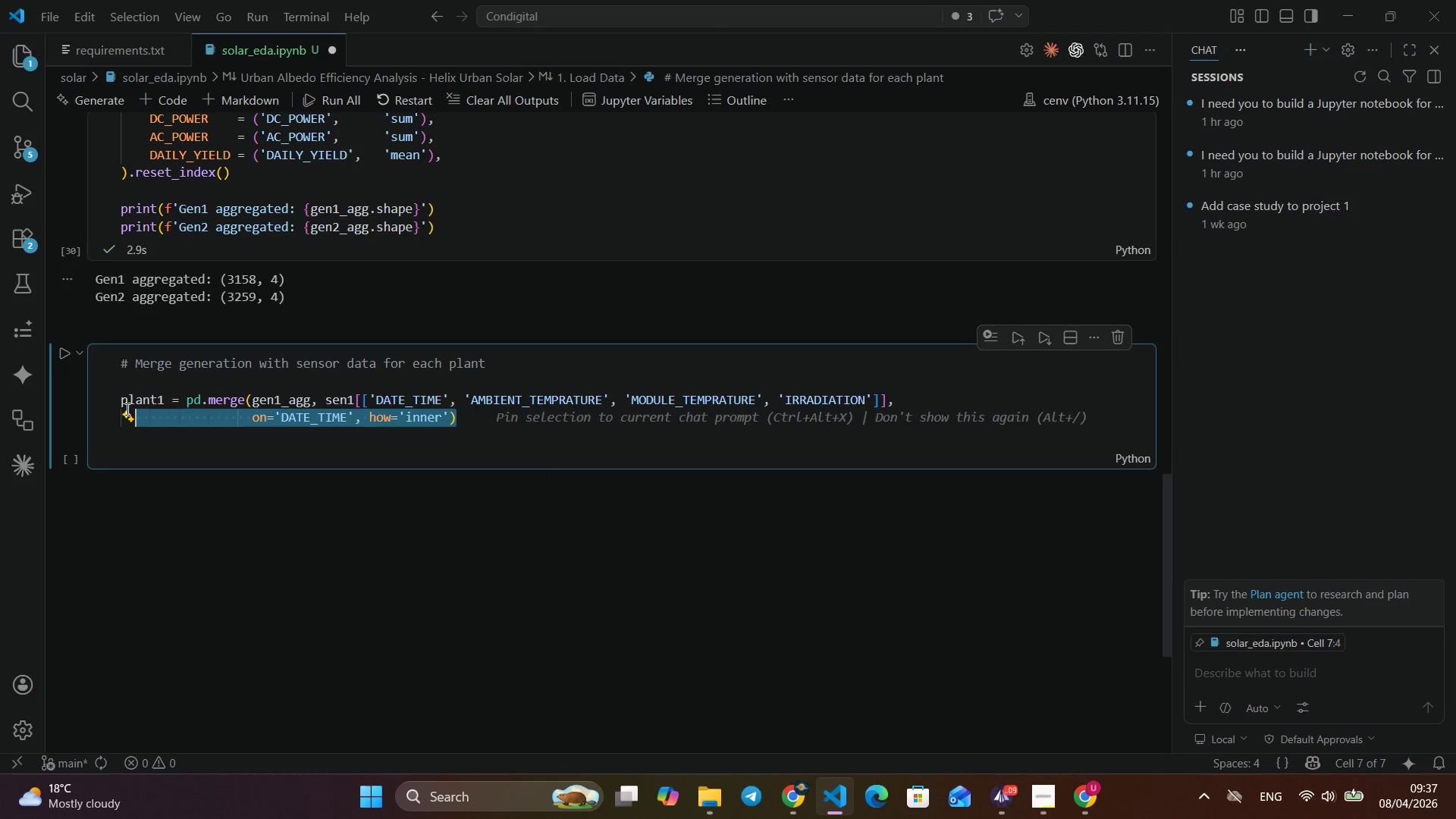 
left_click_drag(start_coordinate=[455, 420], to_coordinate=[114, 401])
 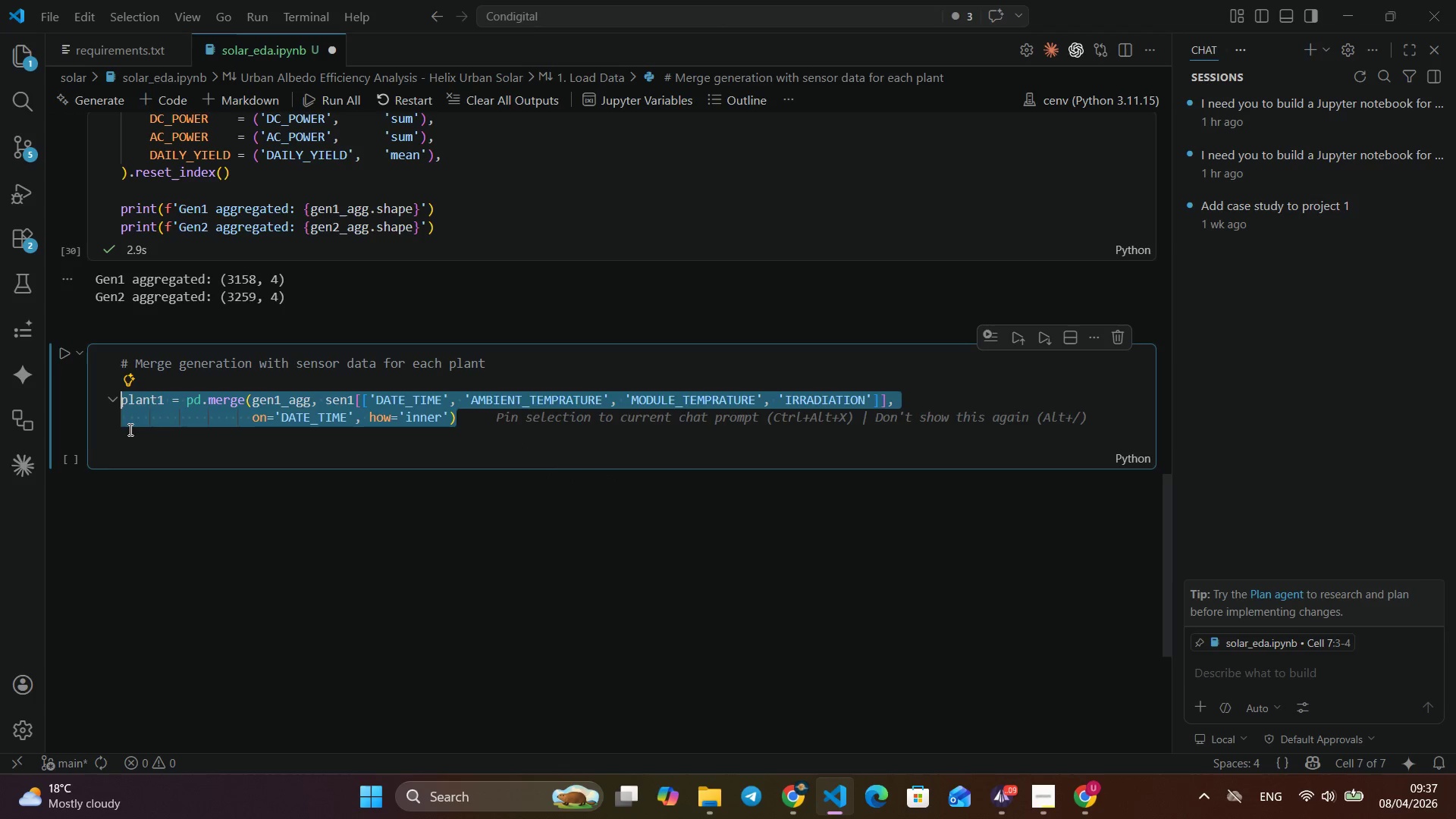 
key(Control+C)
 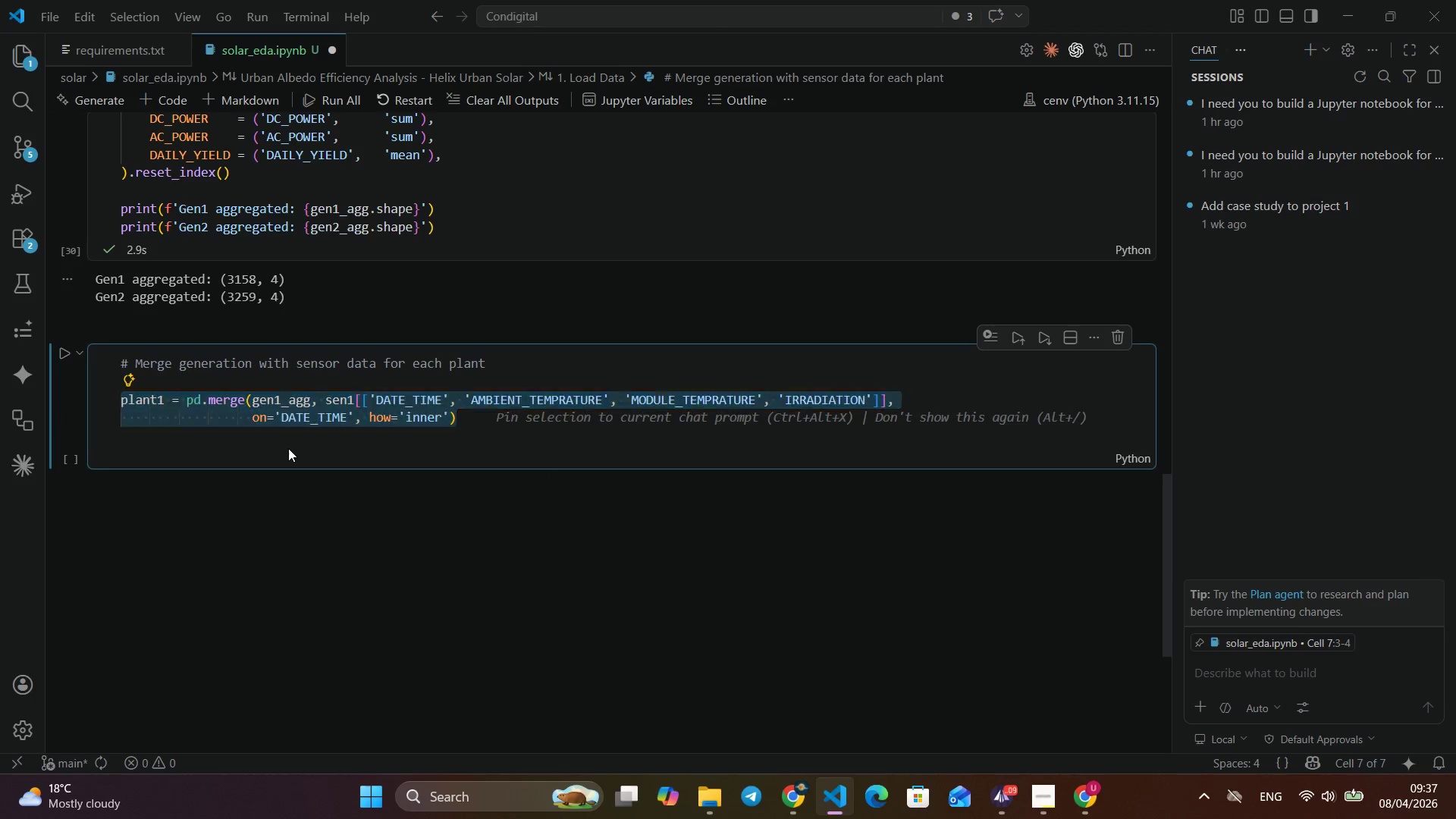 
key(Control+C)
 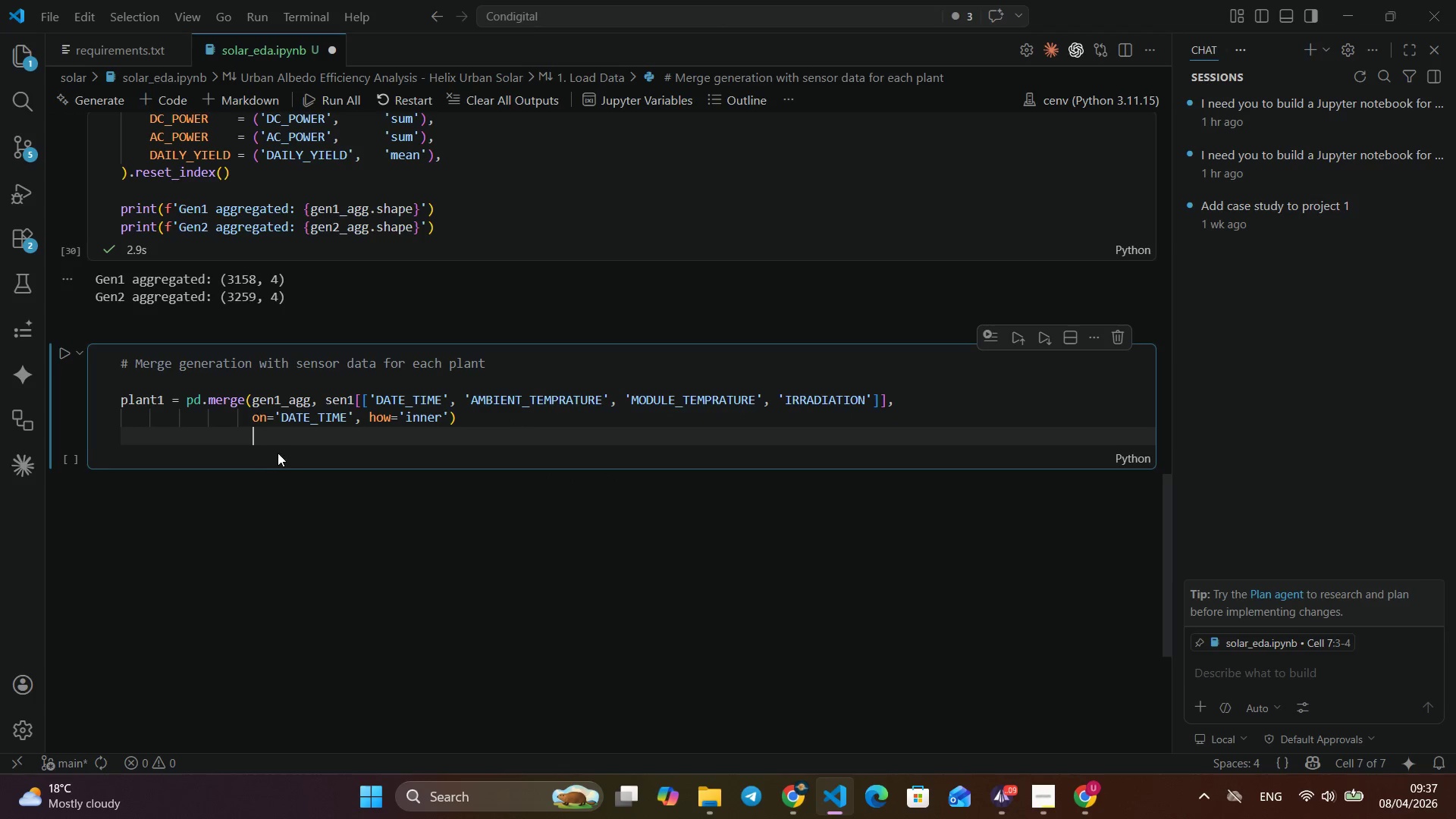 
key(Control+C)
 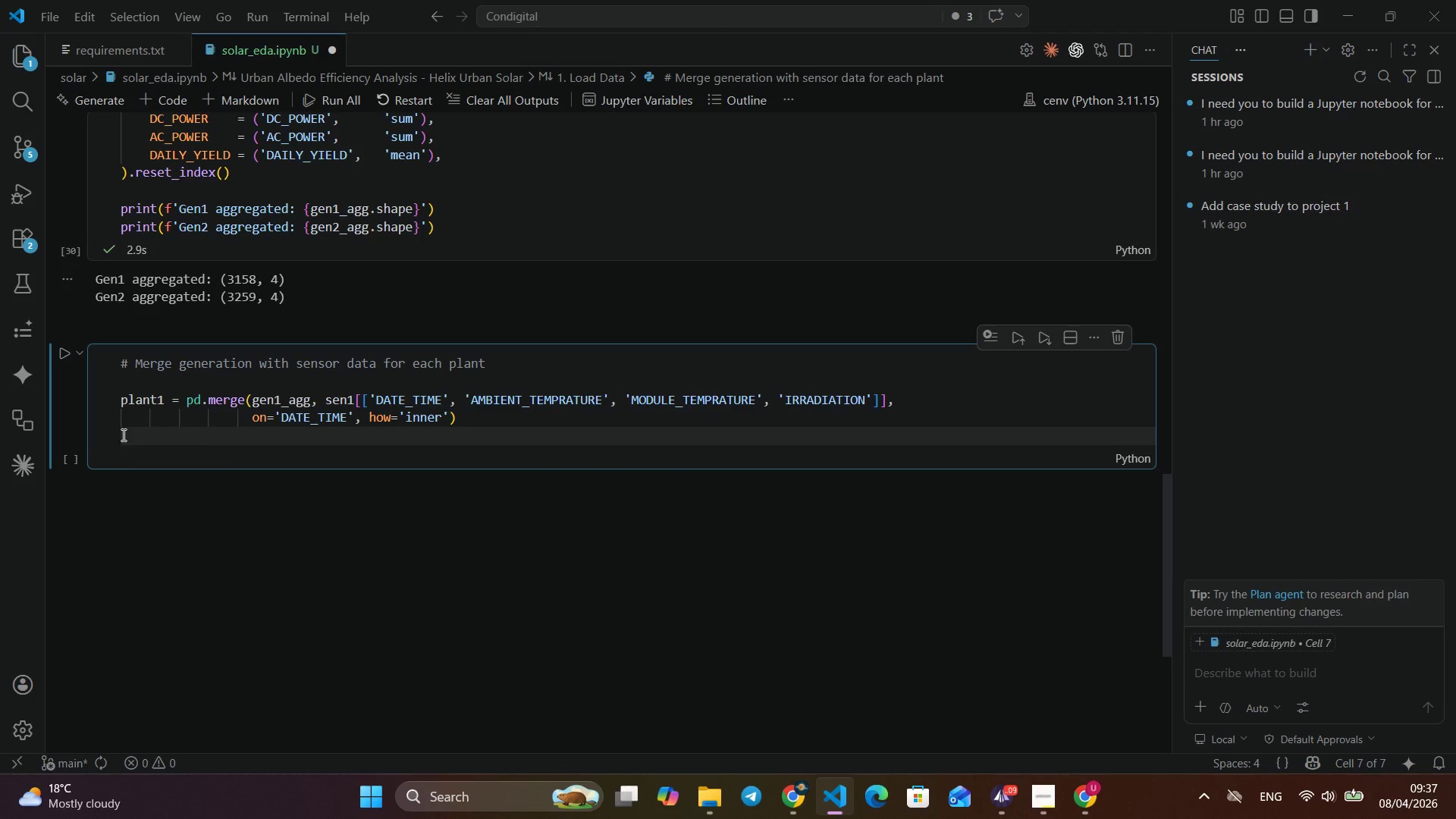 
left_click([288, 448])
 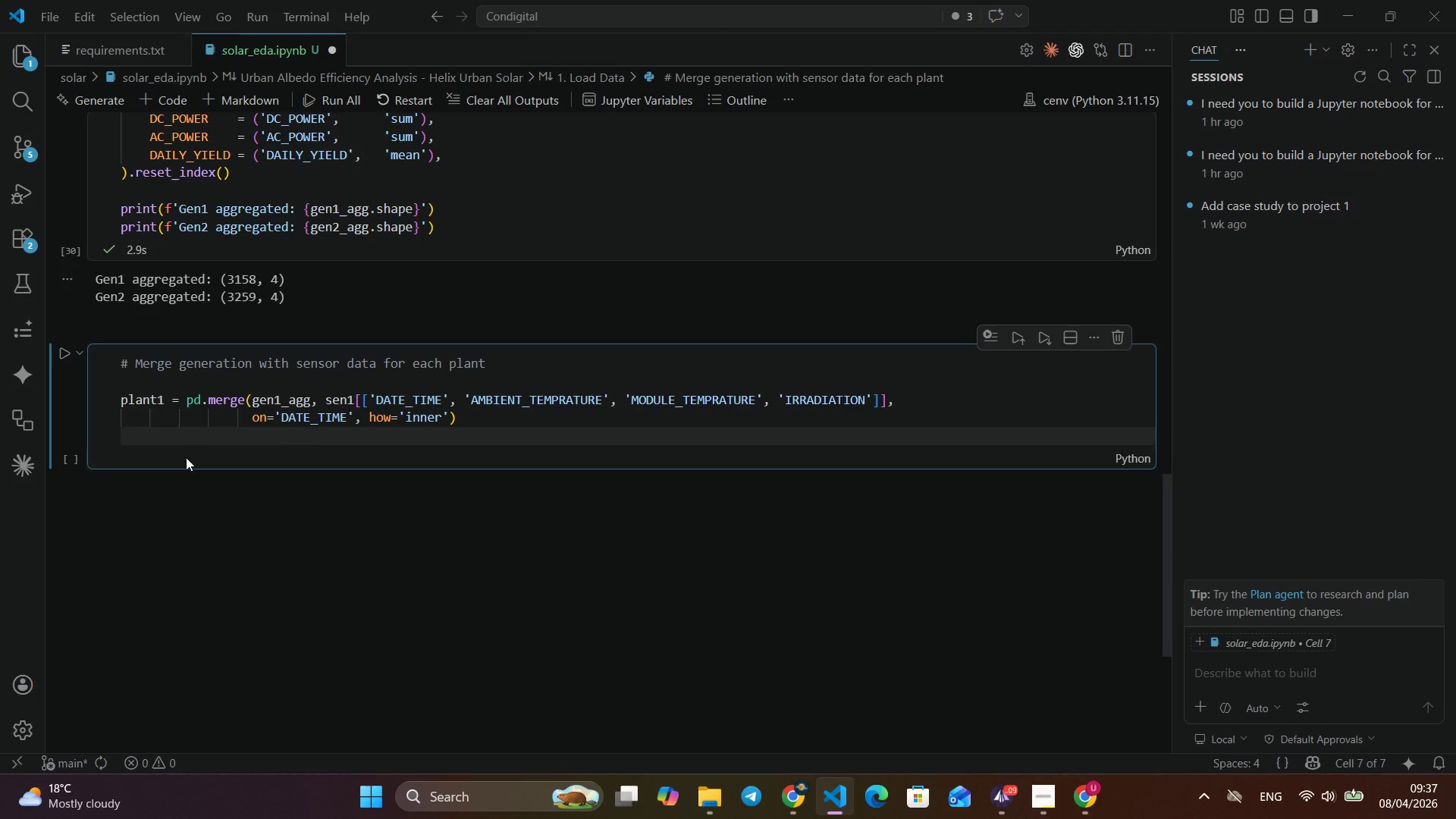 
left_click([122, 435])
 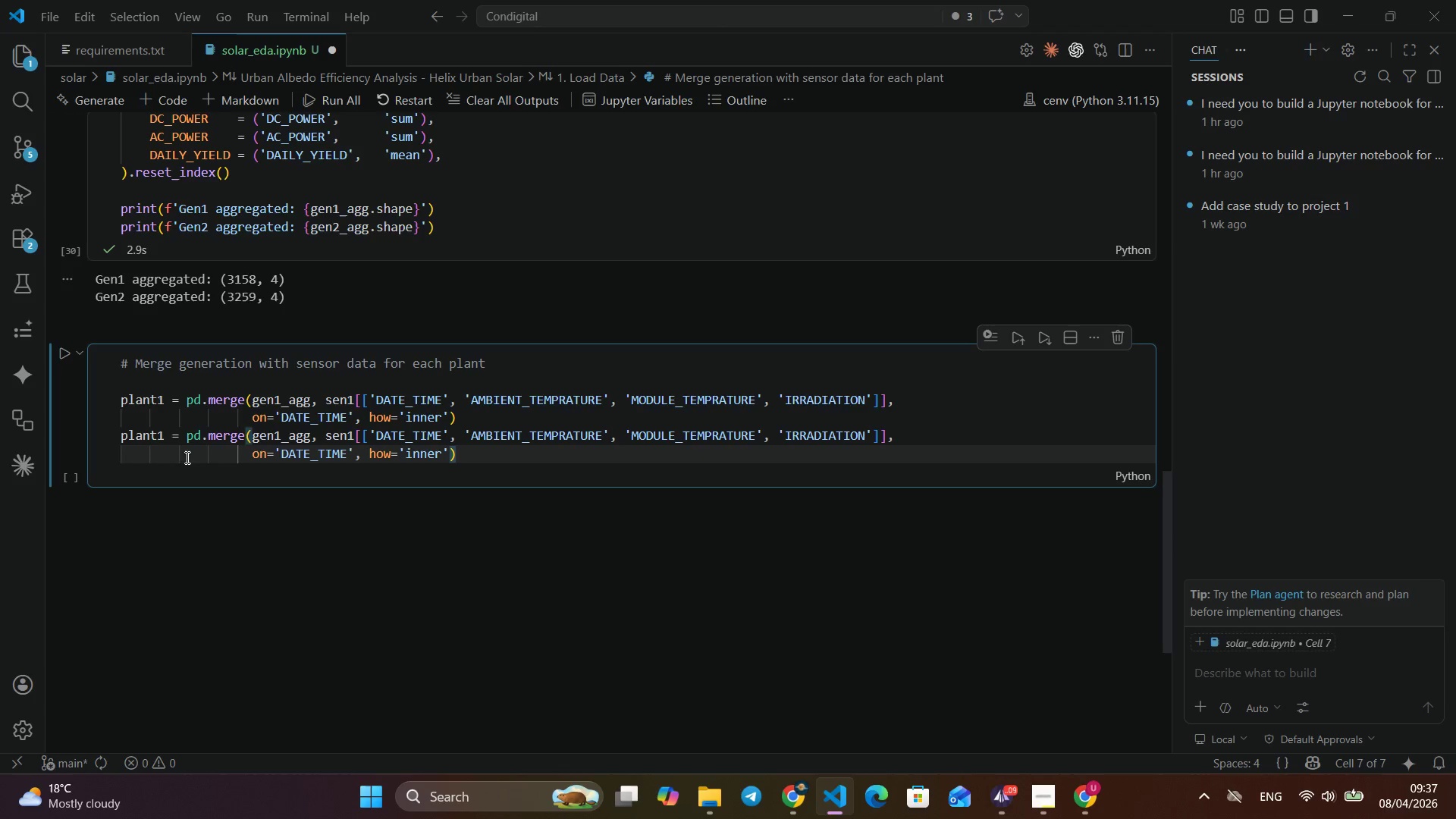 
key(Control+V)
 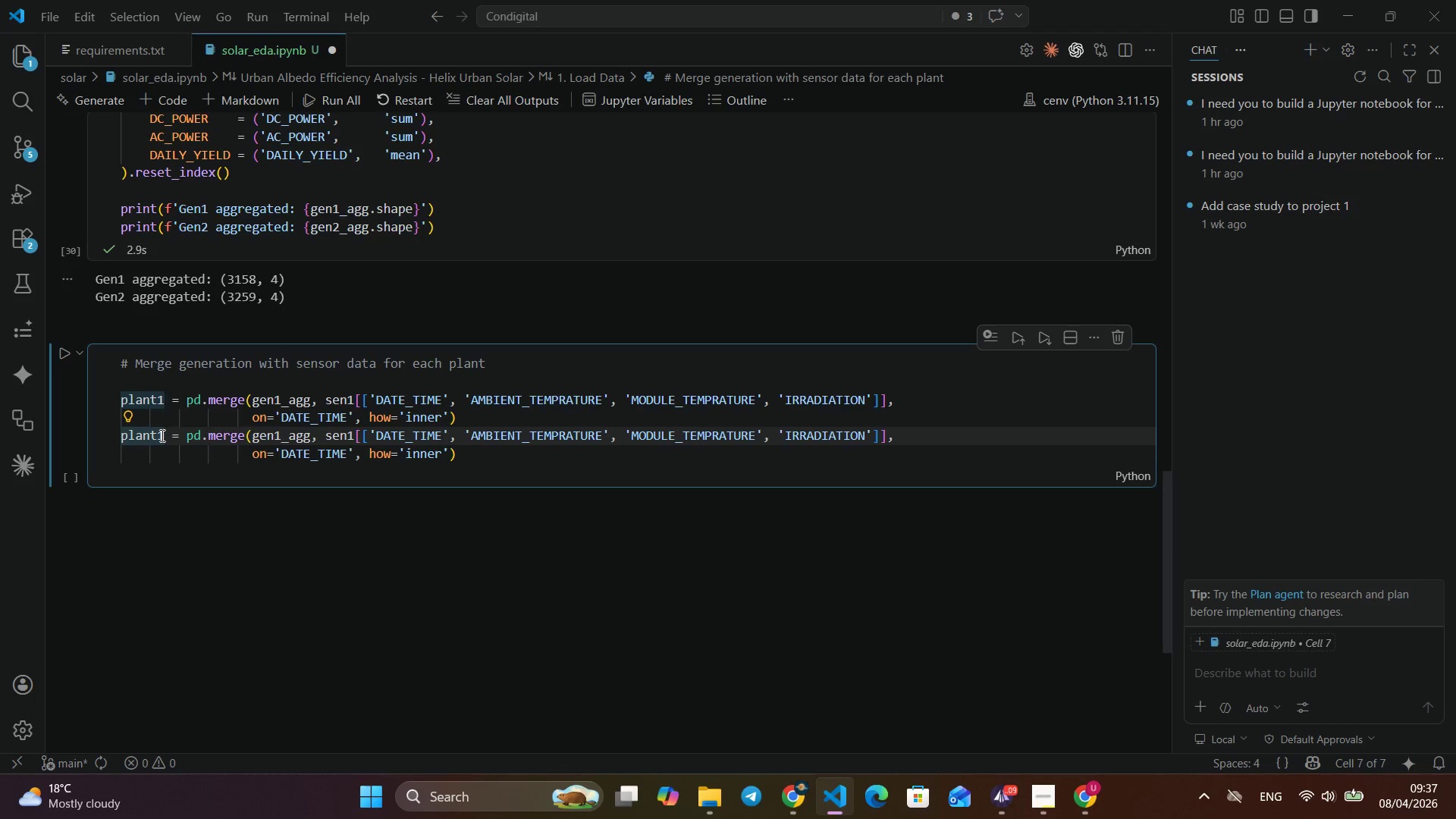 
left_click([161, 435])
 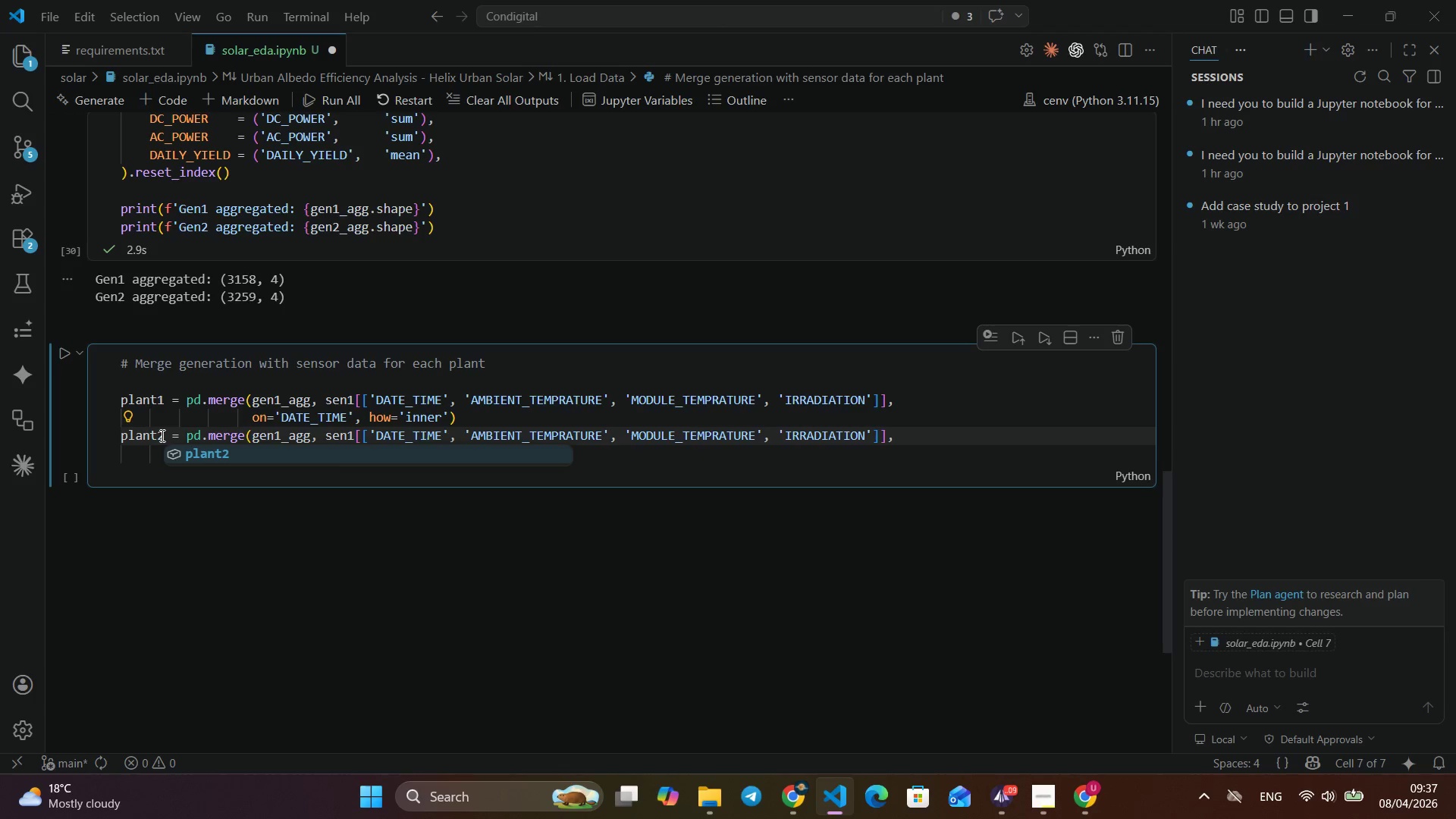 
key(Backspace)
 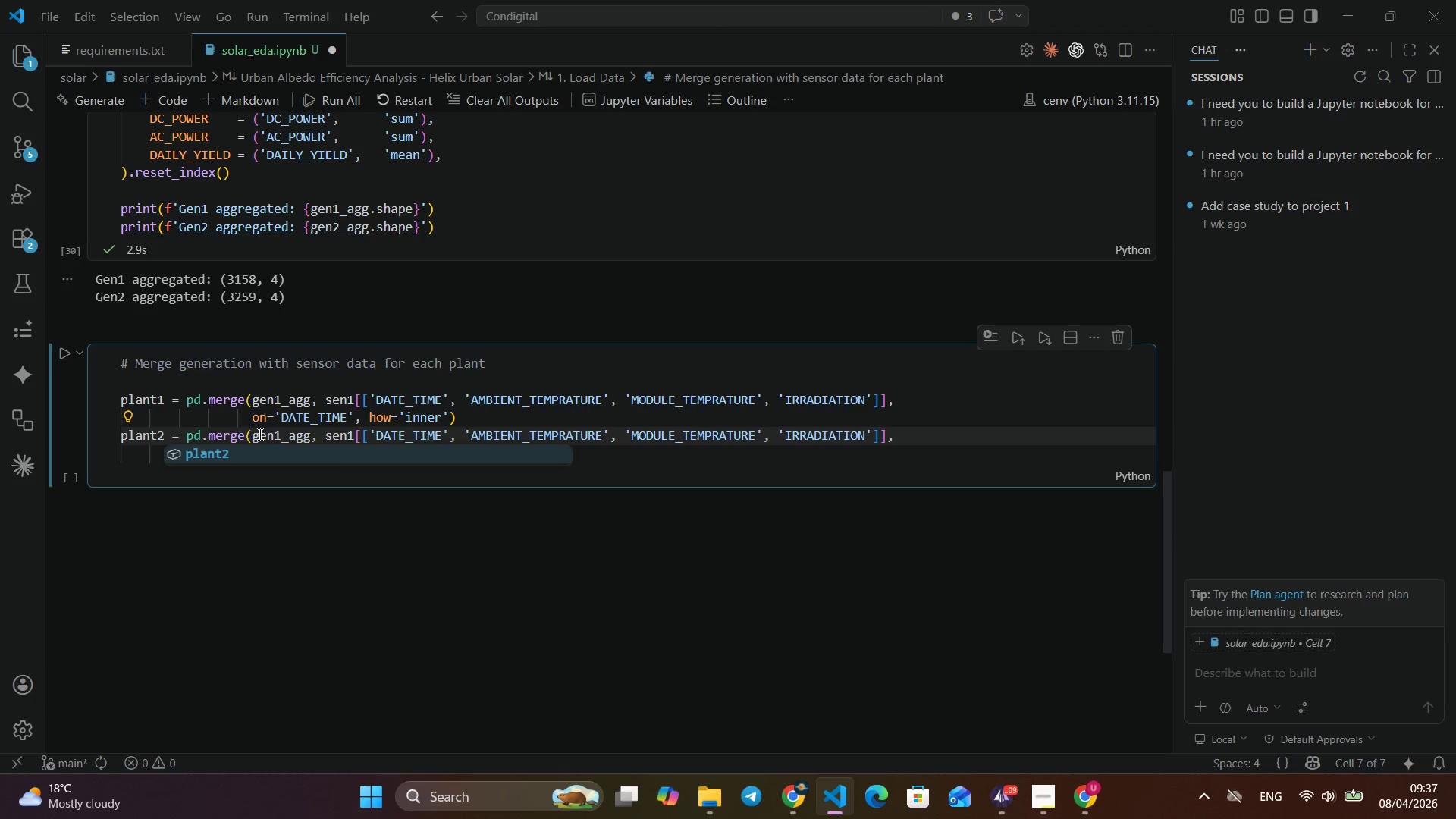 
key(2)
 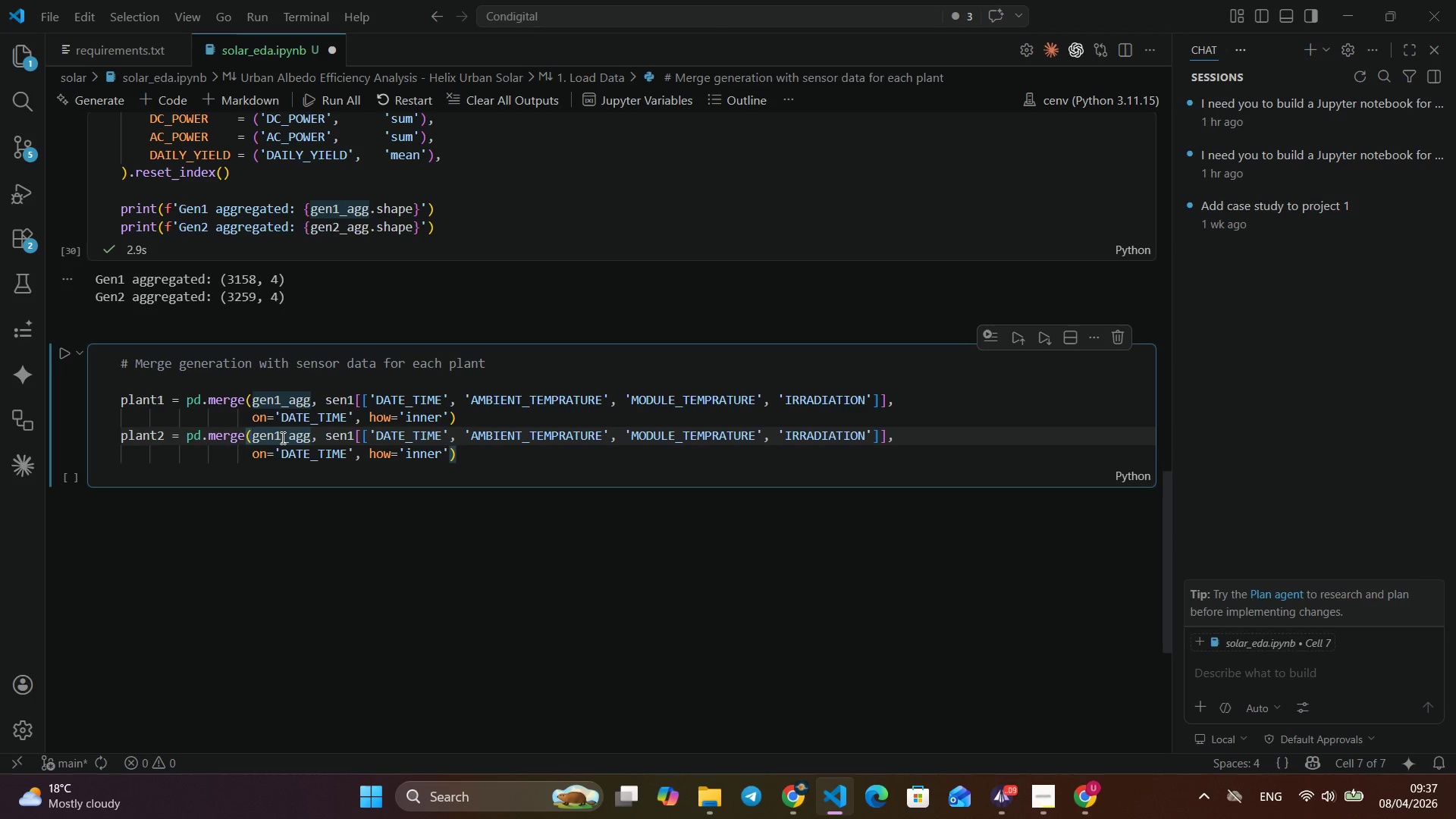 
left_click([281, 438])
 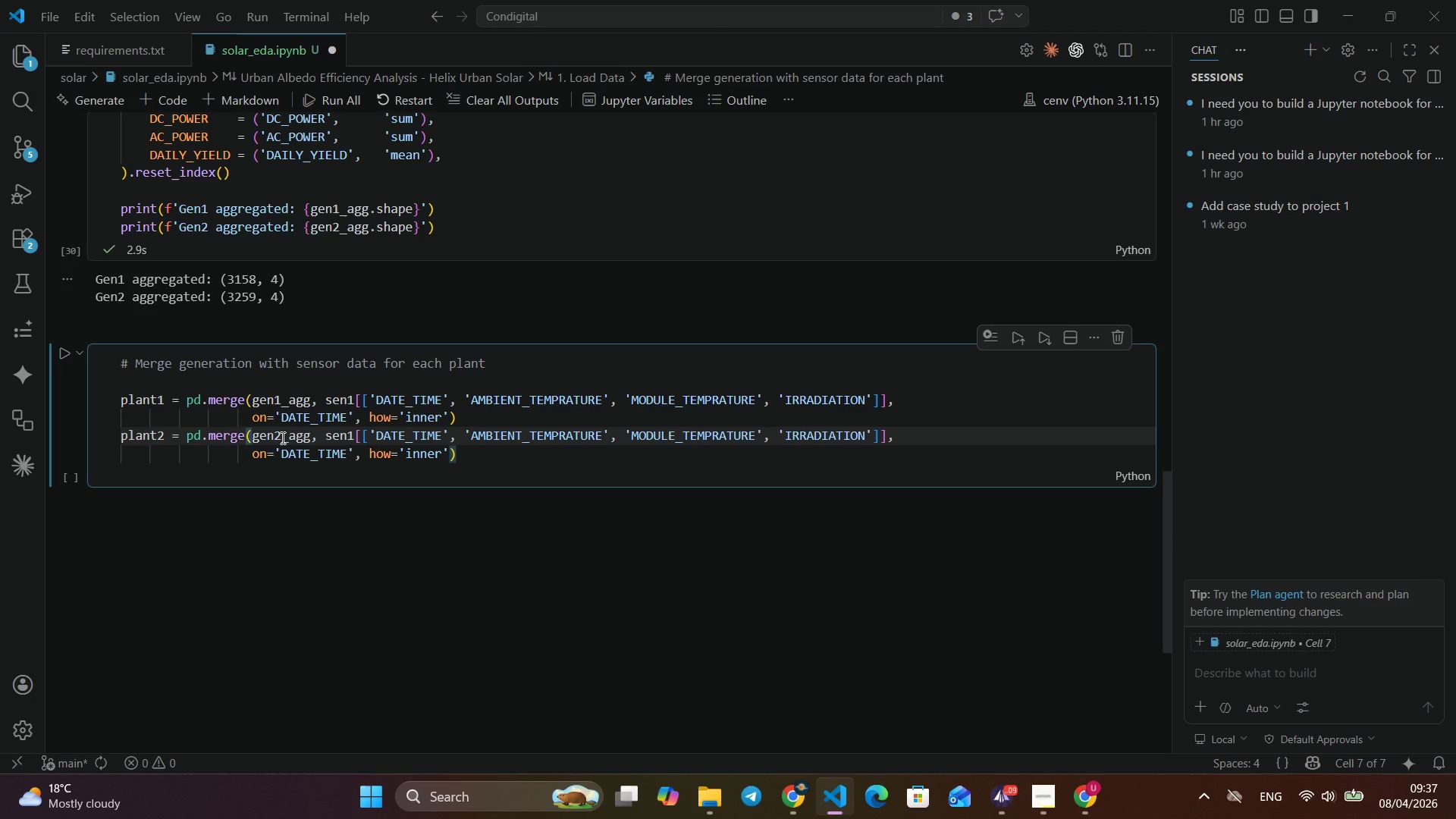 
key(Backspace)
 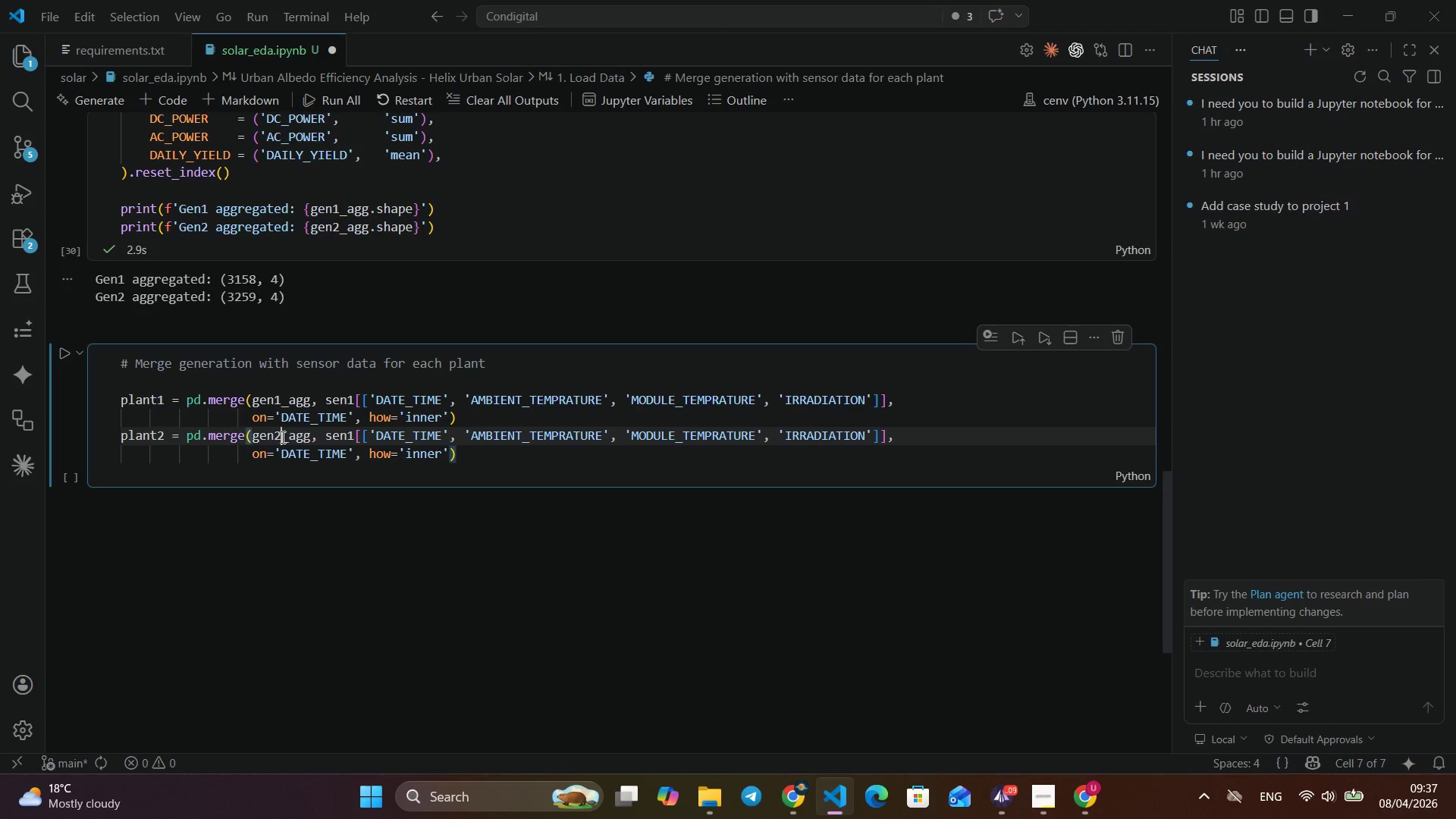 
key(2)
 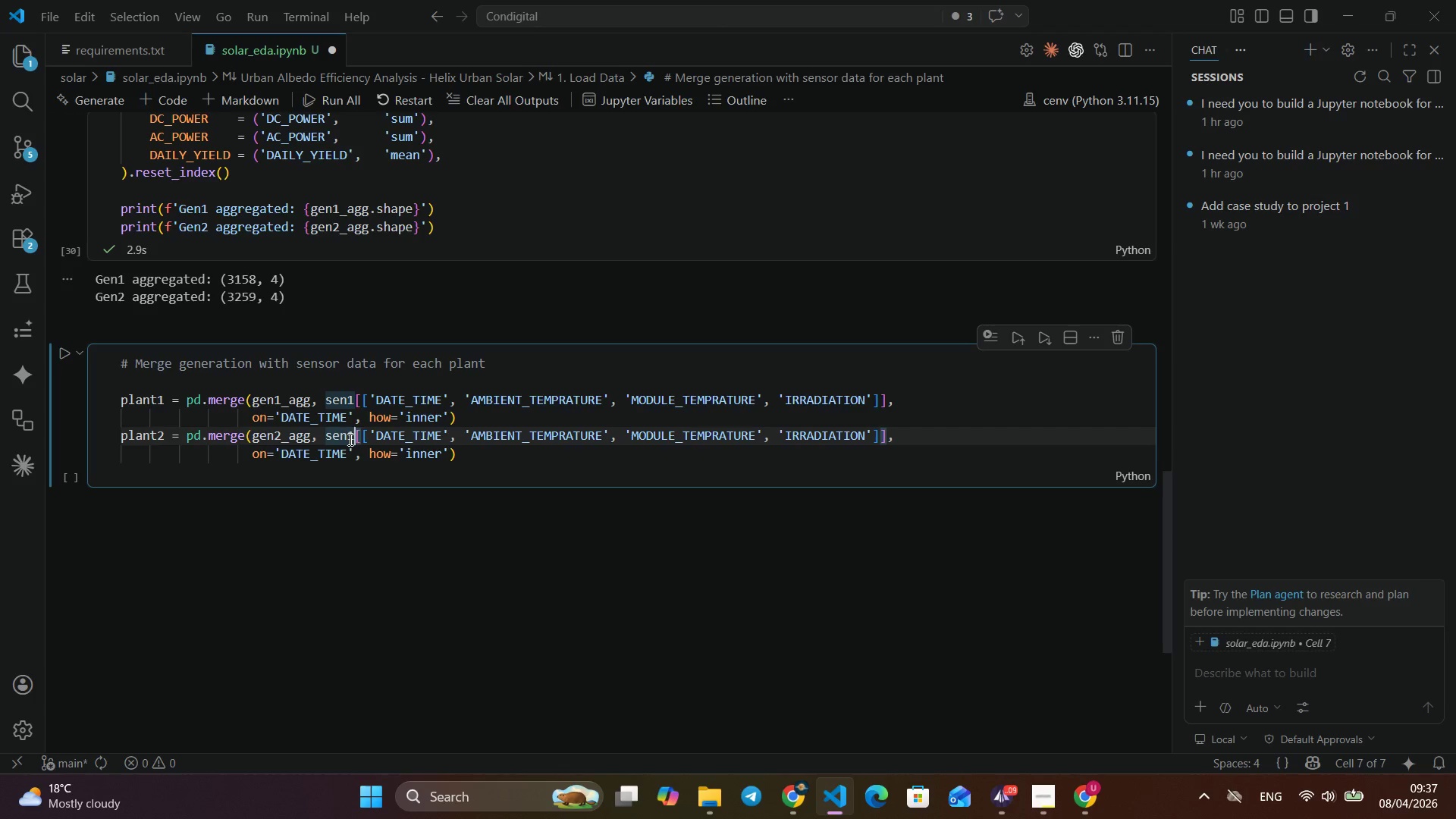 
double_click([351, 438])
 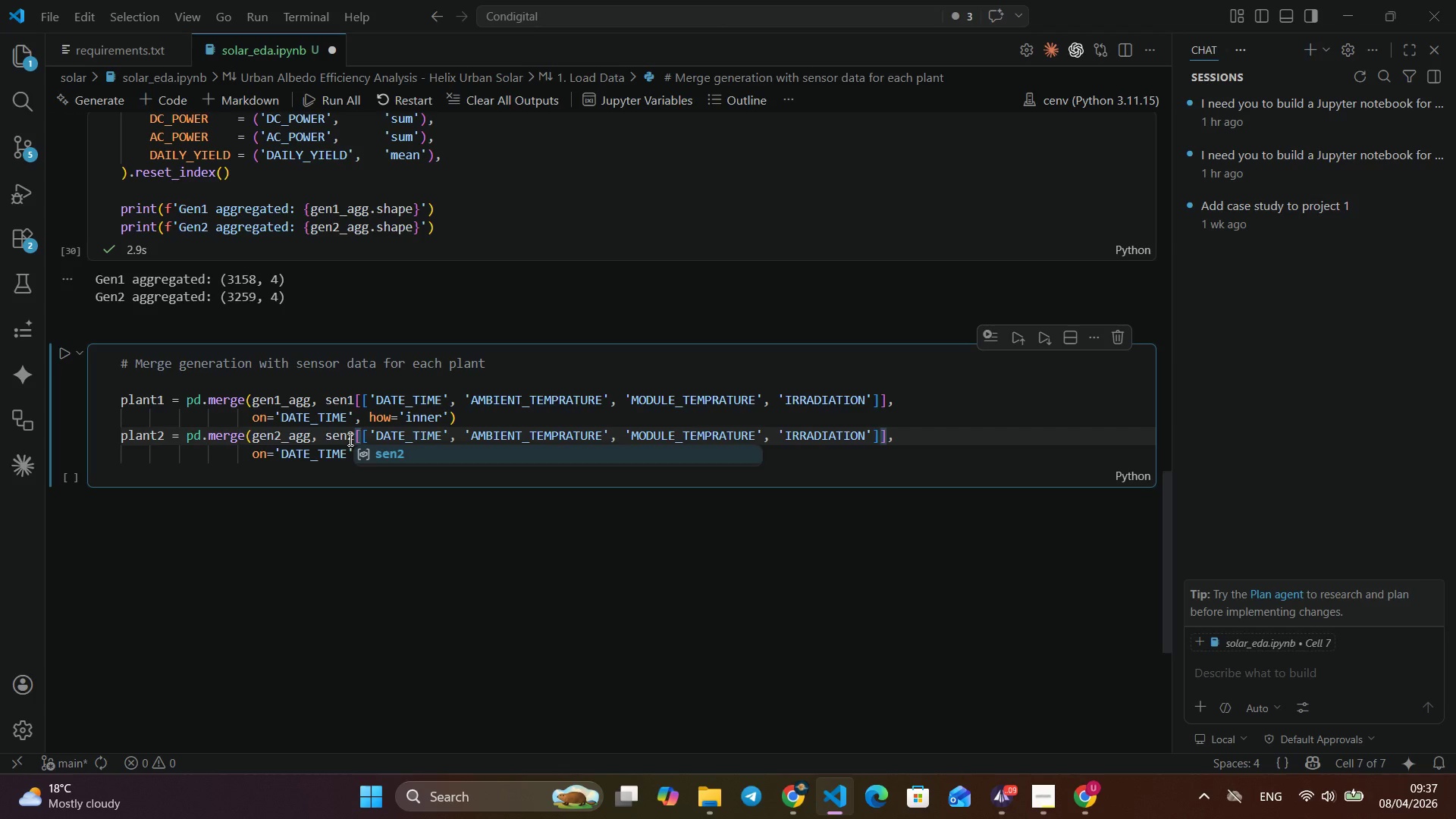 
key(Backspace)
 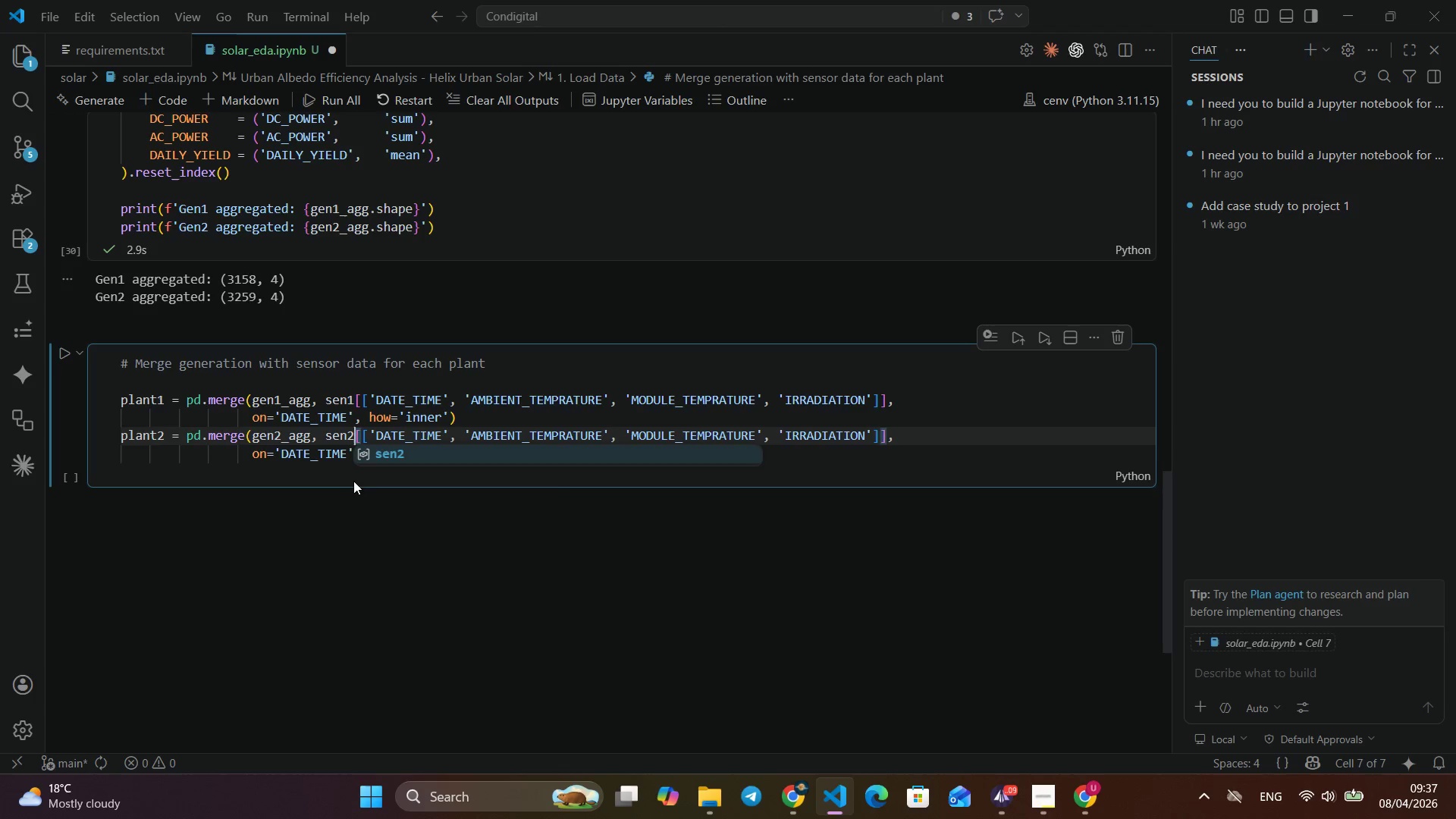 
key(2)
 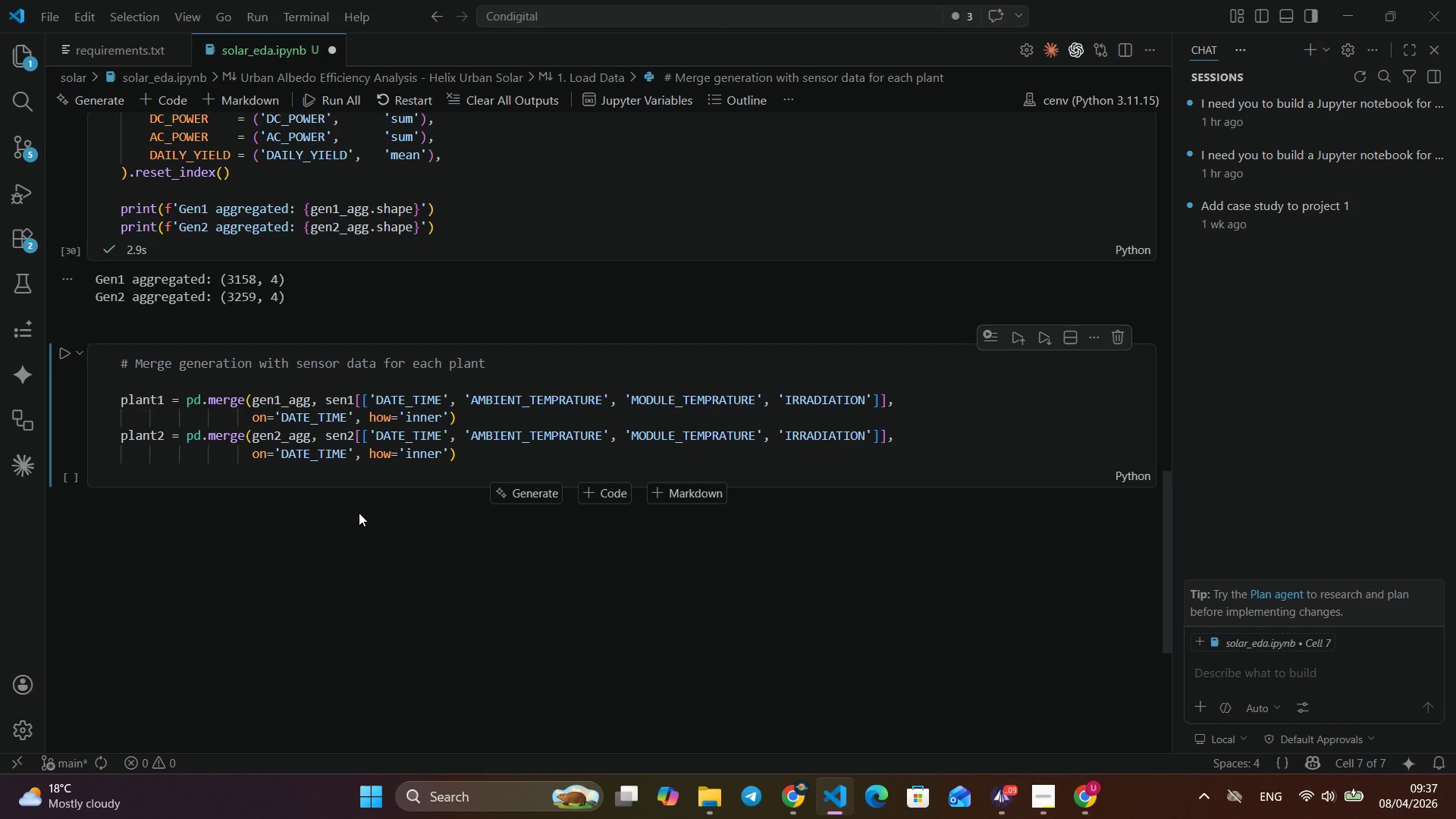 
left_click([359, 513])
 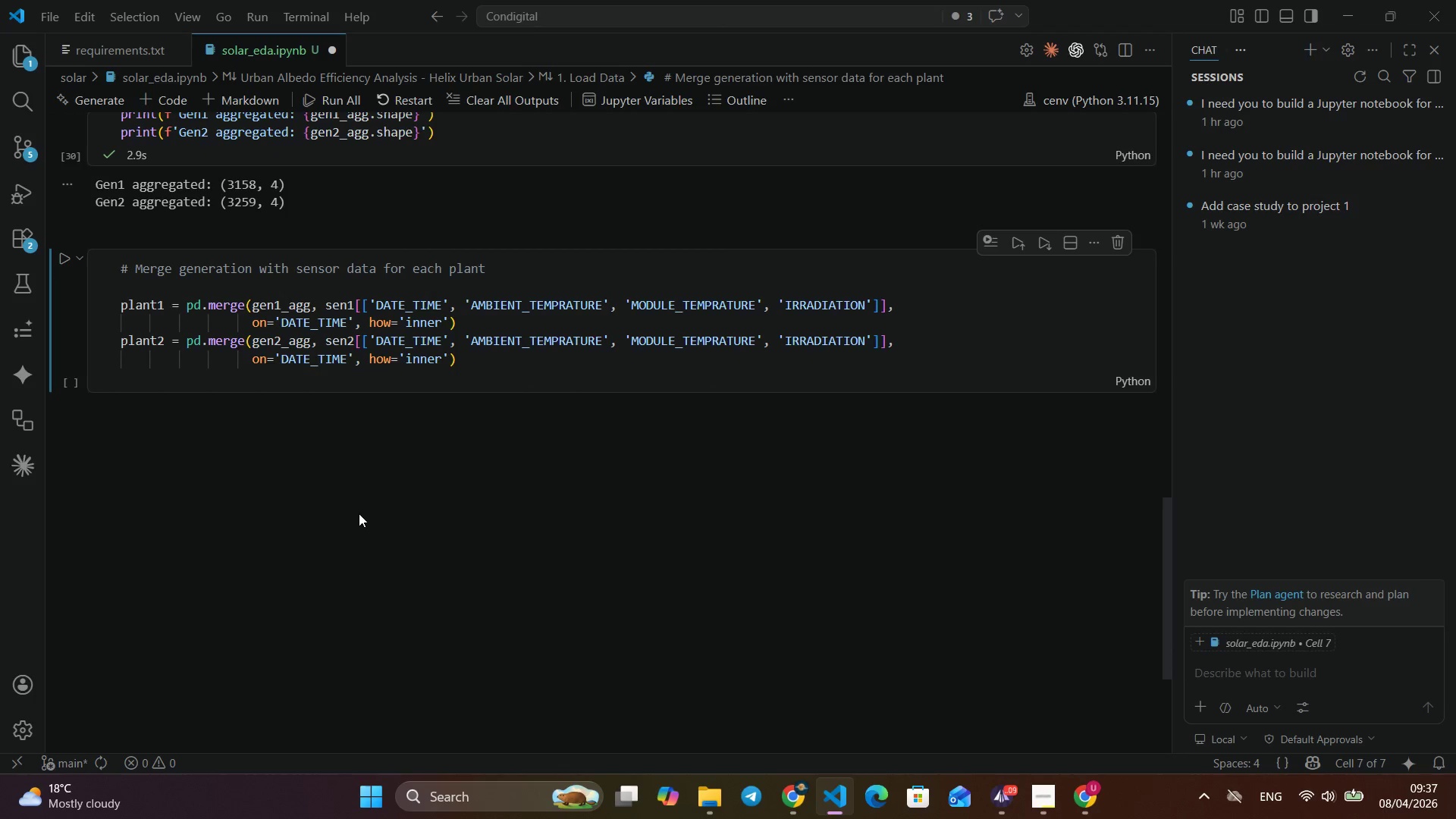 
scroll: coordinate [359, 513], scroll_direction: down, amount: 2.0
 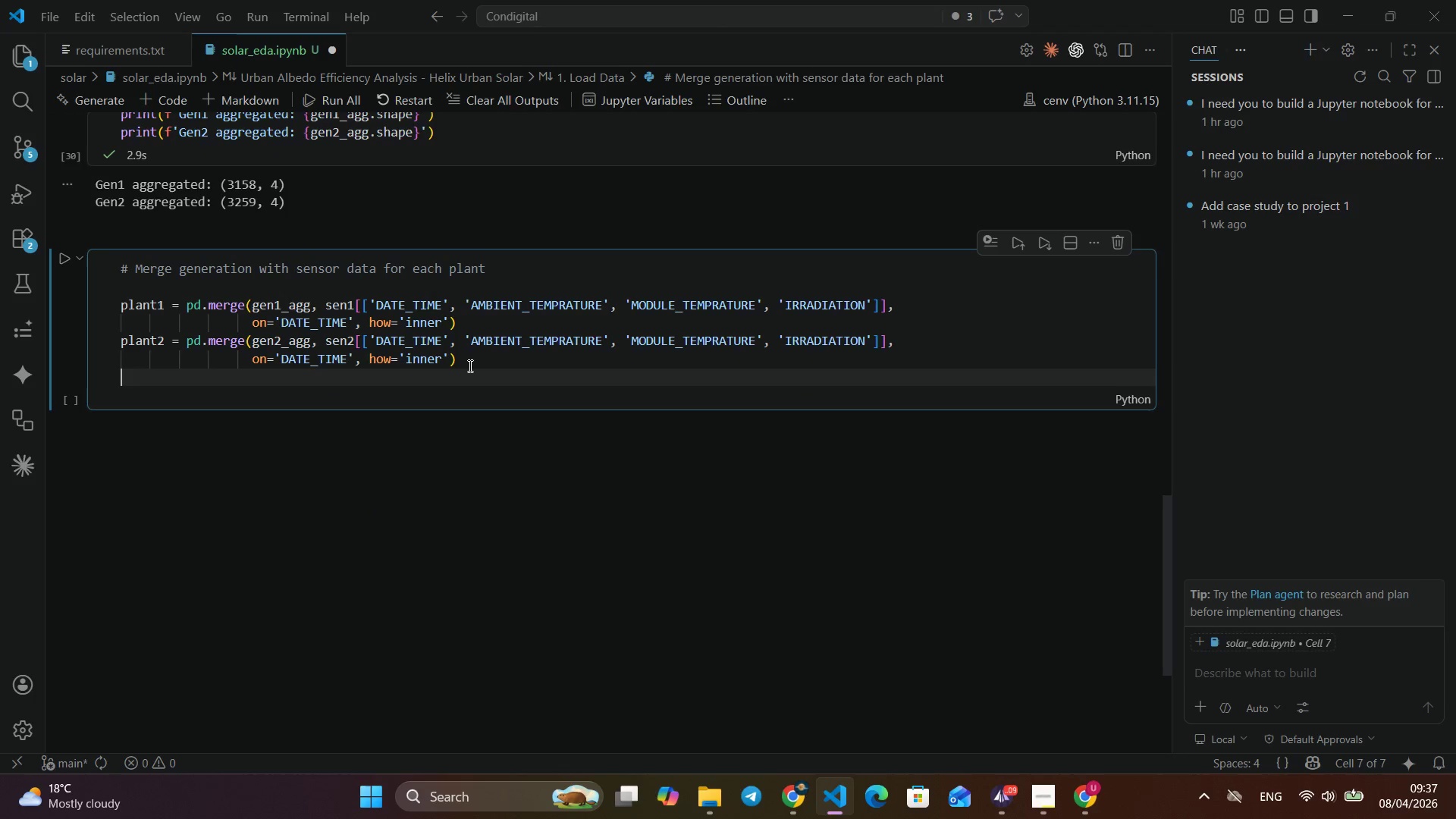 
left_click([469, 366])
 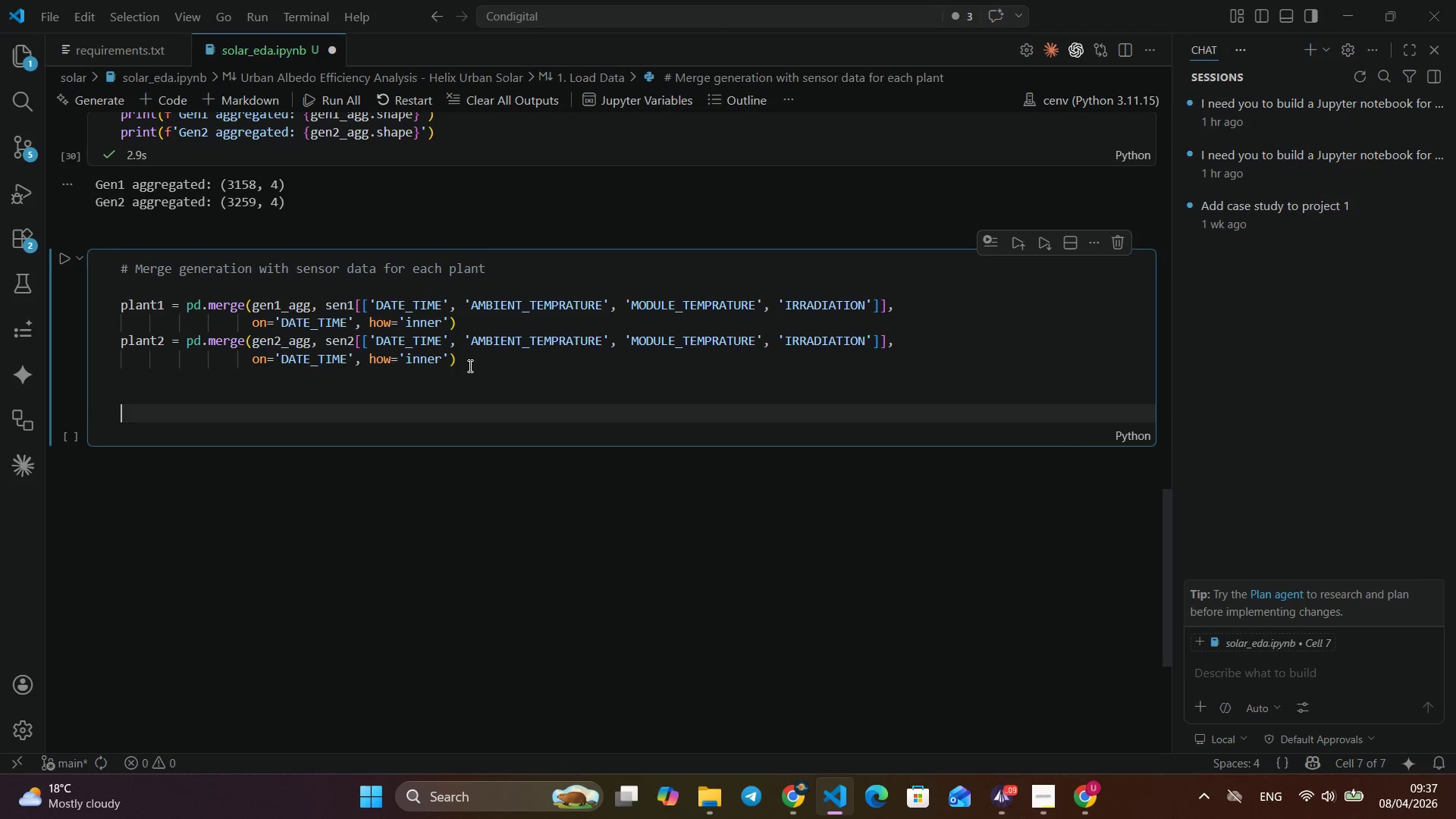 
key(Enter)
 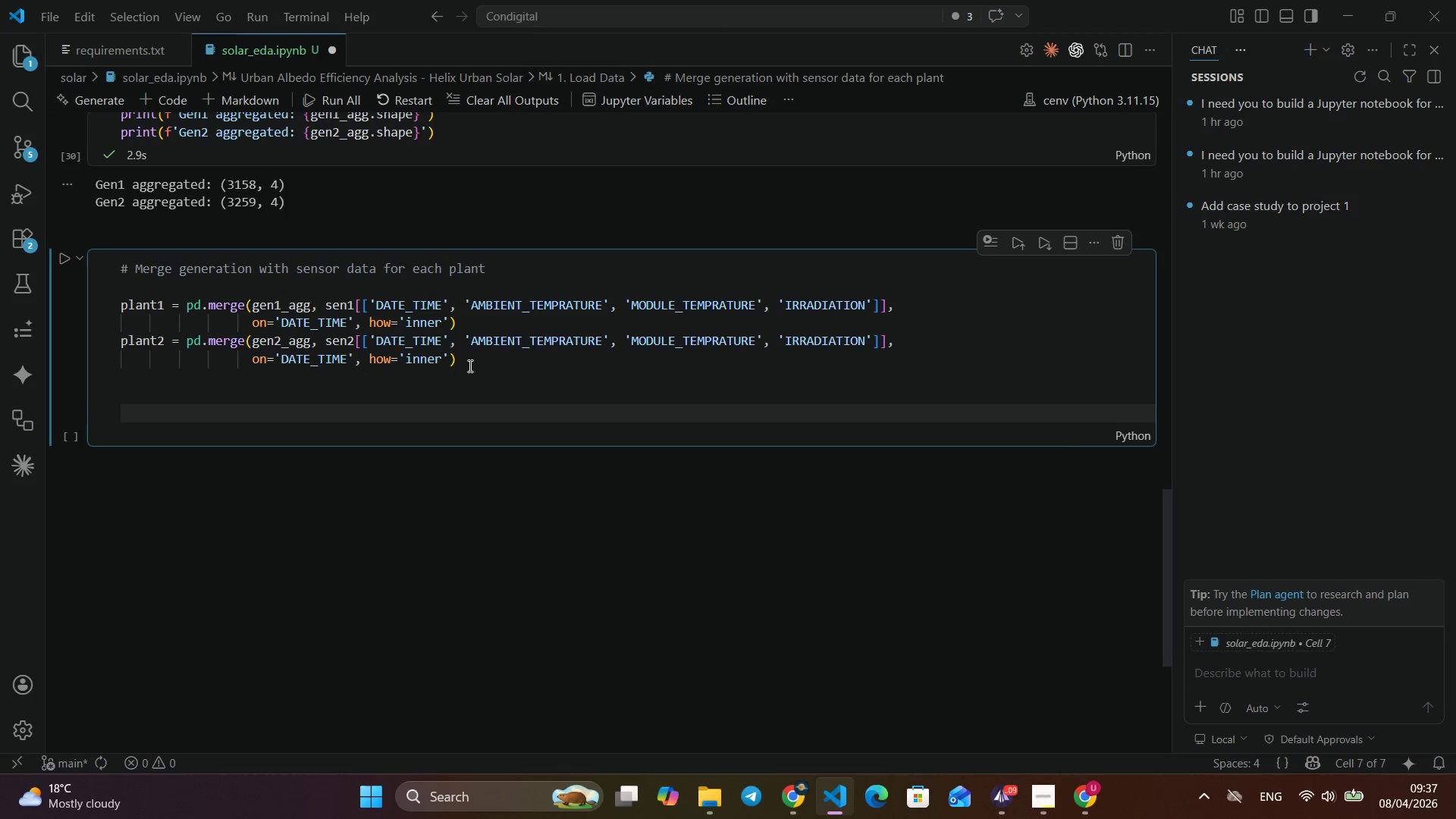 
key(Enter)
 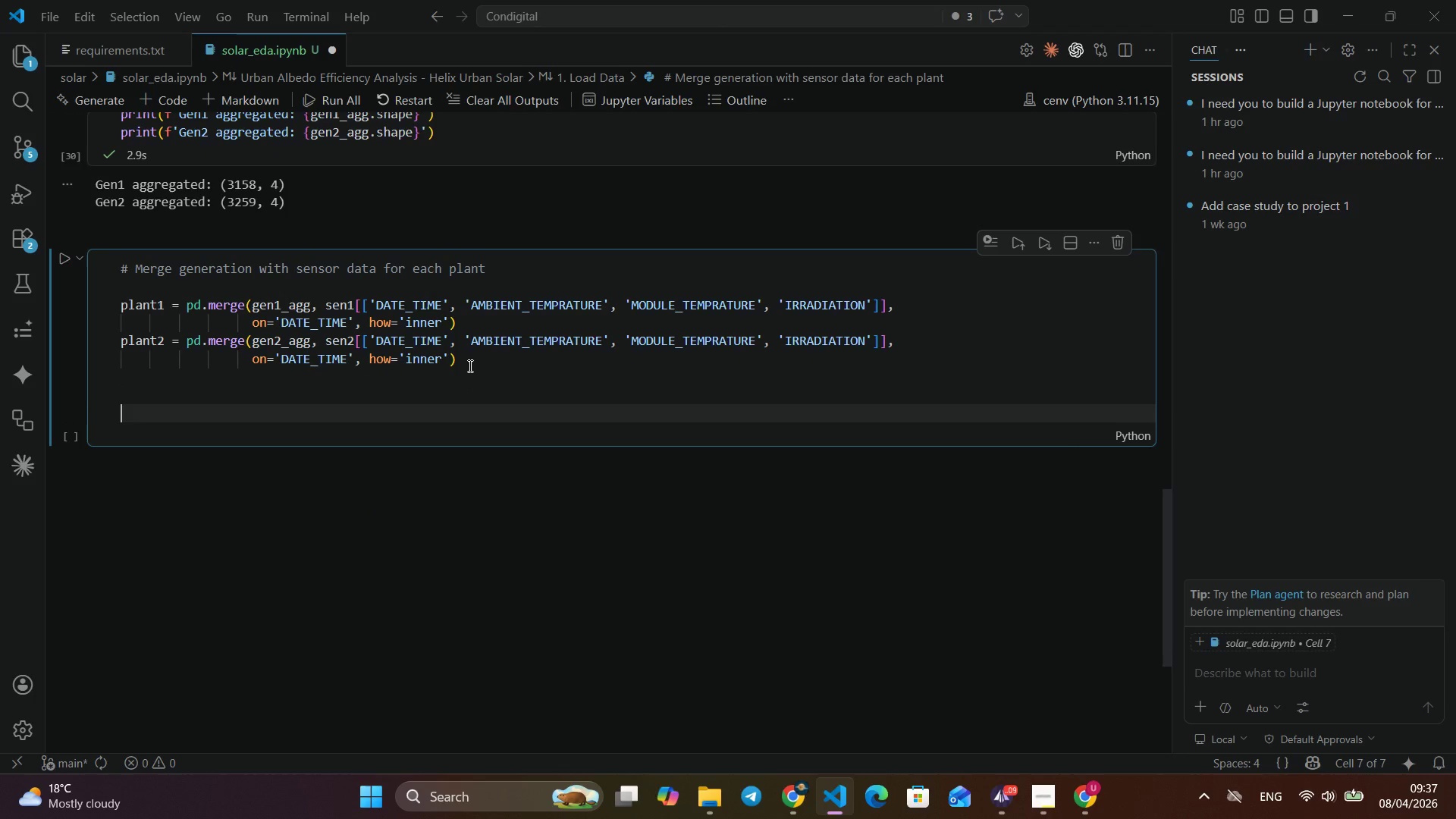 
key(Enter)
 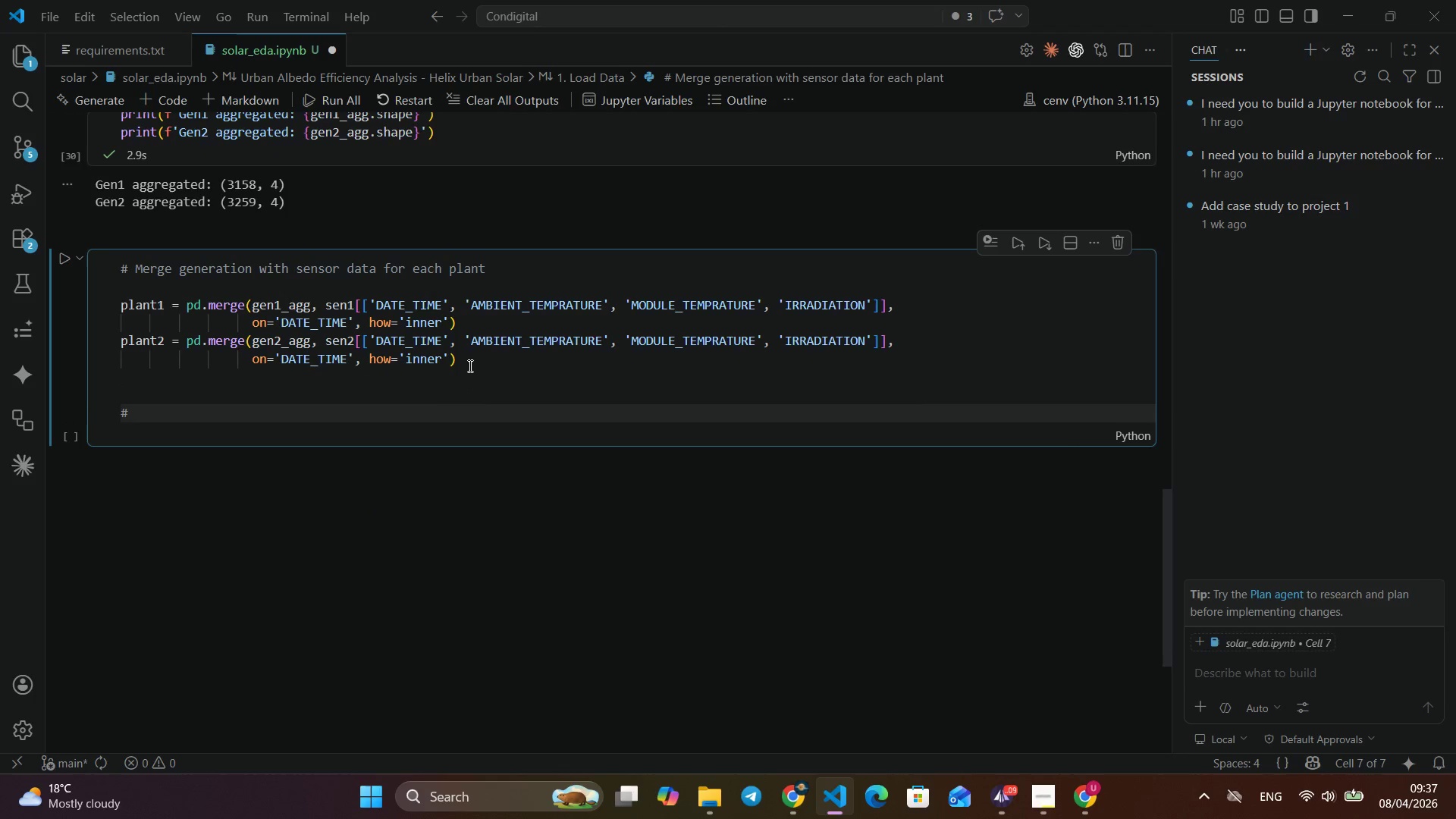 
type(# Label environemt)
key(Backspace)
key(Backspace)
key(Backspace)
type(ments)
 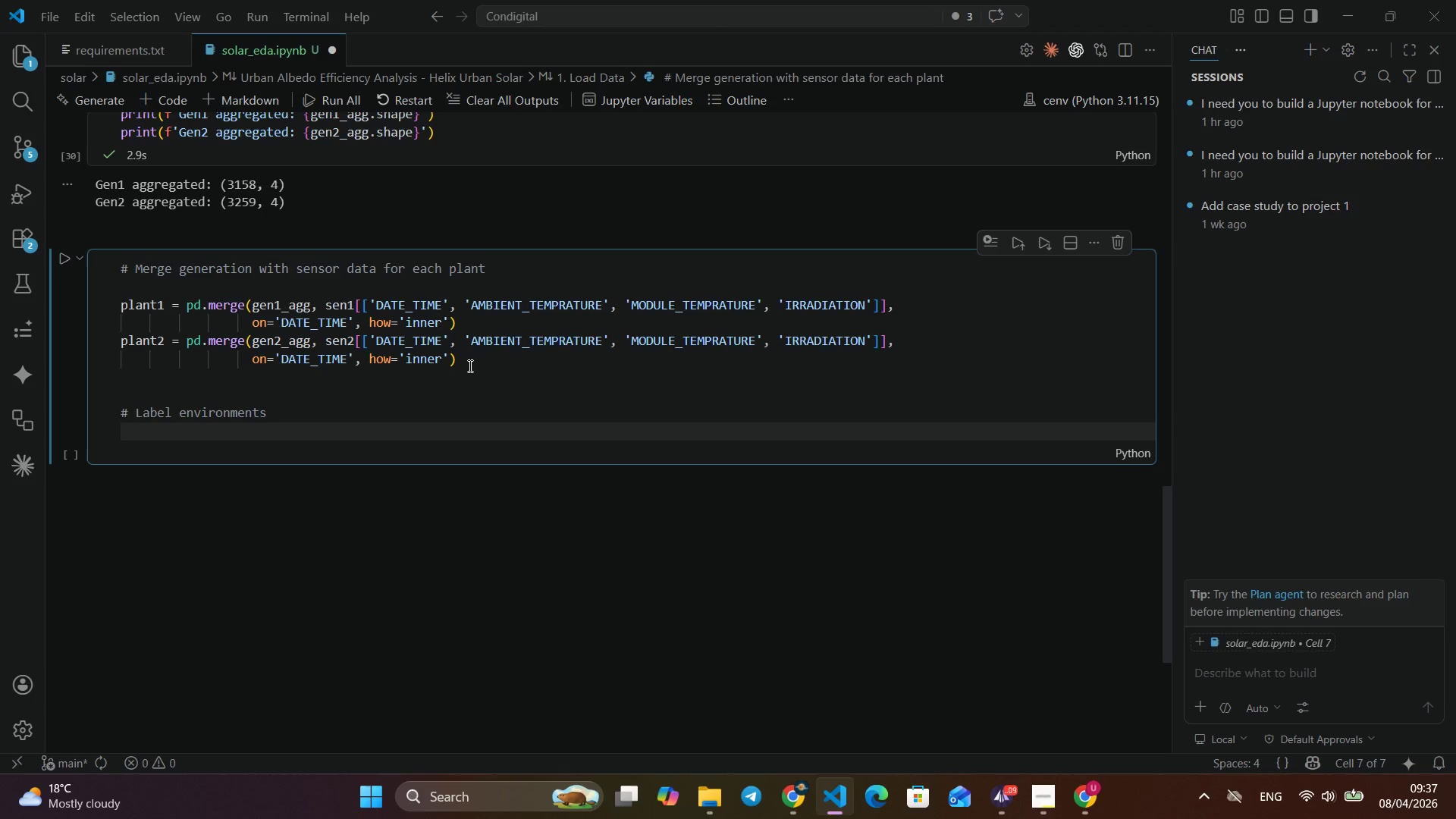 
key(Enter)
 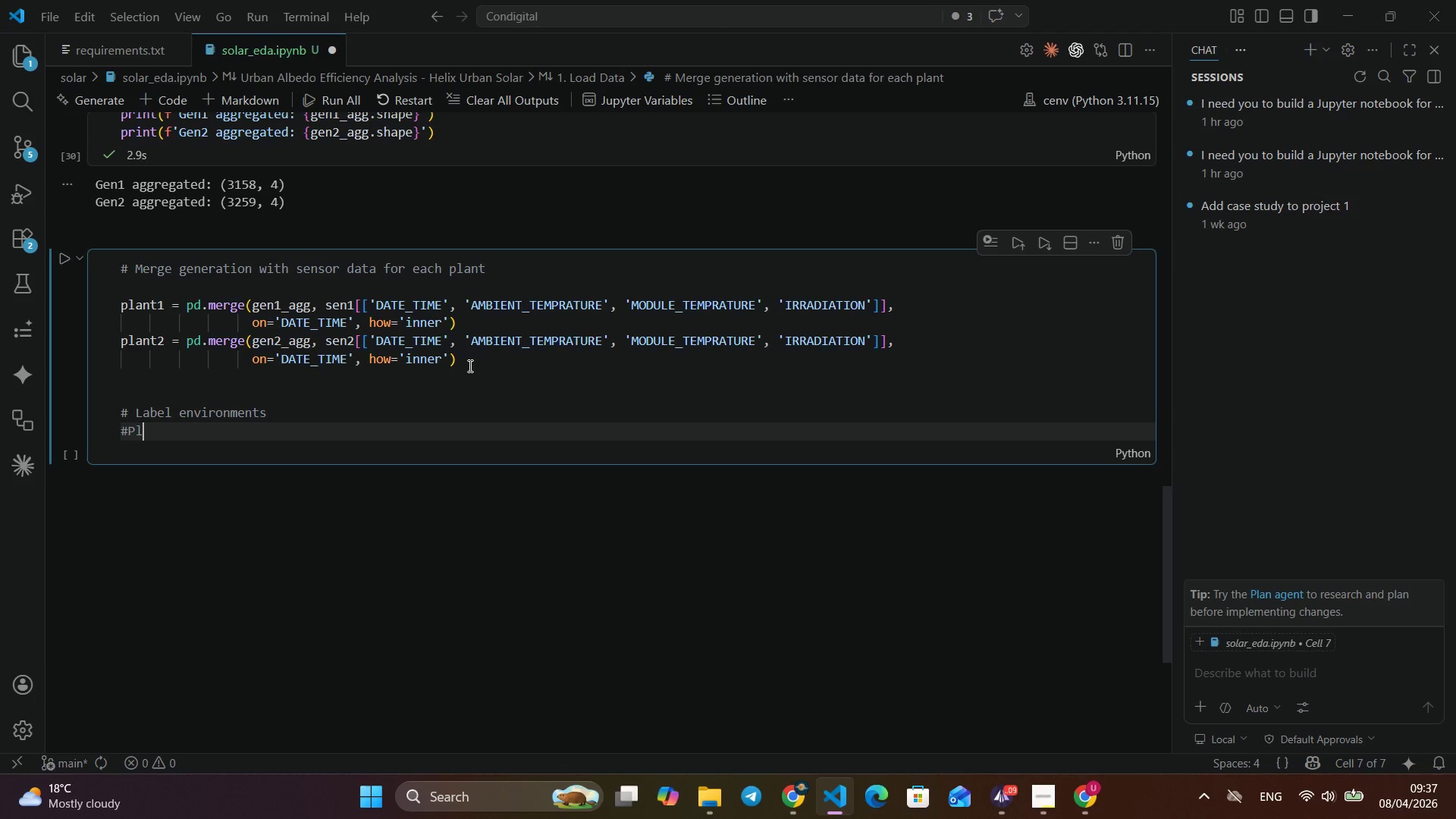 
type(#Plant 1 = Urban (High Albedo / Higher reflected irradit)
key(Backspace)
type(ation)
 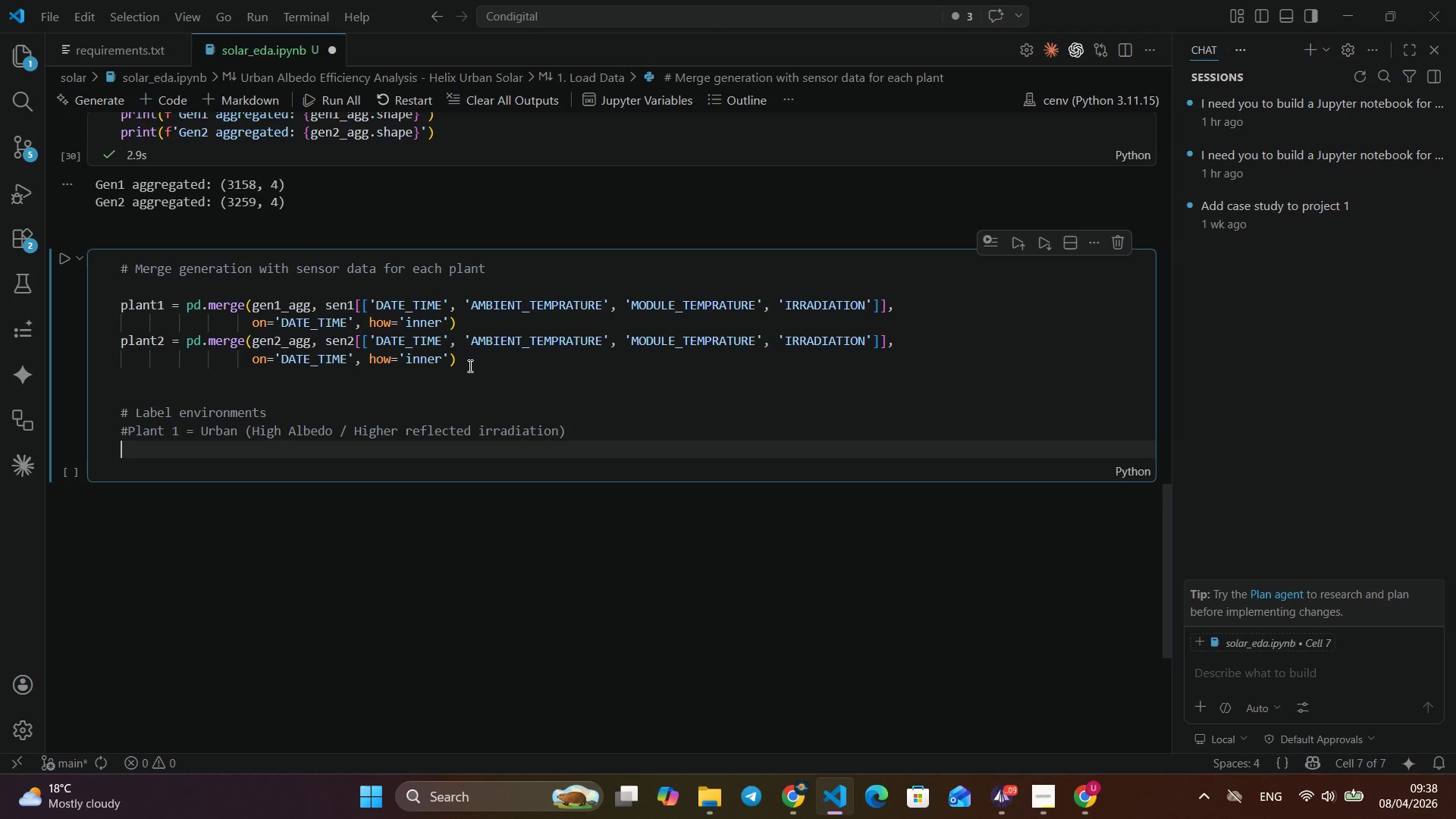 
key(ArrowRight)
 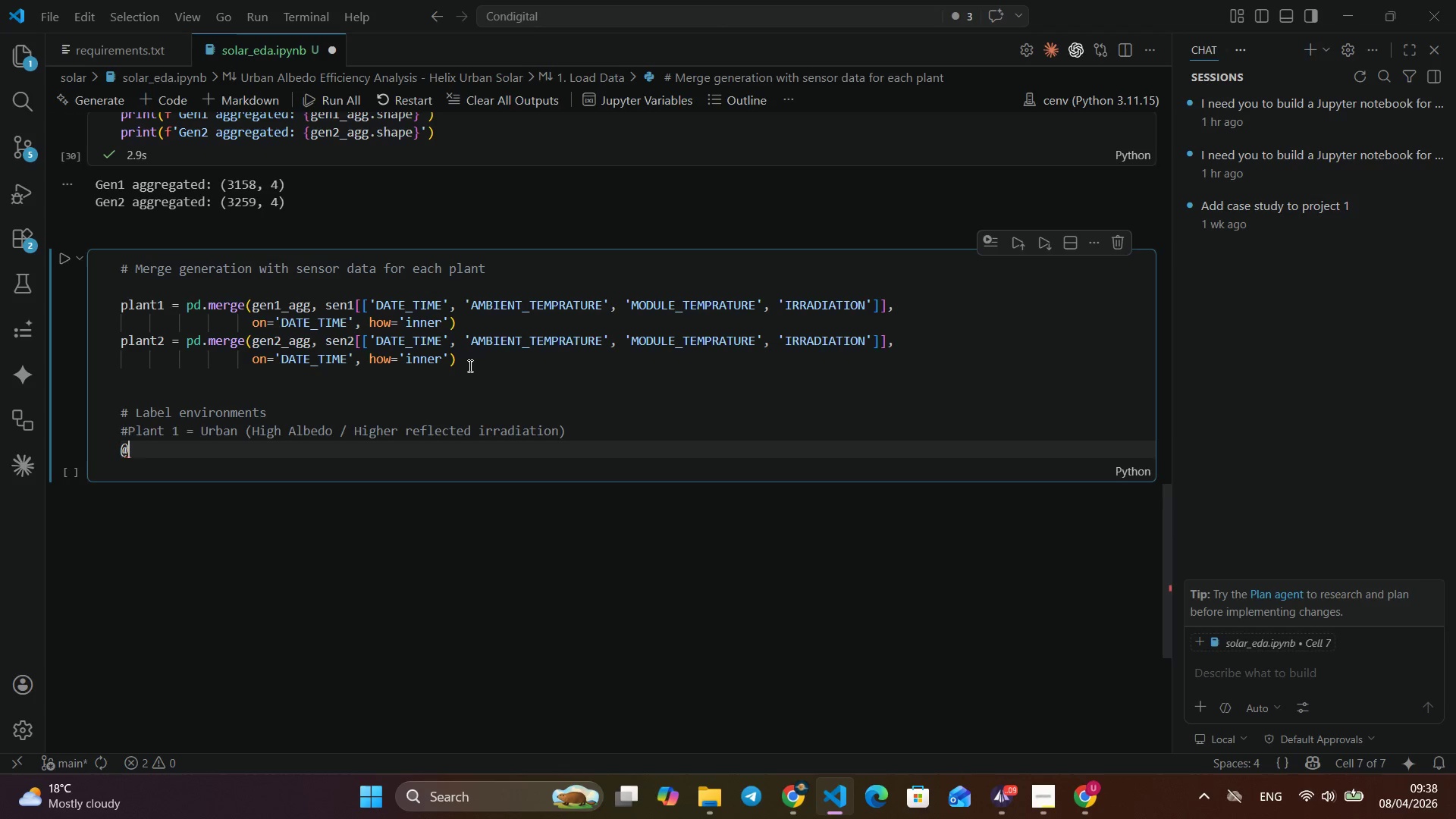 
key(Enter)
 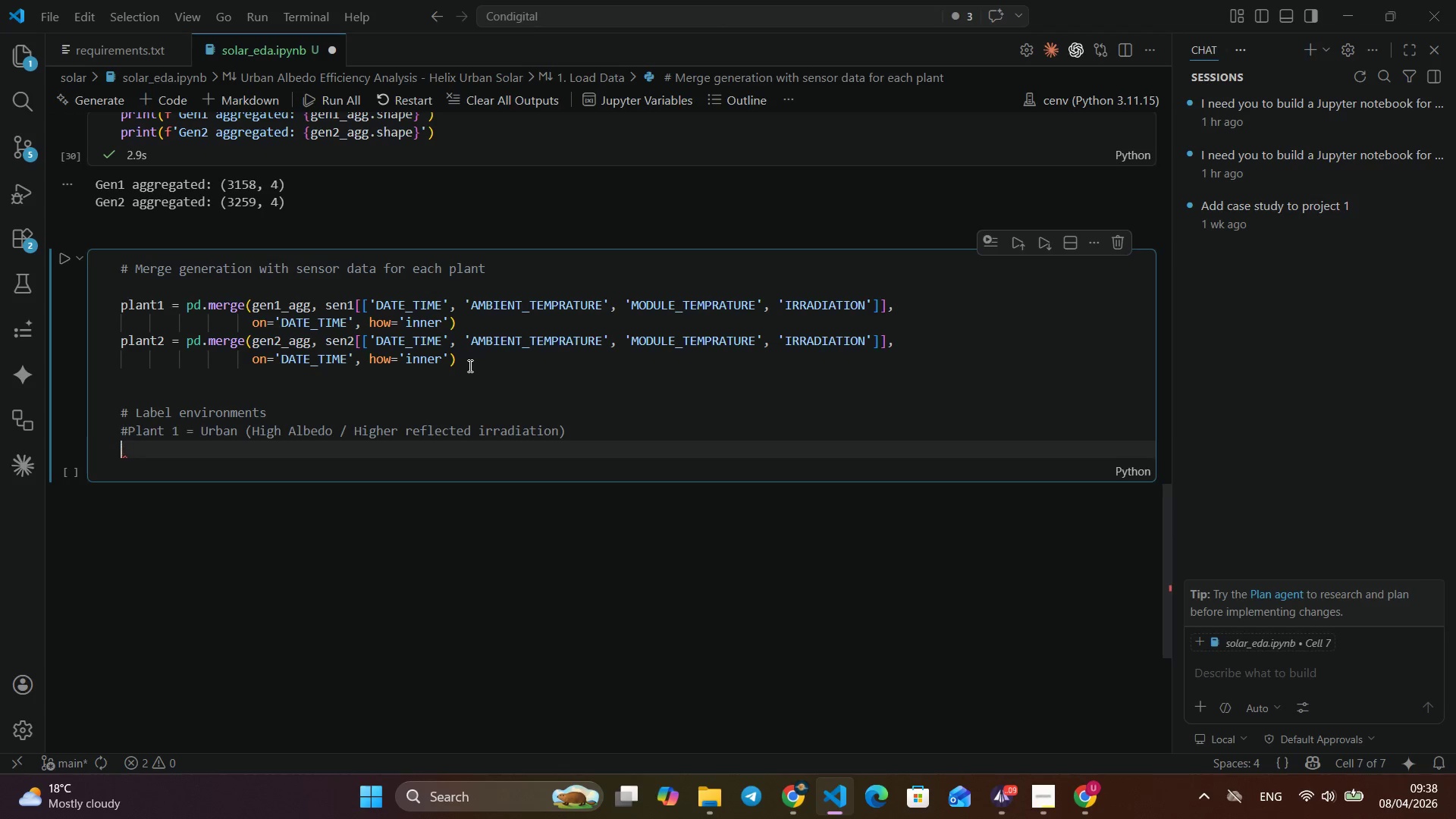 
type(@)
key(Backspace)
type(#Plant 2 = Suburban (Low Albel)
key(Backspace)
type(do / Standard installation)
 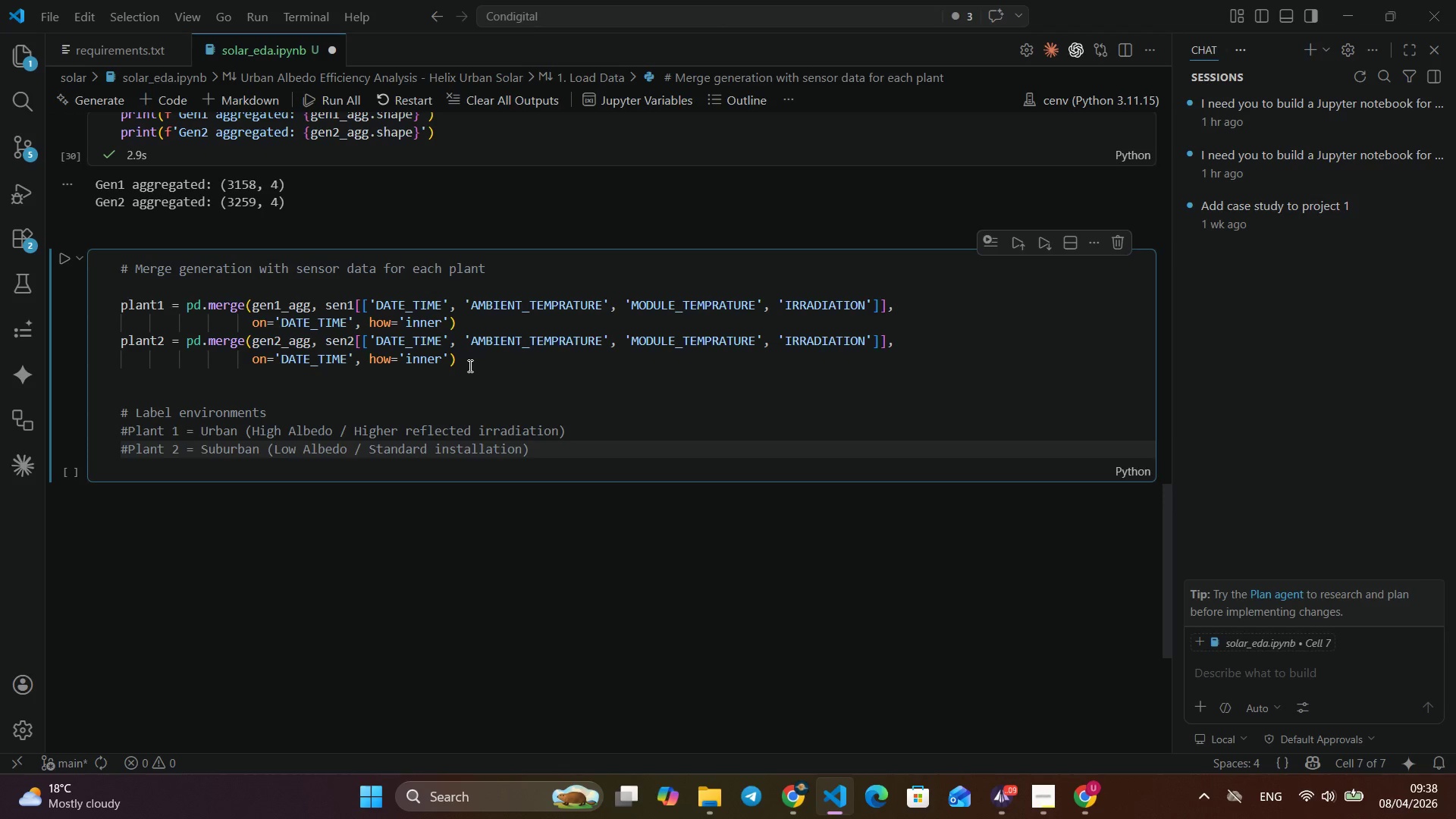 
key(ArrowRight)
 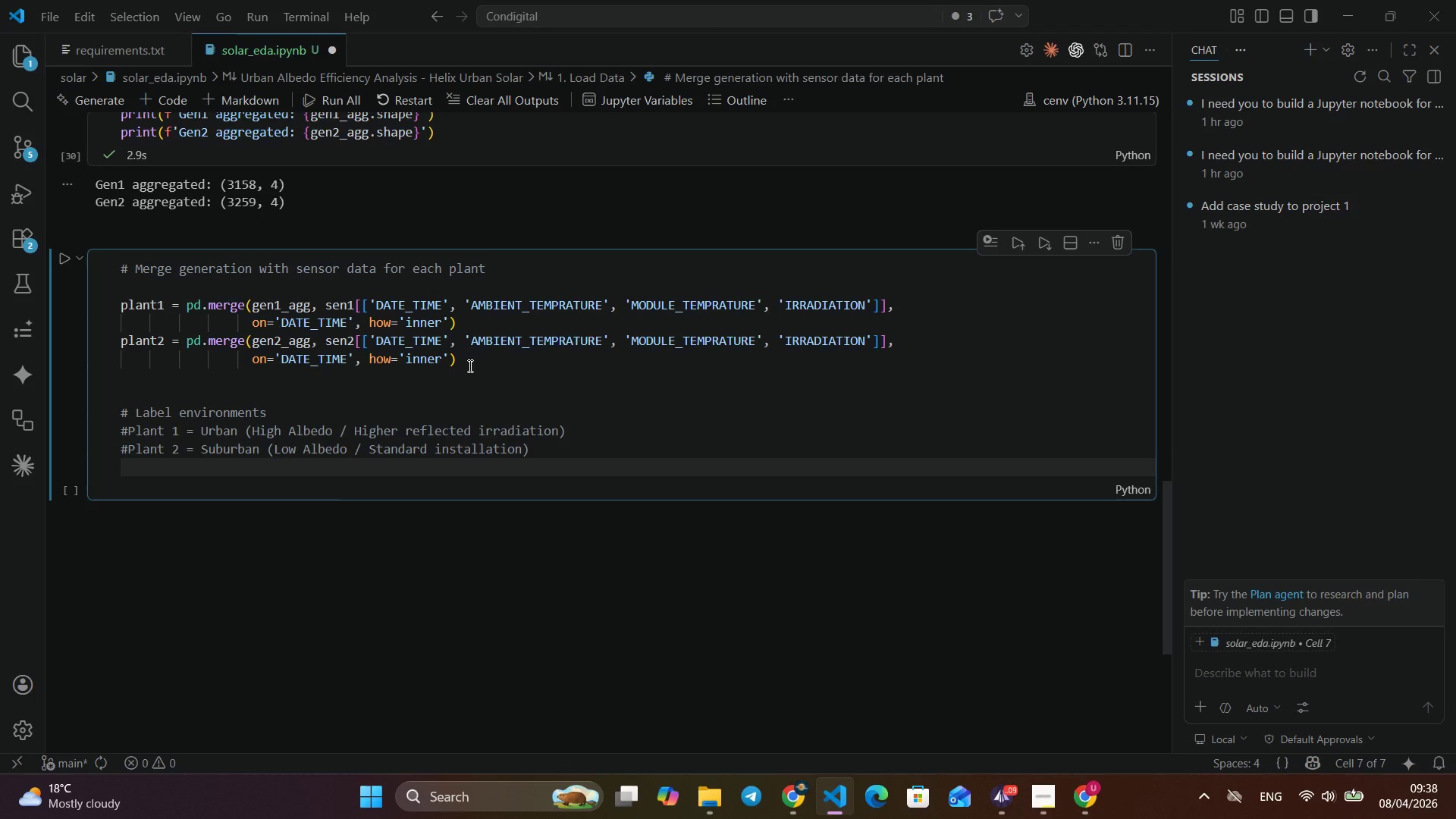 
key(Enter)
 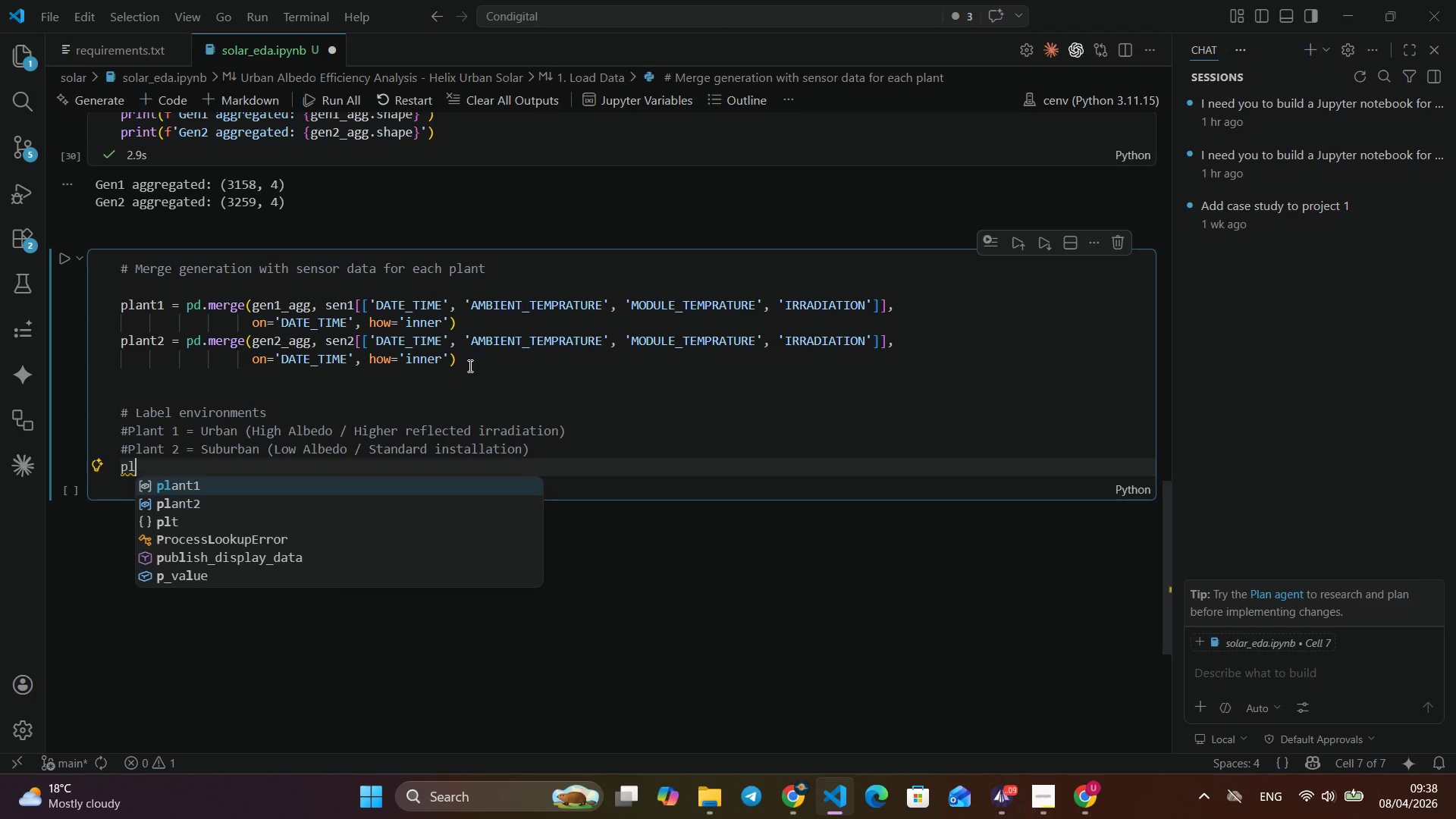 
type(pl)
 